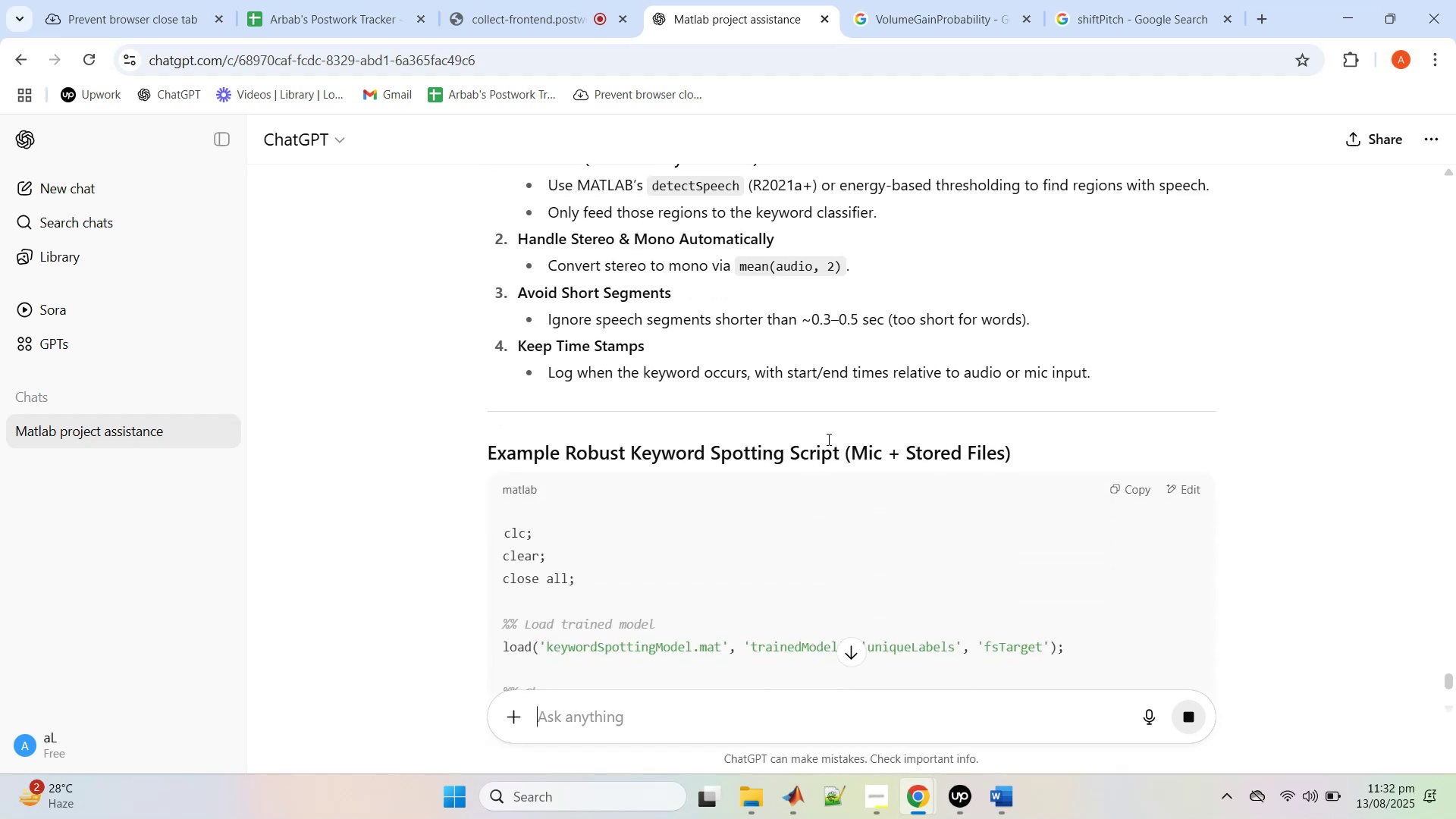 
scroll: coordinate [827, 439], scroll_direction: up, amount: 1.0
 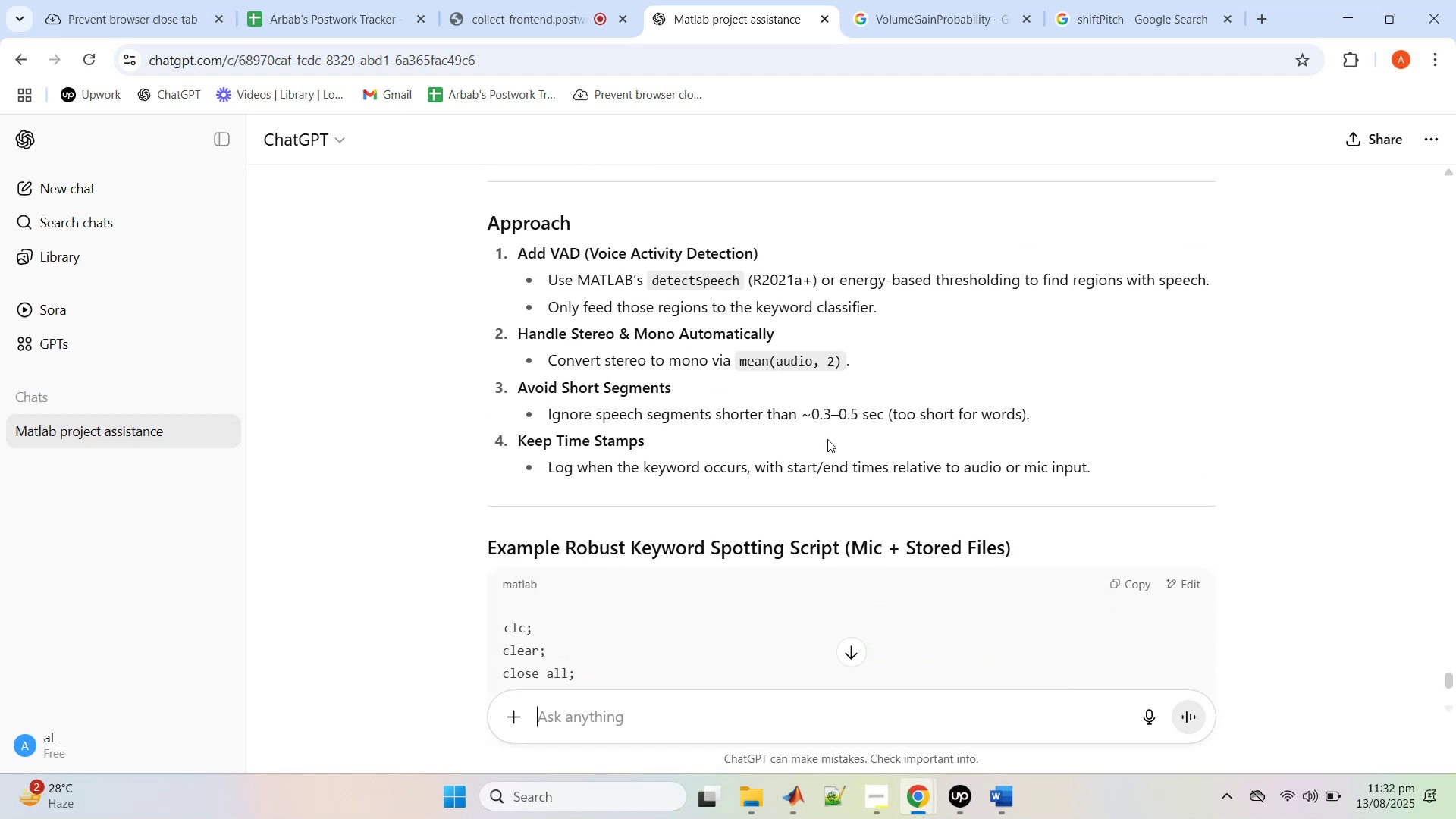 
scroll: coordinate [831, 439], scroll_direction: down, amount: 18.0
 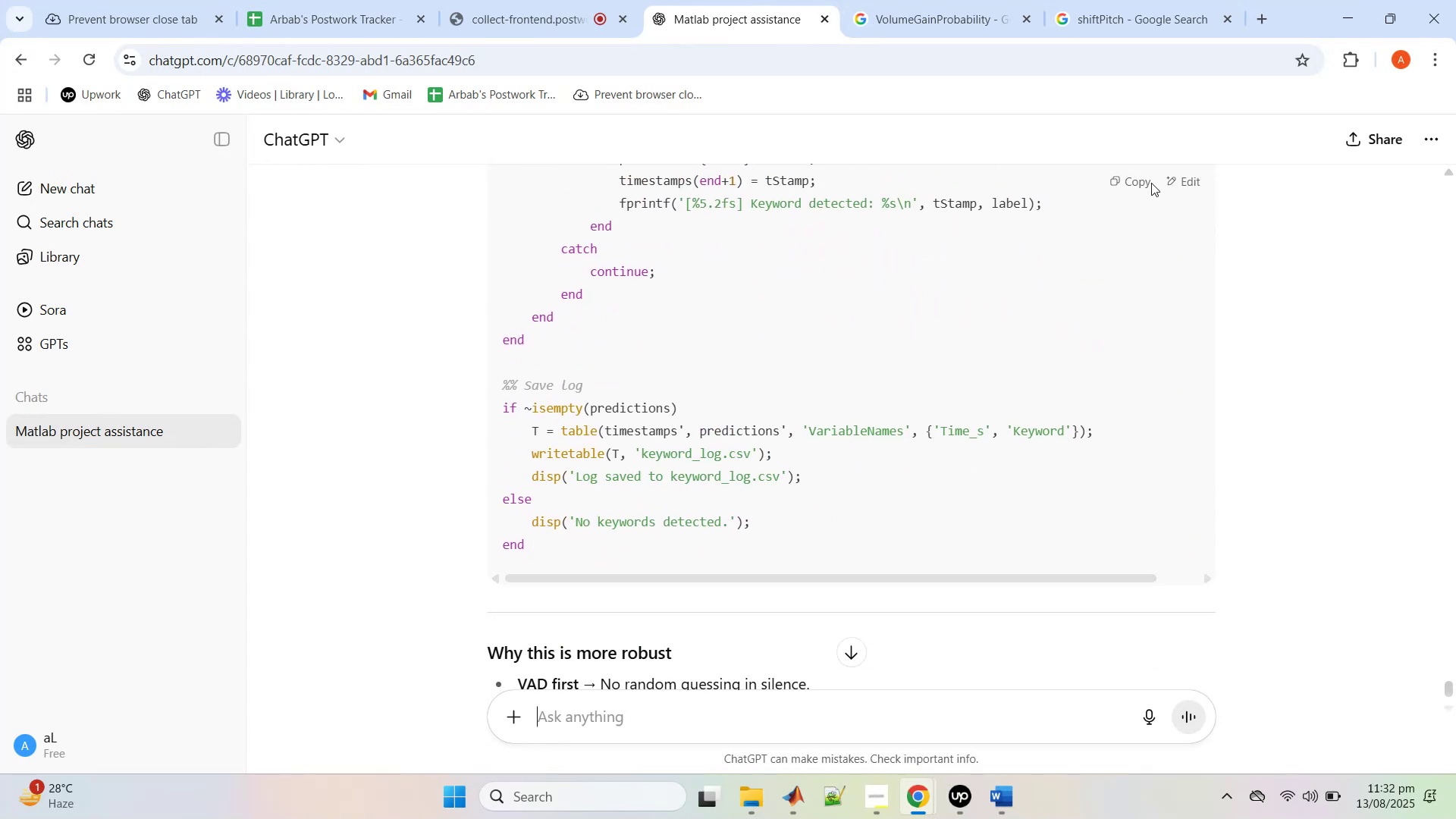 
left_click([1144, 183])
 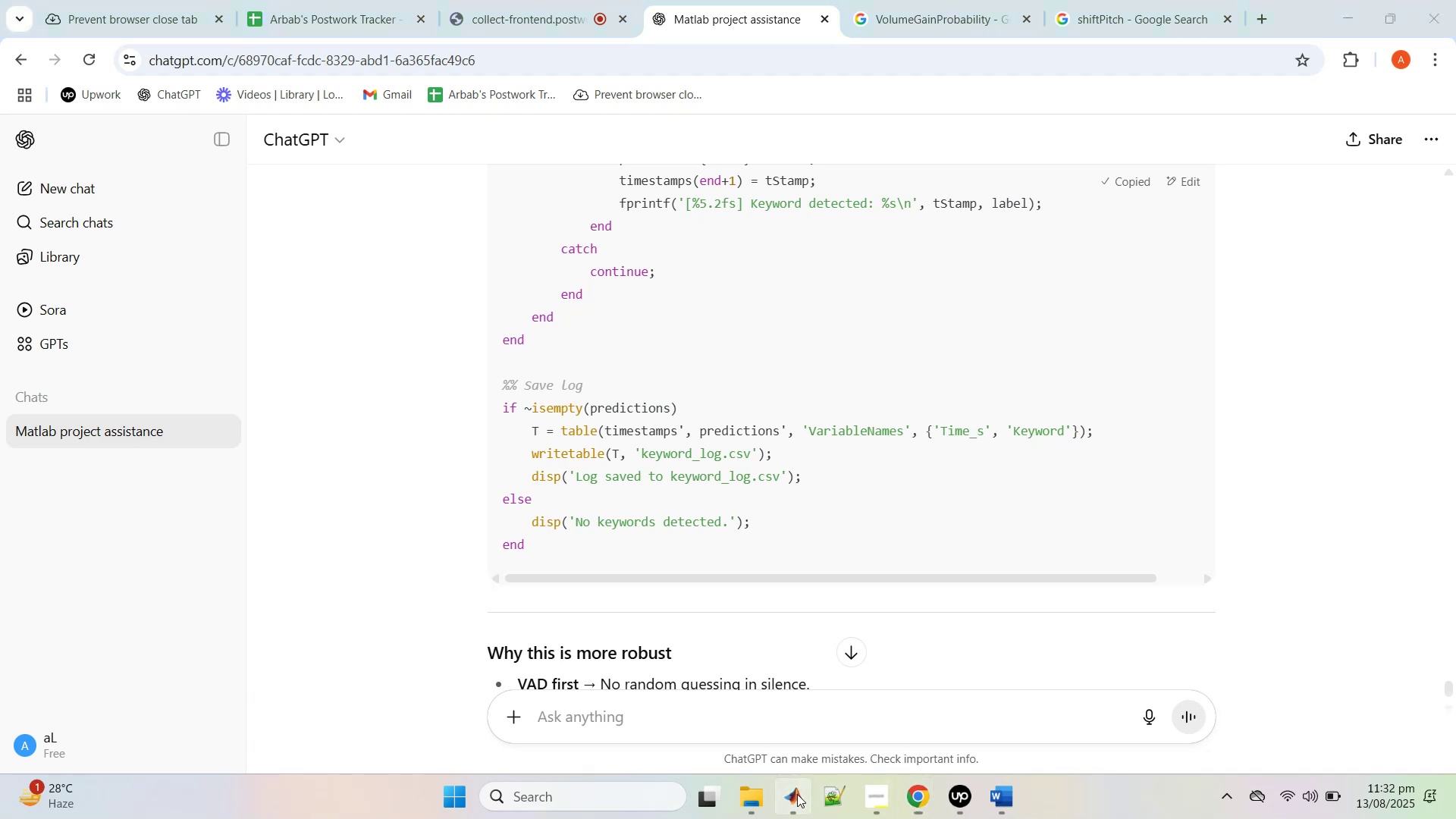 
left_click([708, 311])
 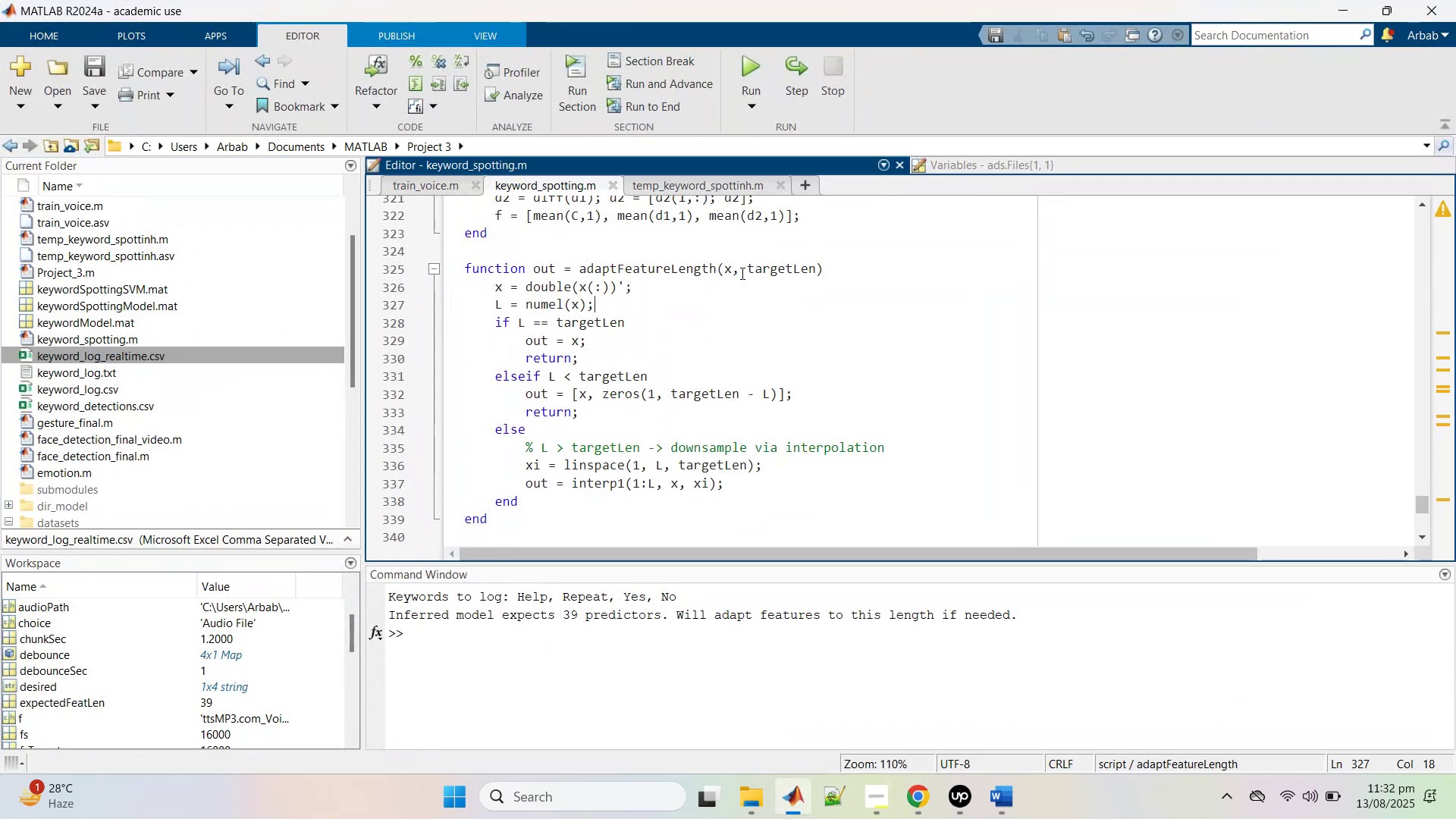 
key(Control+A)
 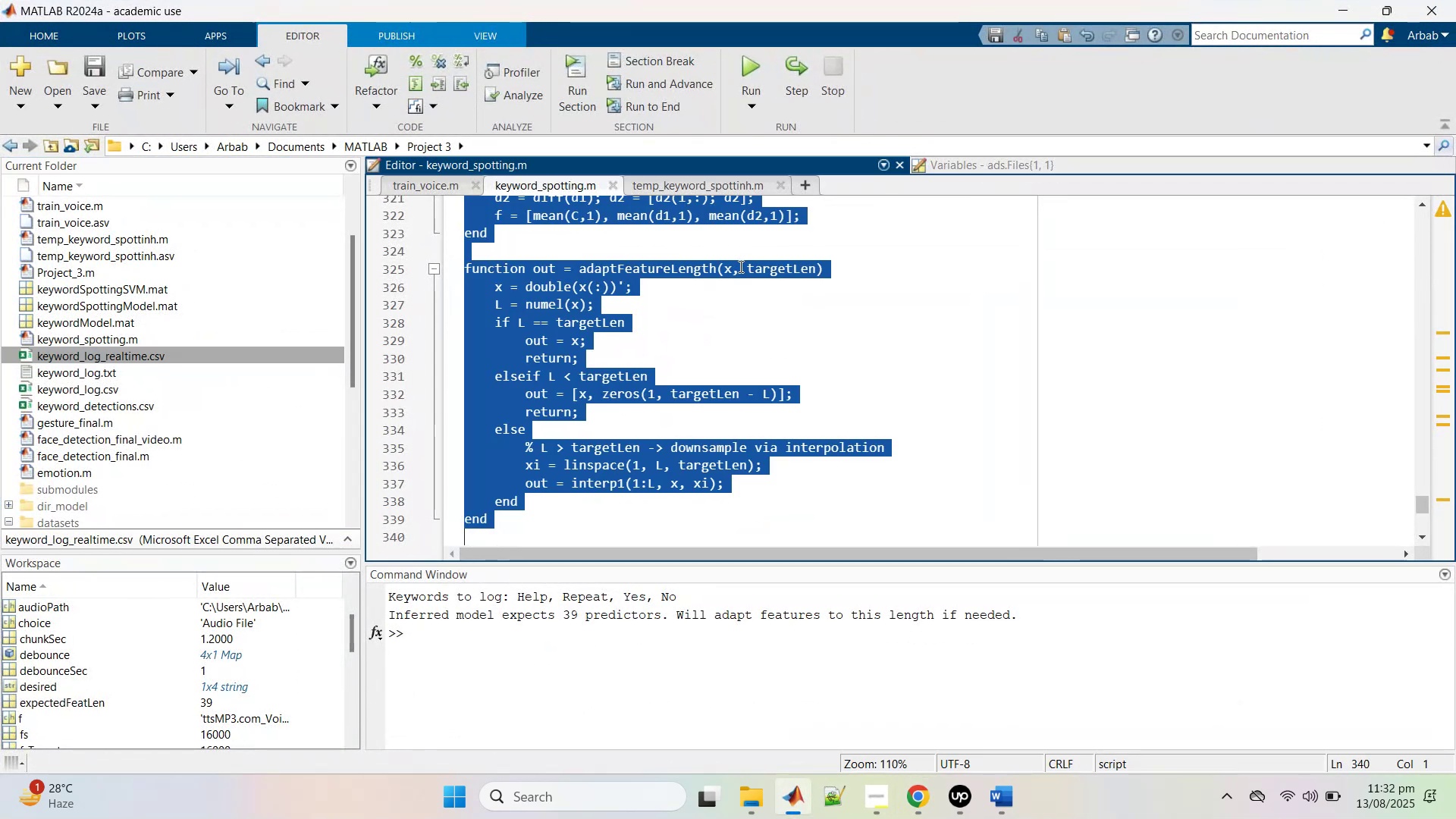 
key(Control+V)
 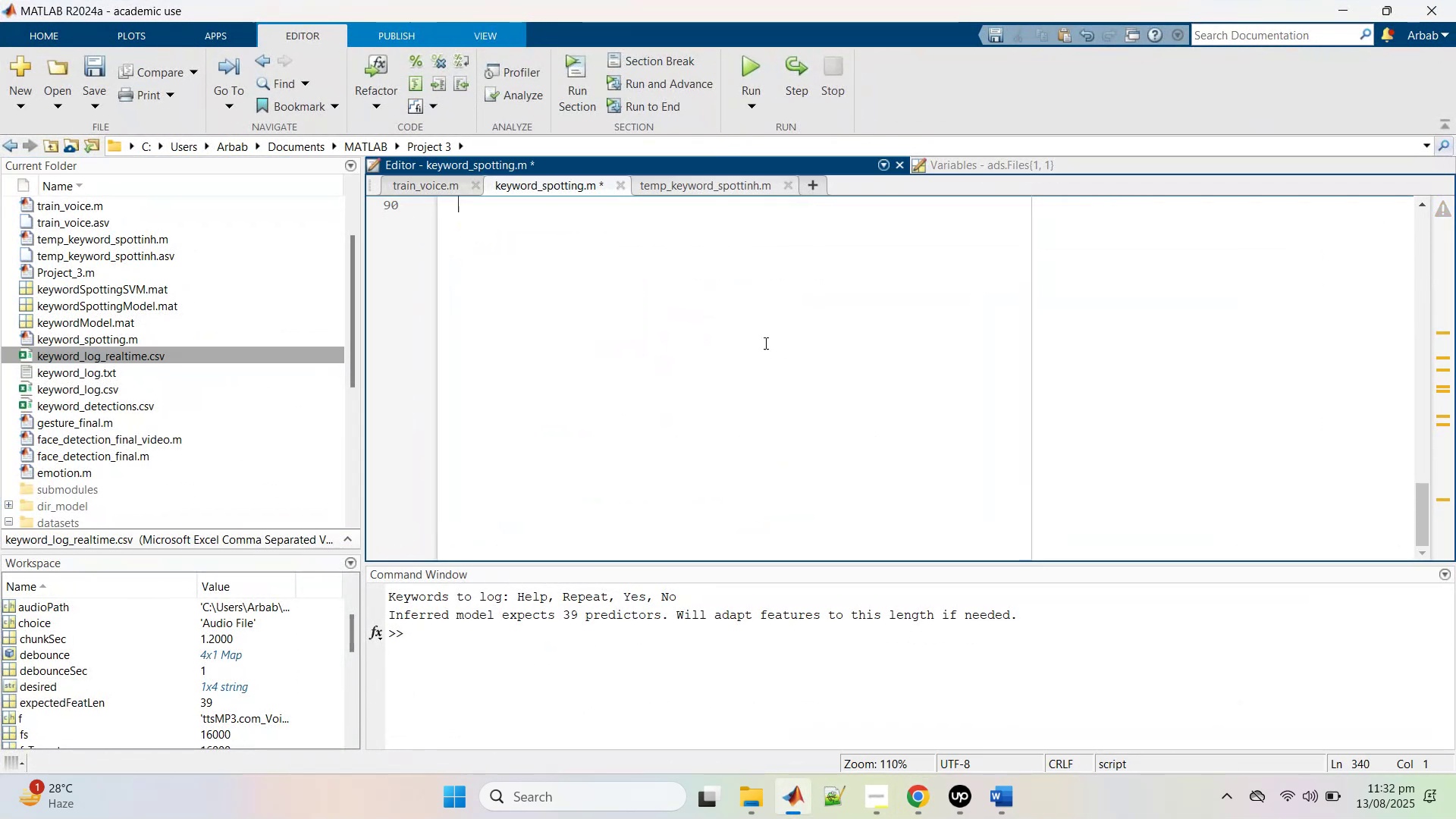 
scroll: coordinate [767, 368], scroll_direction: up, amount: 26.0
 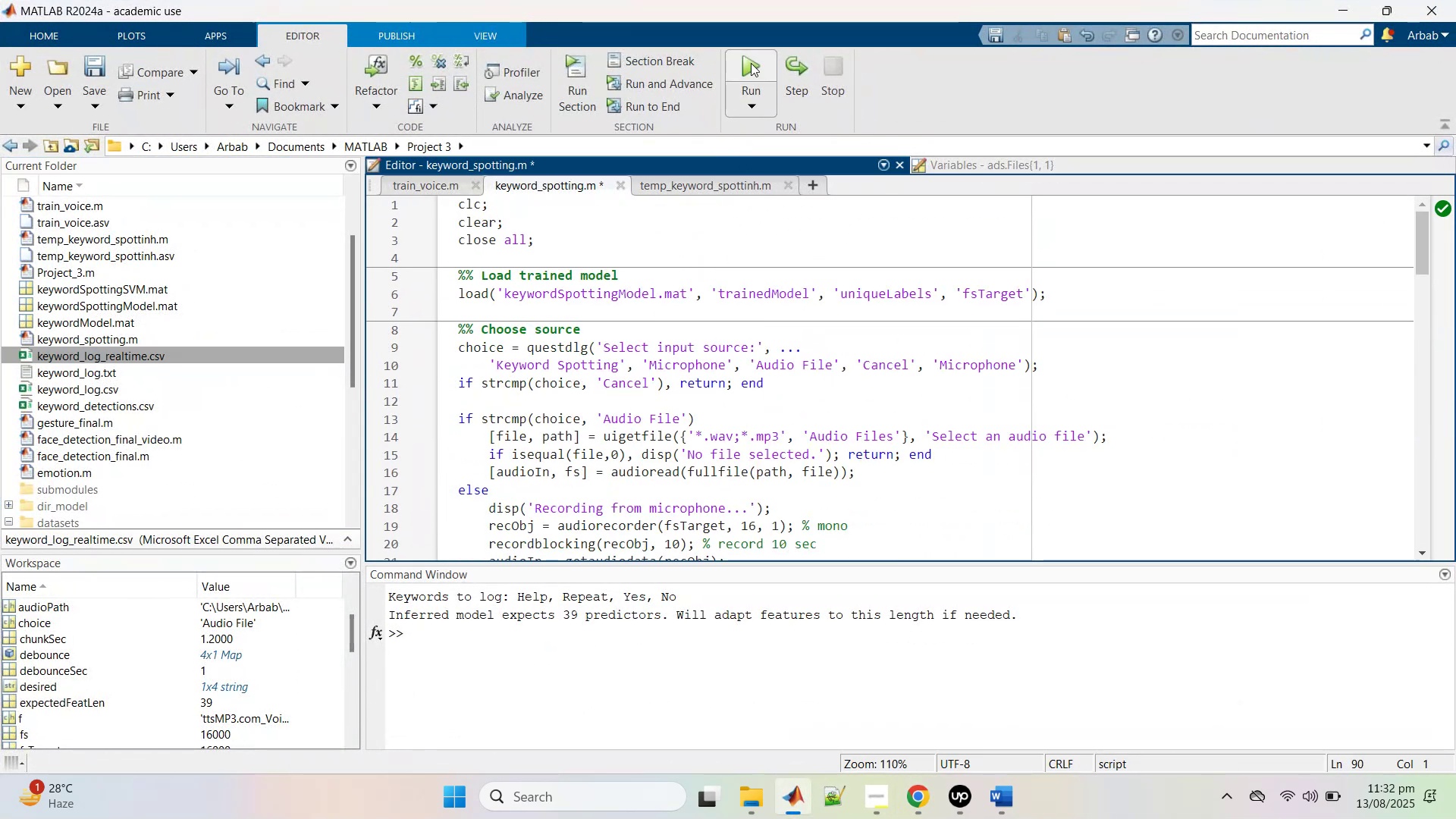 
left_click([751, 61])
 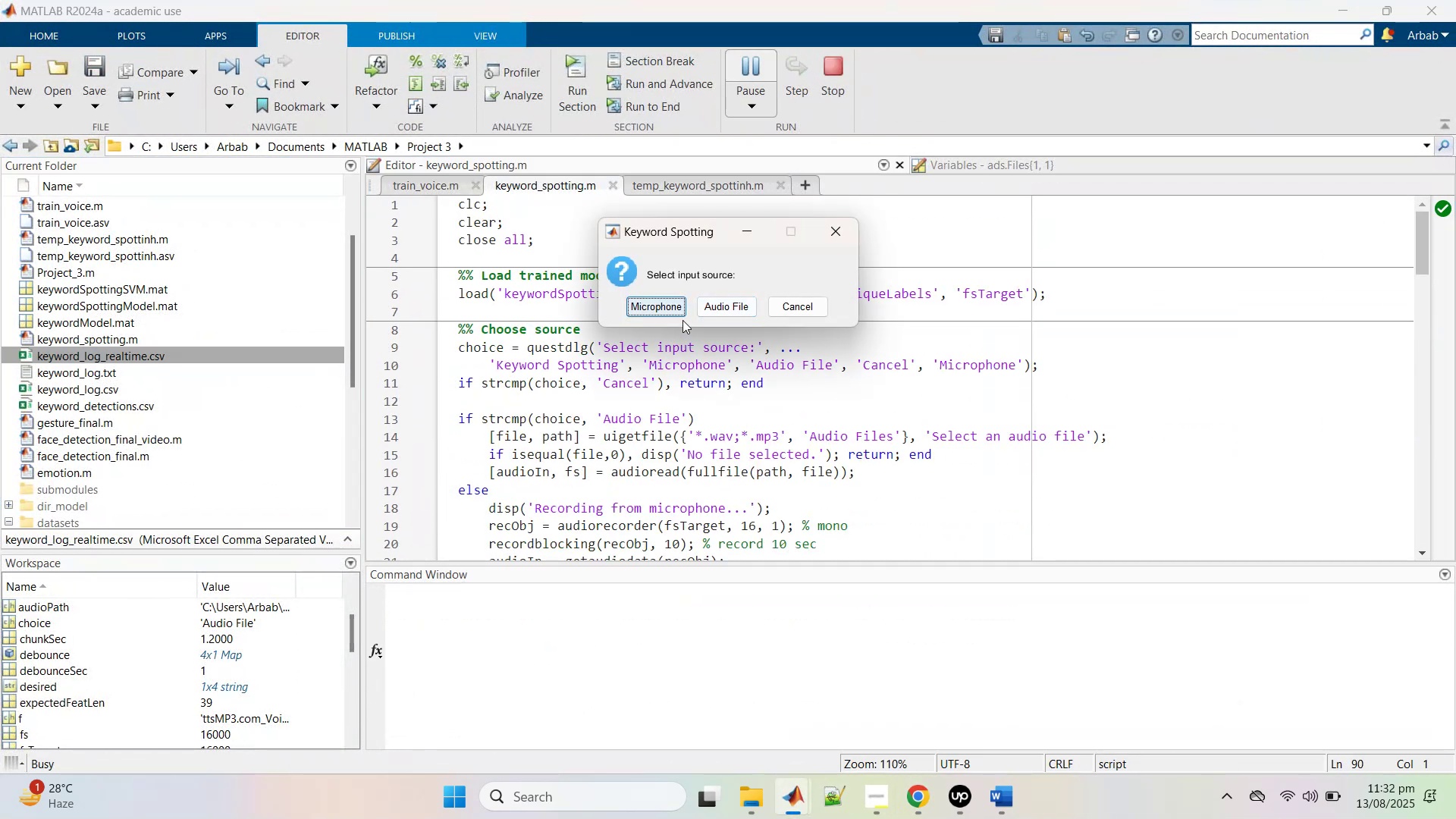 
left_click([664, 306])
 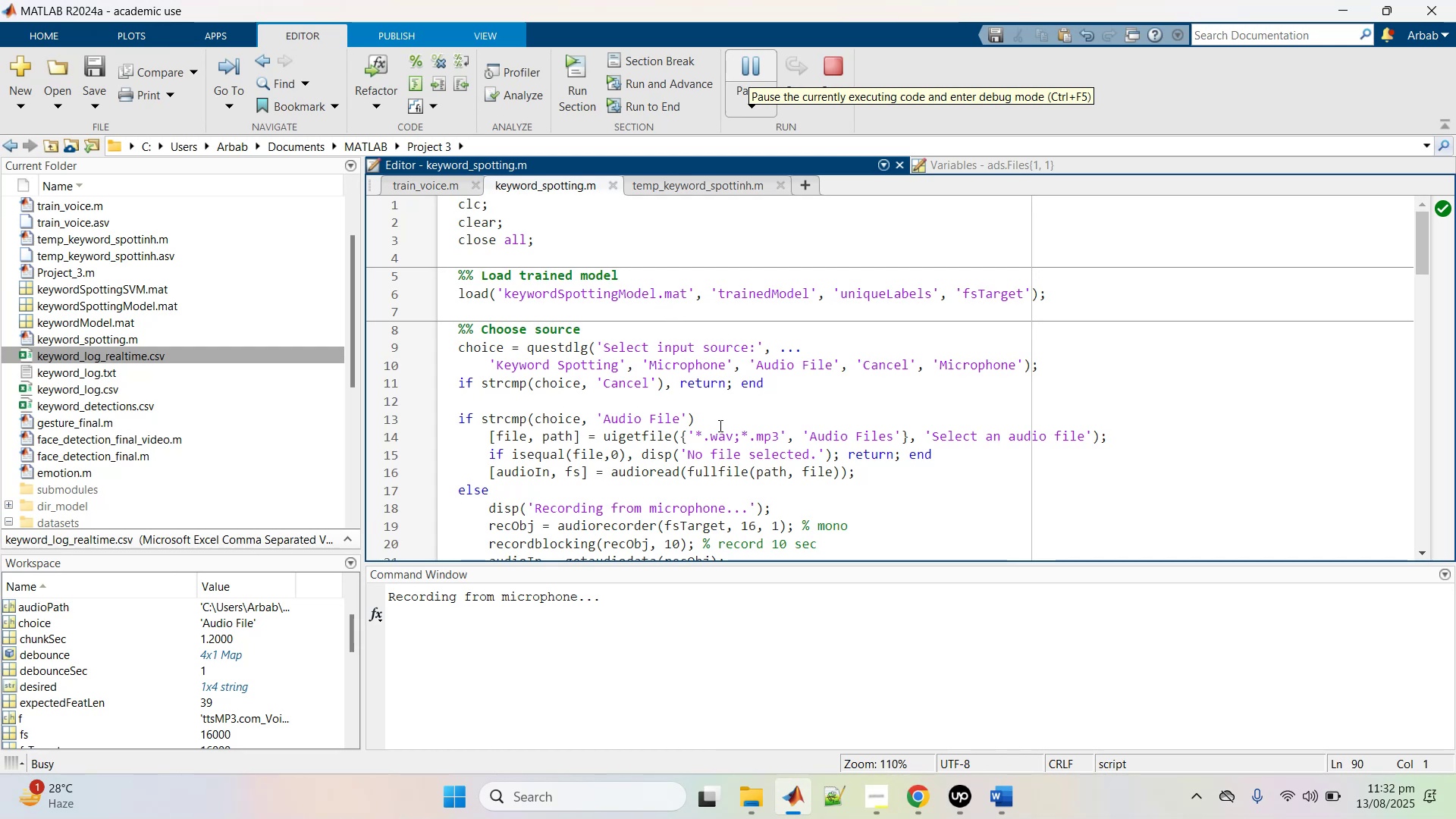 
wait(11.93)
 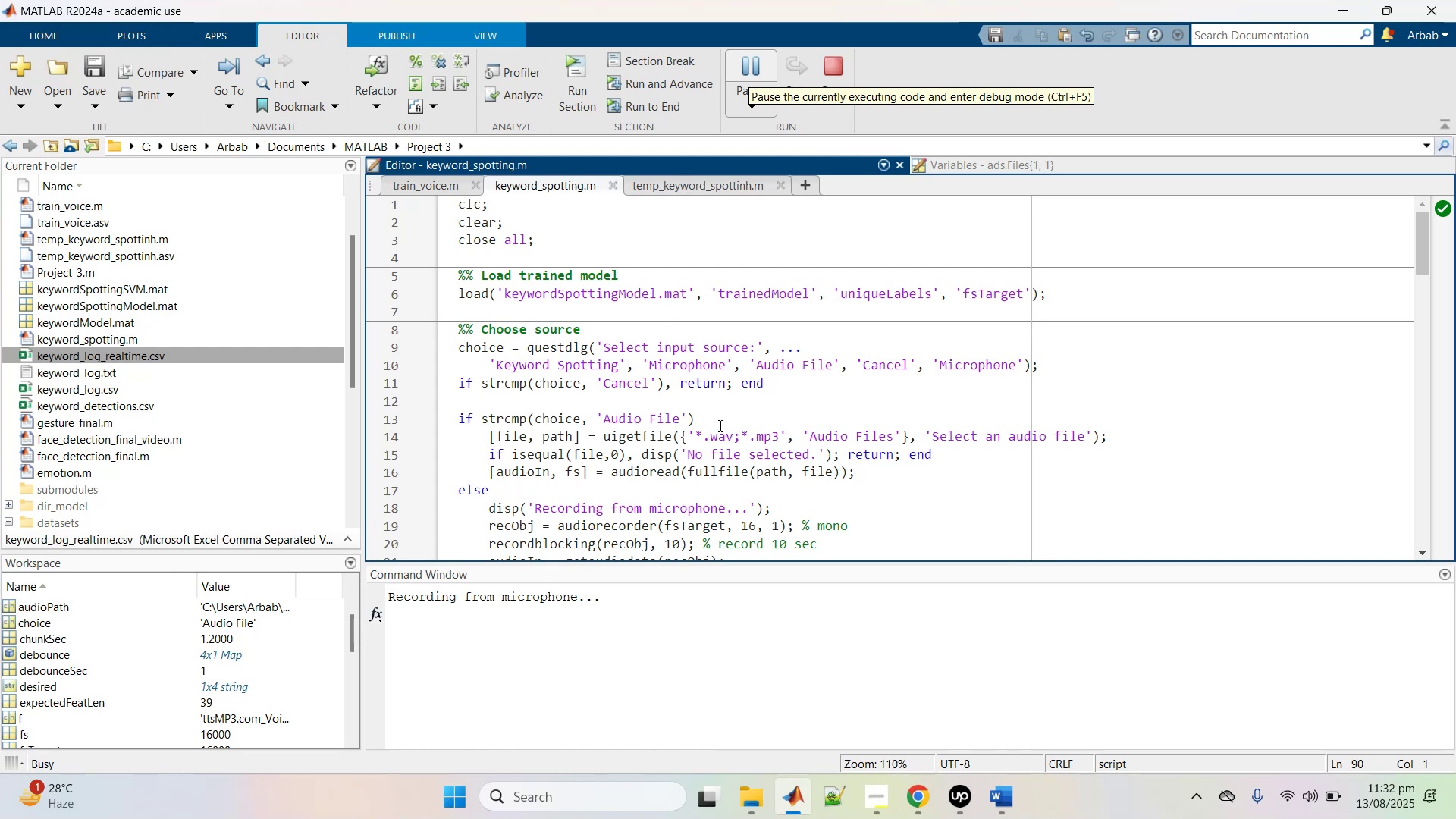 
scroll: coordinate [770, 679], scroll_direction: up, amount: 4.0
 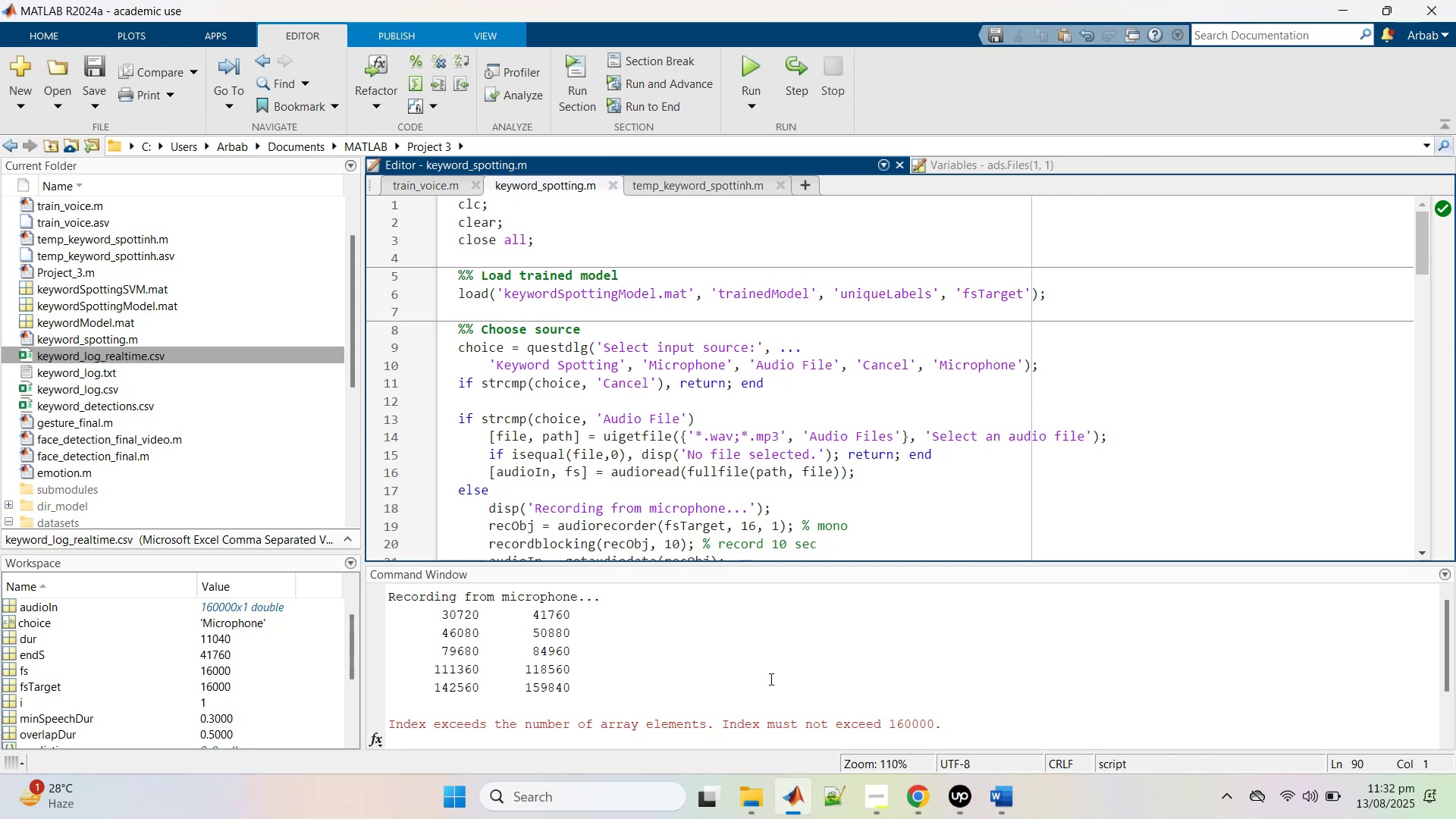 
scroll: coordinate [770, 679], scroll_direction: down, amount: 1.0
 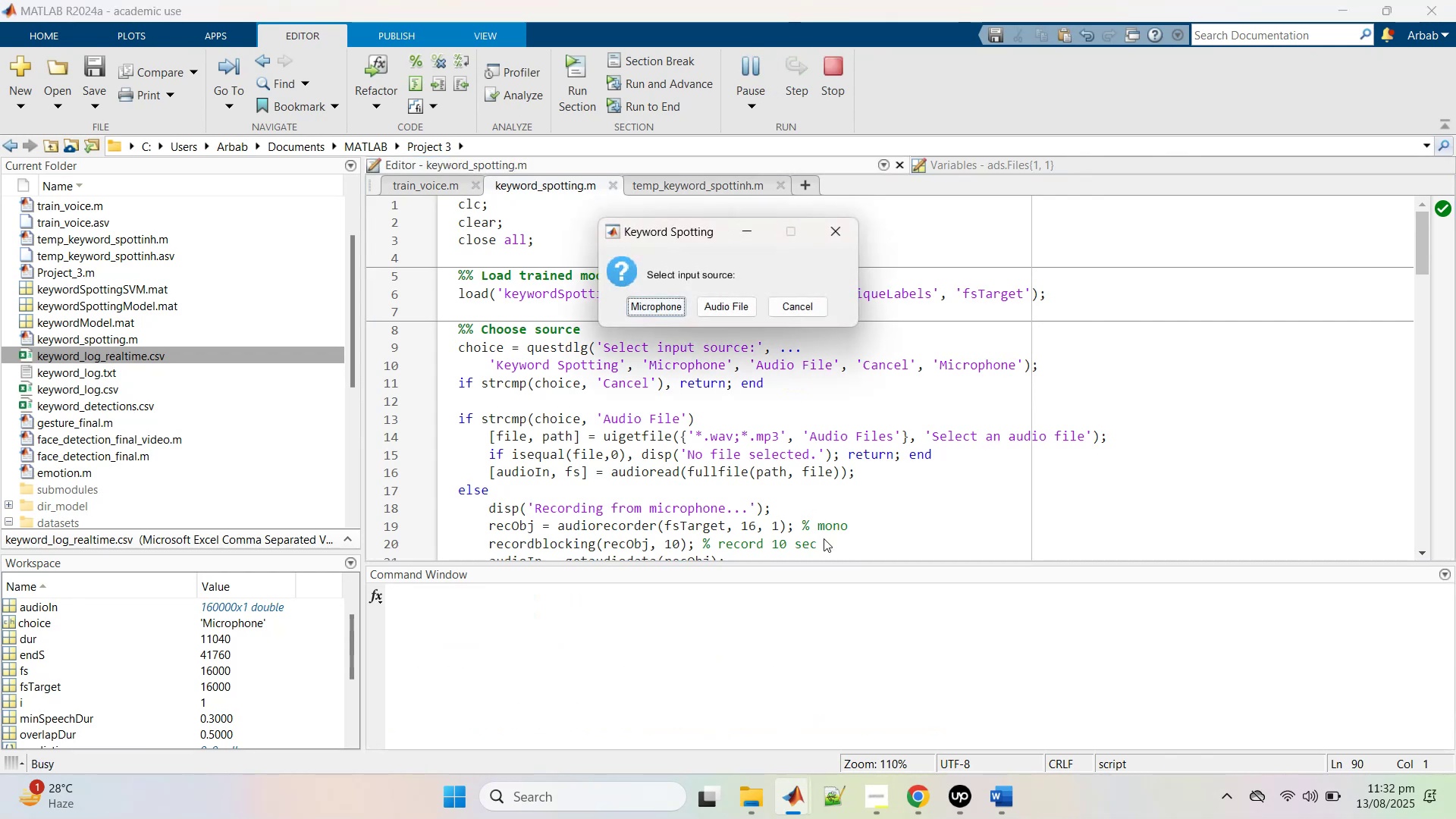 
wait(6.78)
 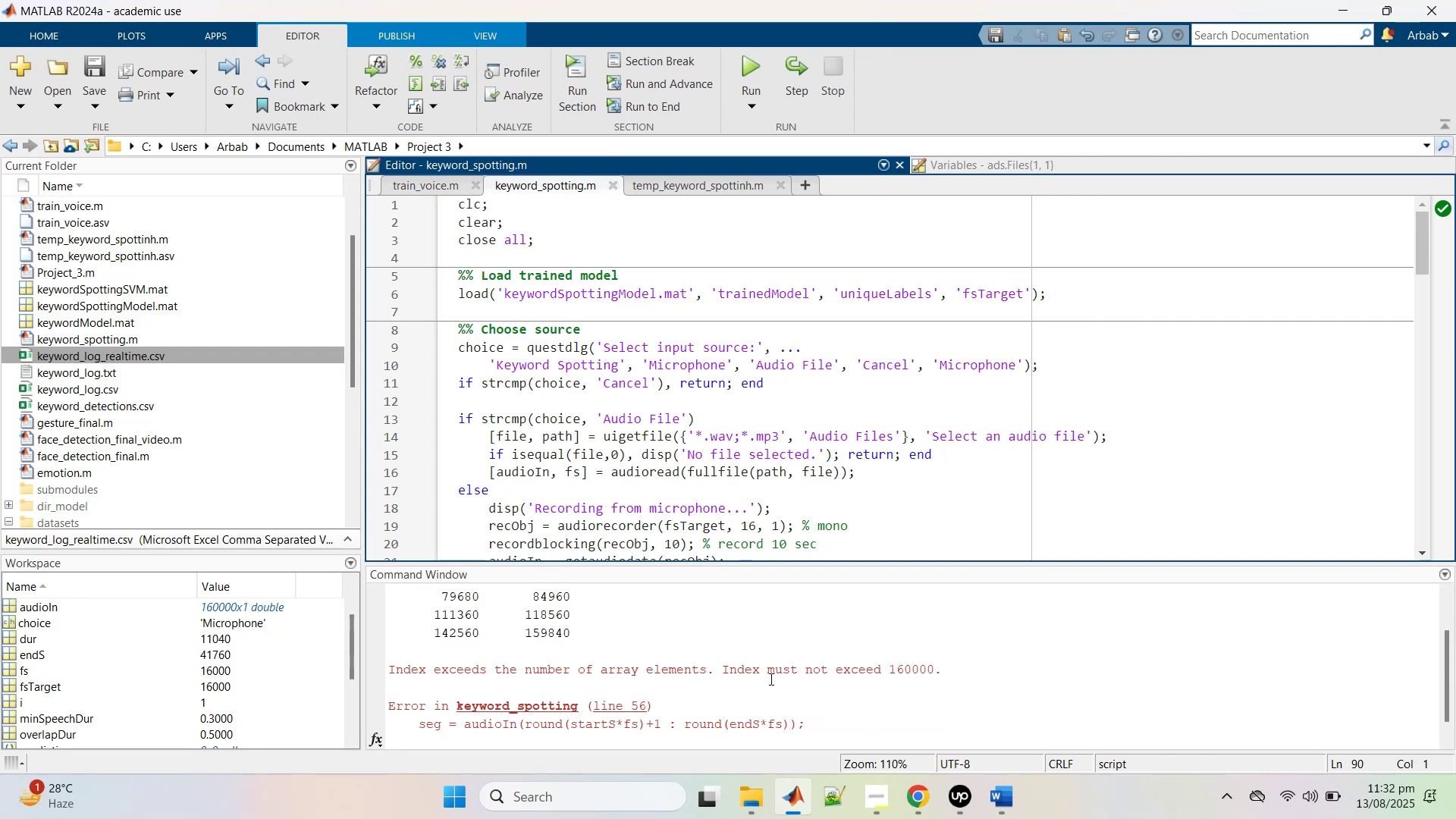 
left_click([678, 305])
 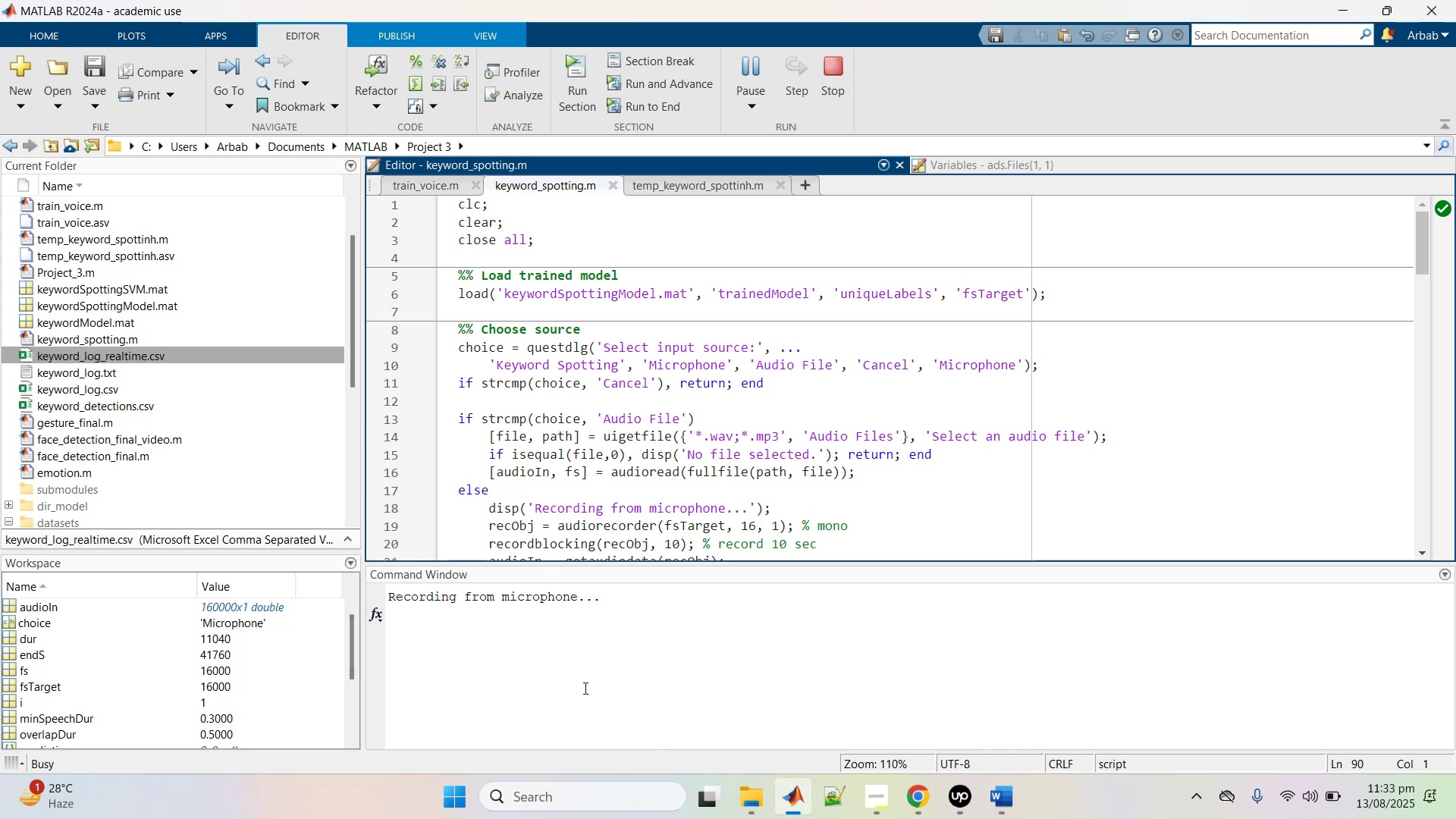 
wait(8.35)
 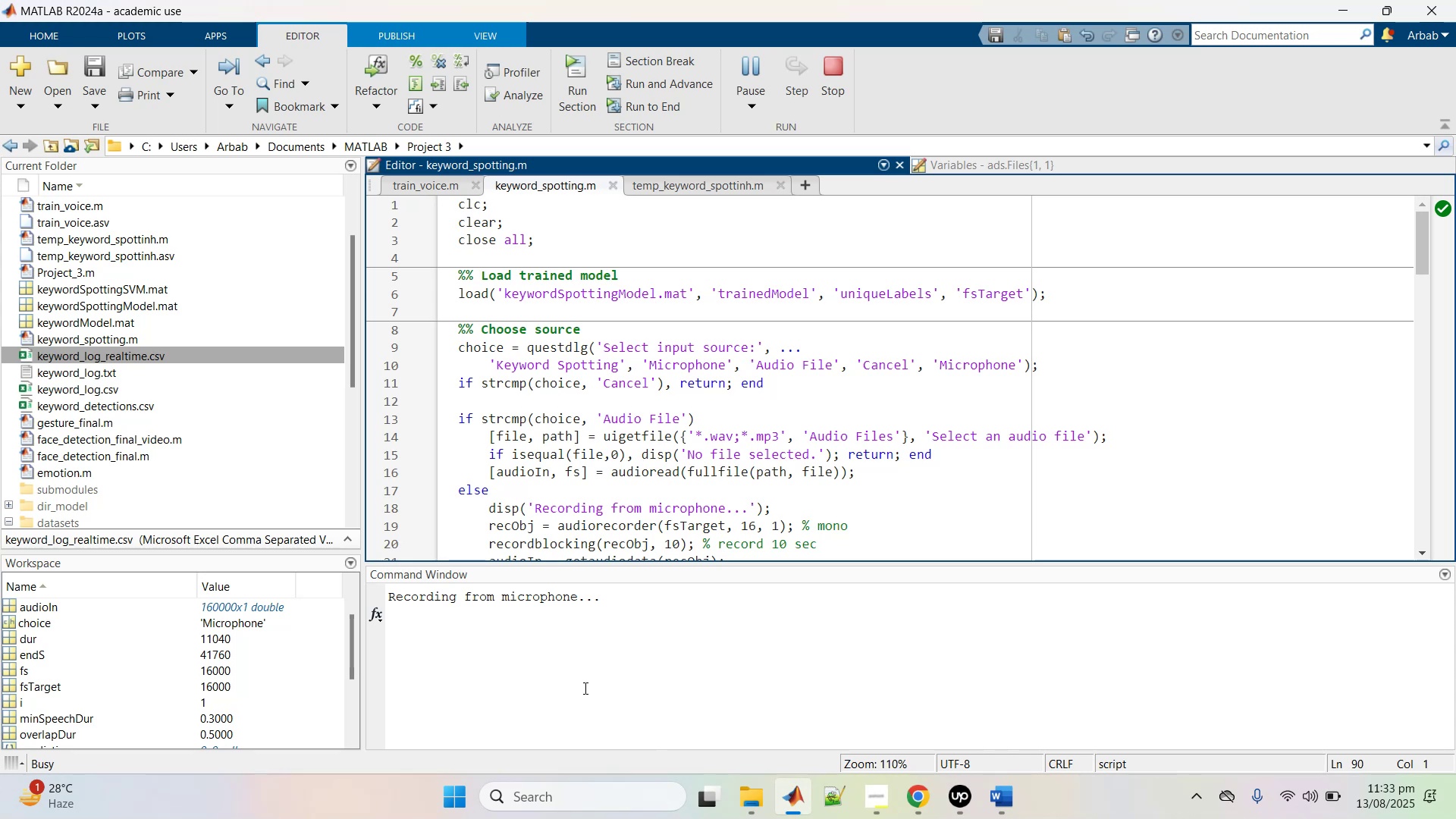 
left_click([598, 679])
 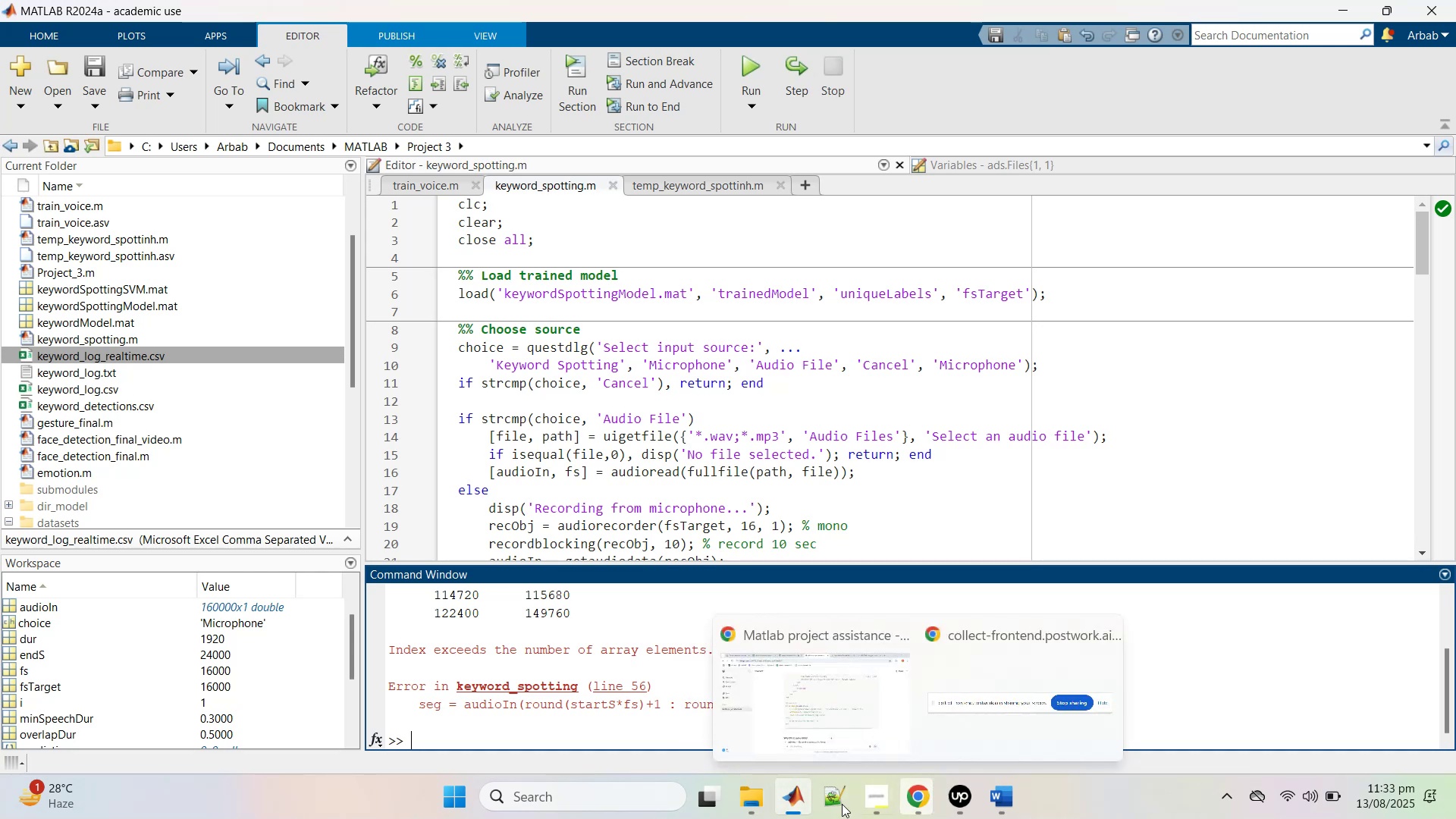 
wait(7.77)
 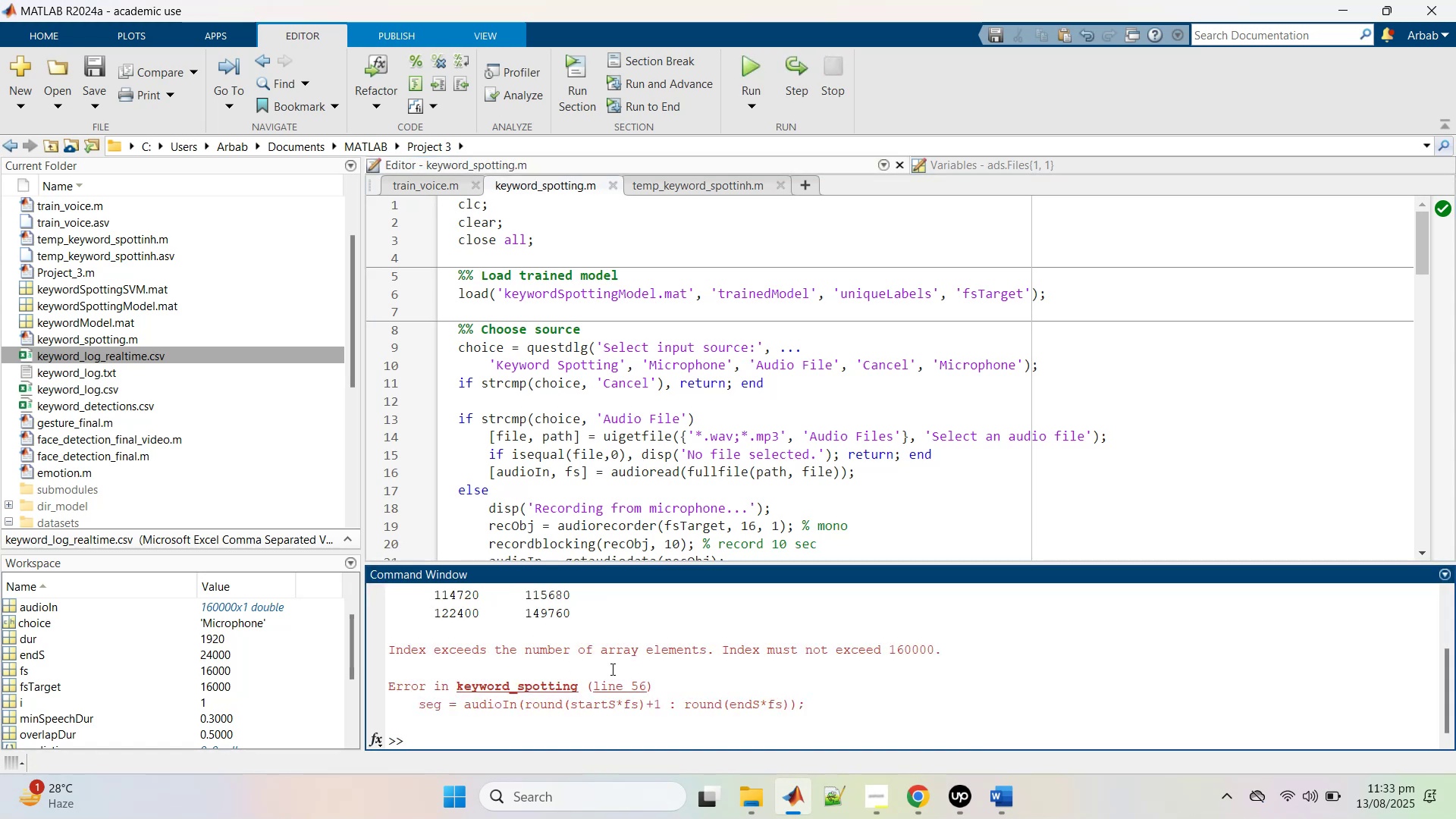 
left_click([601, 714])
 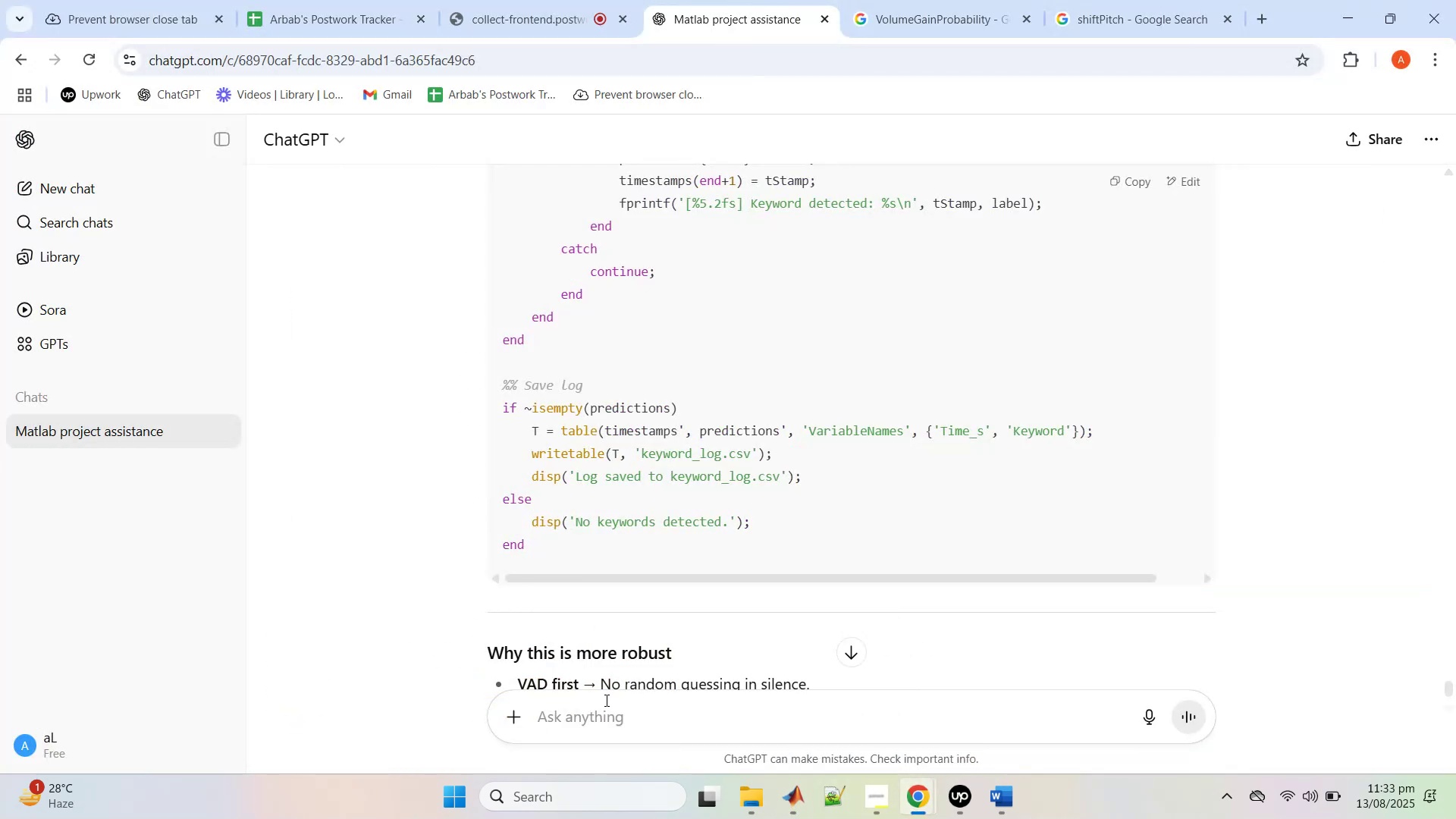 
type(may be the )
 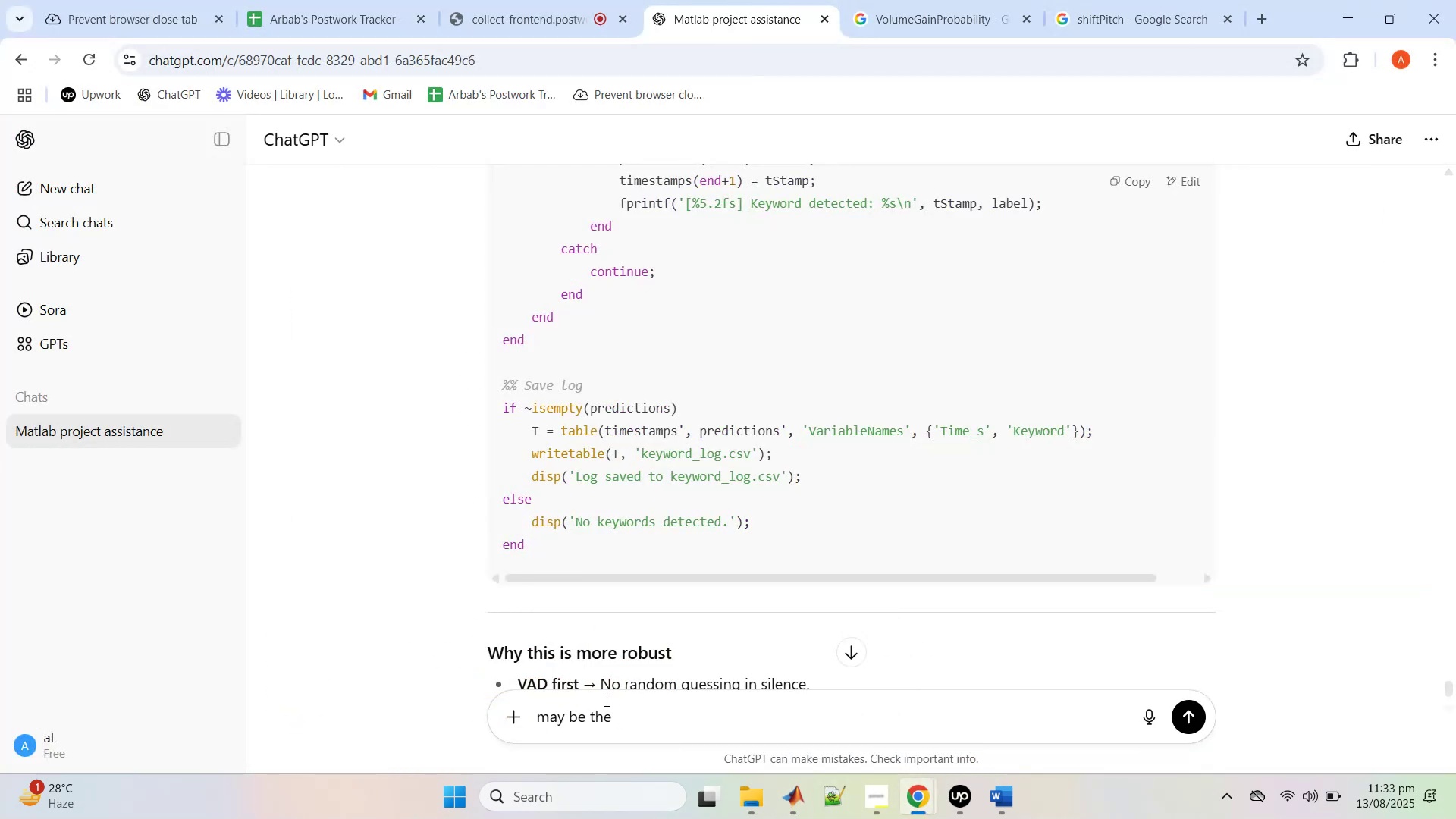 
type(trainign also needs to be revisited... we have these words spoken t)
key(Backspace)
type(by different persons )
 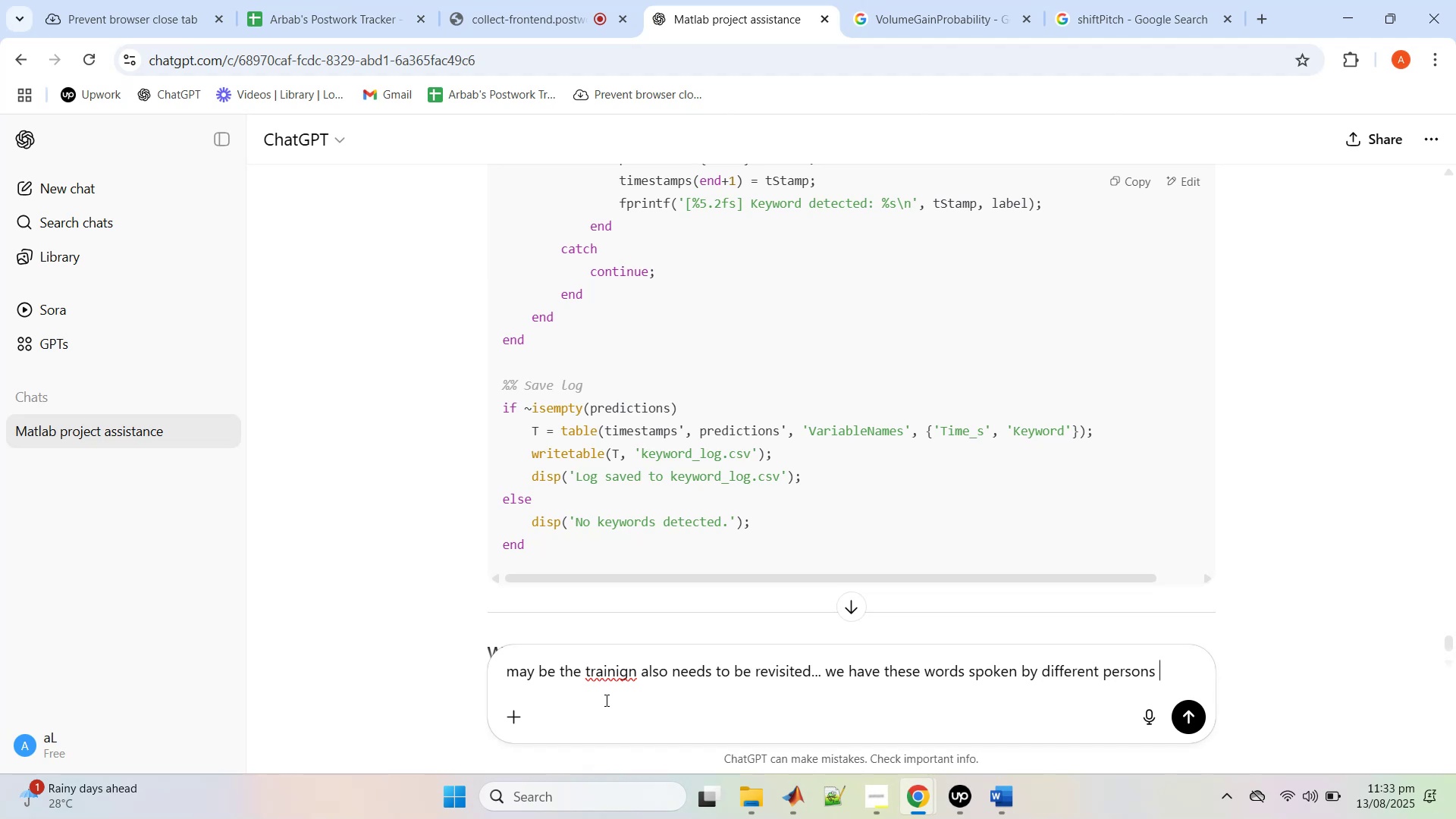 
wait(7.22)
 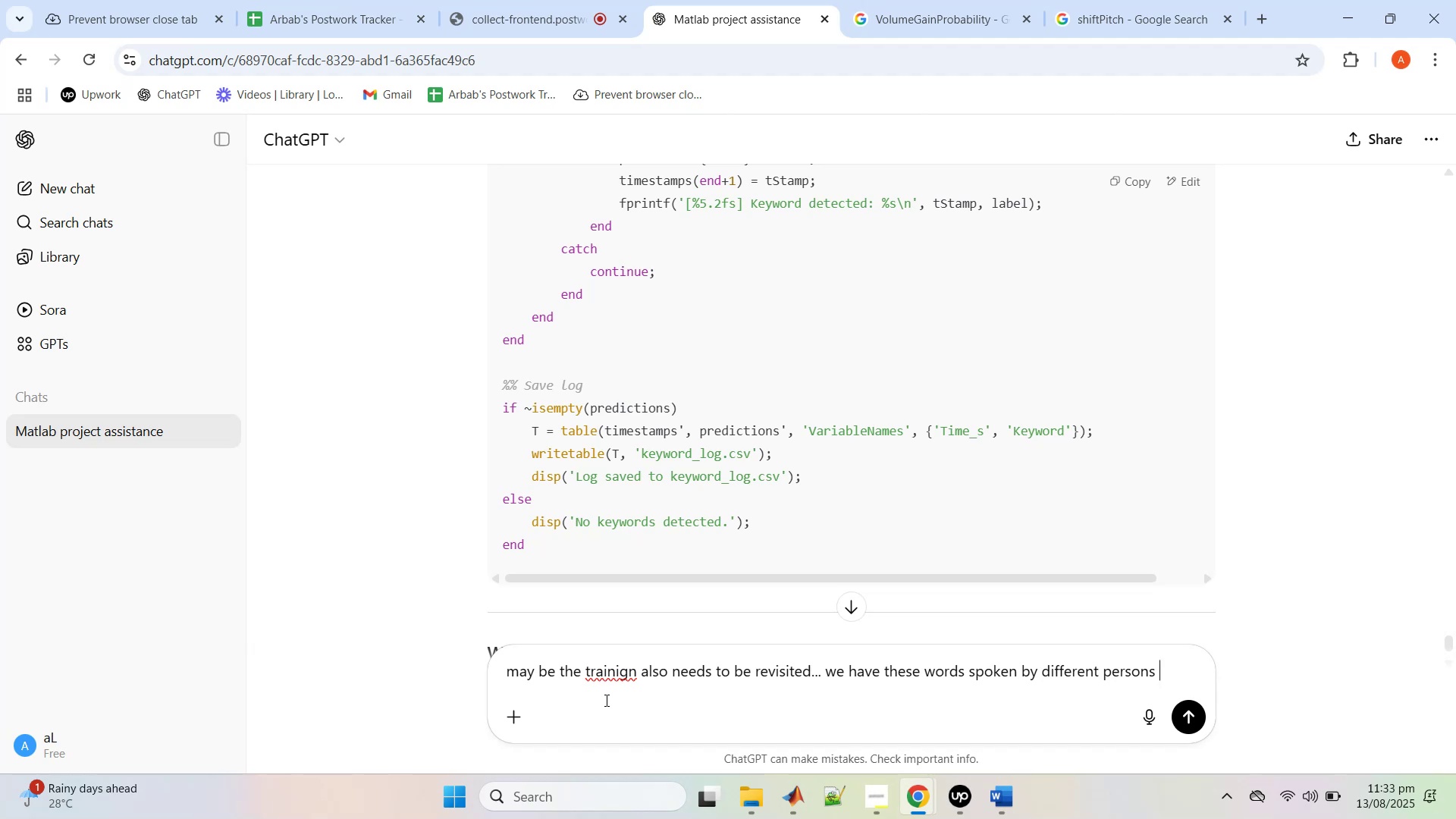 
key(Enter)
 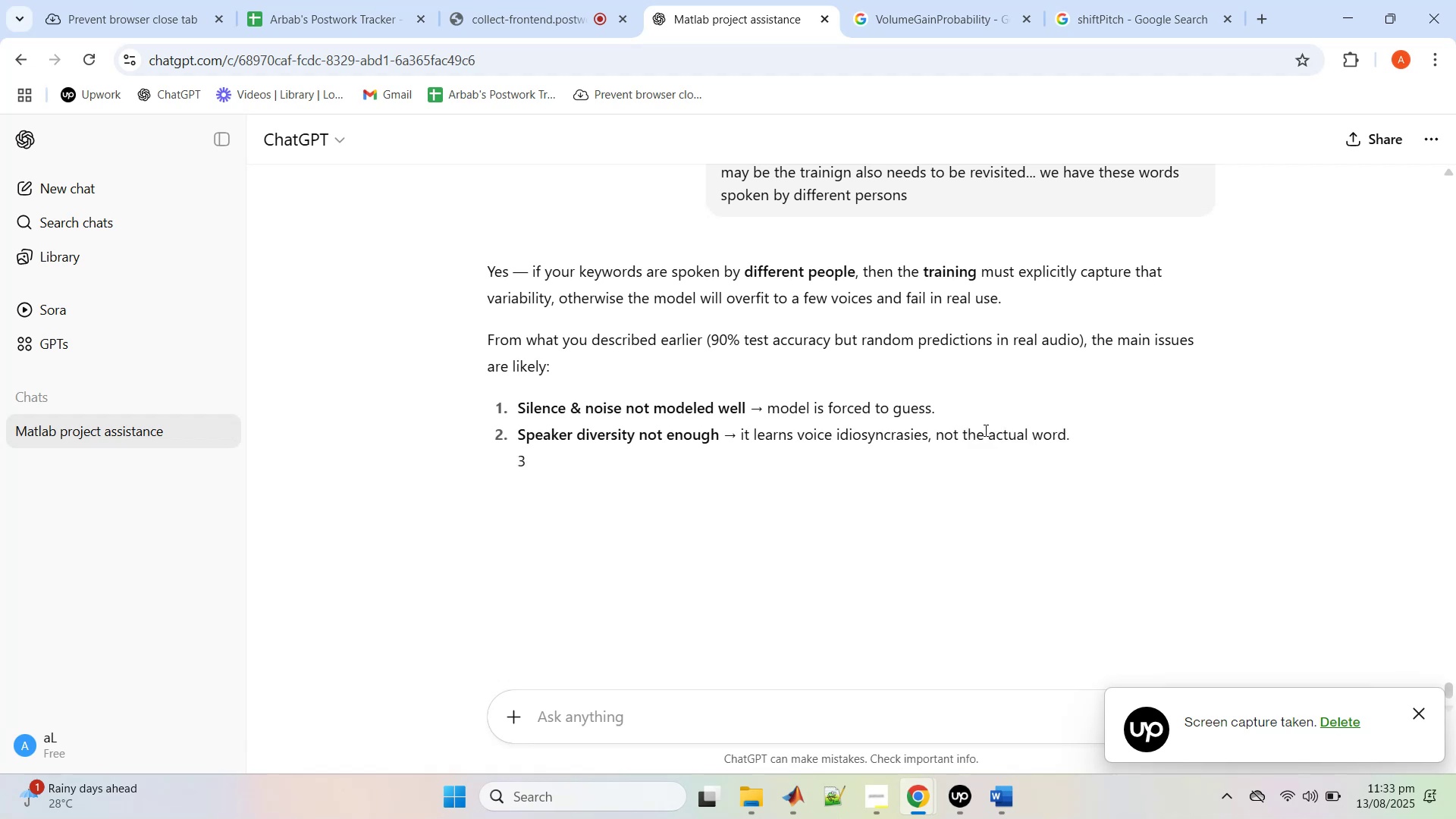 
wait(9.86)
 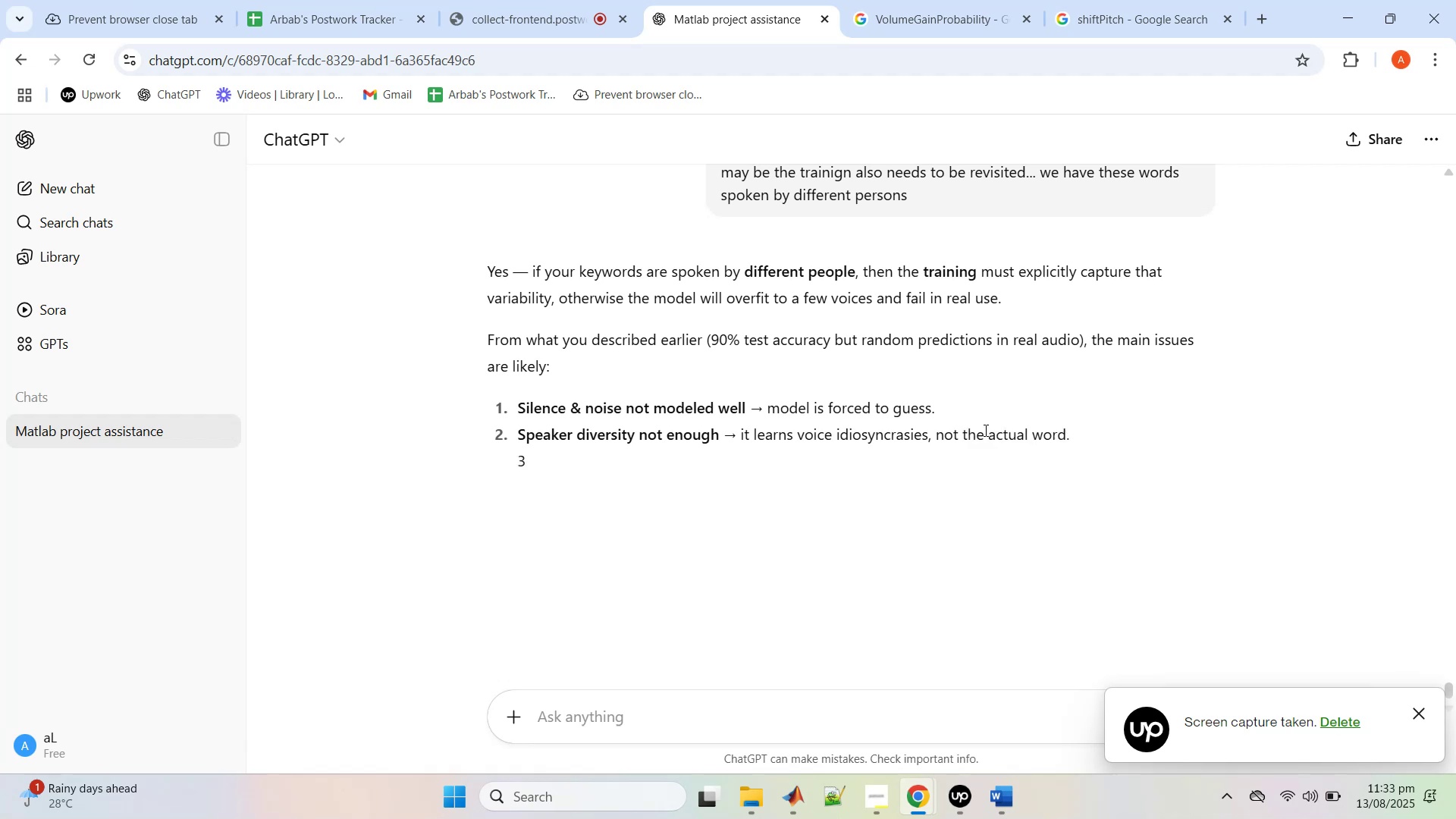 
scroll: coordinate [732, 359], scroll_direction: down, amount: 9.0
 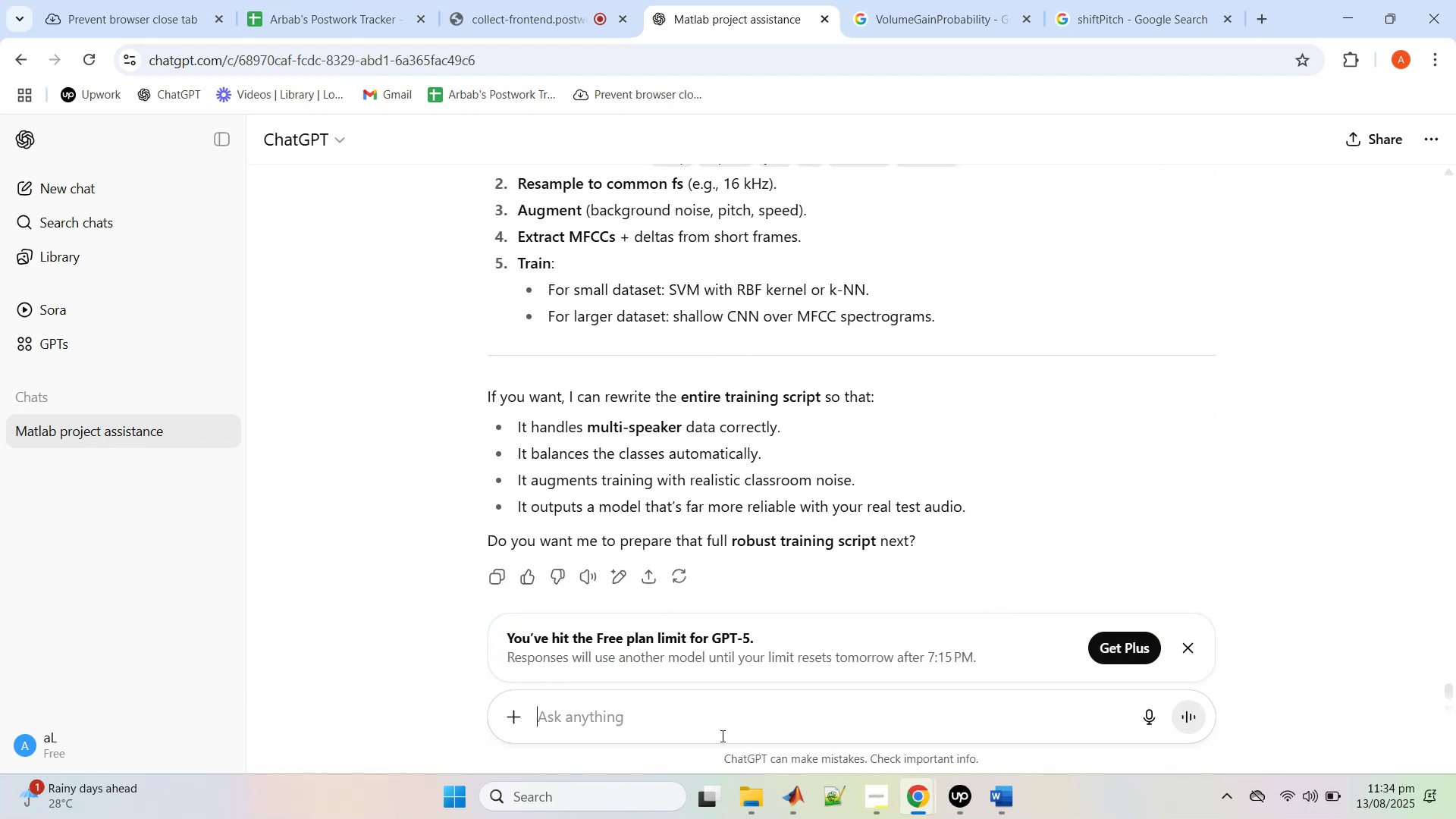 
left_click([723, 732])
 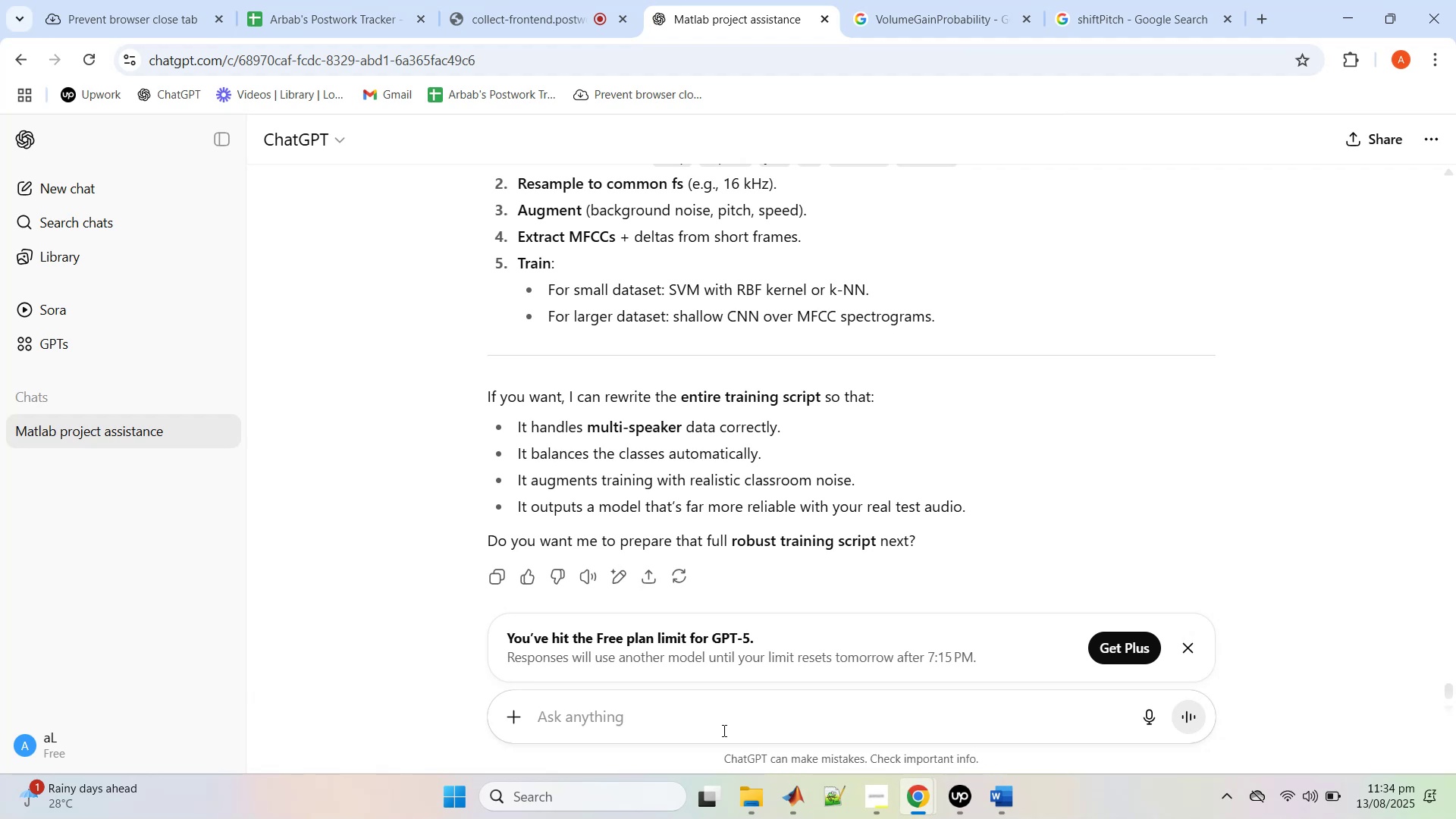 
type(yes please go aheas)
key(Backspace)
type(d)
 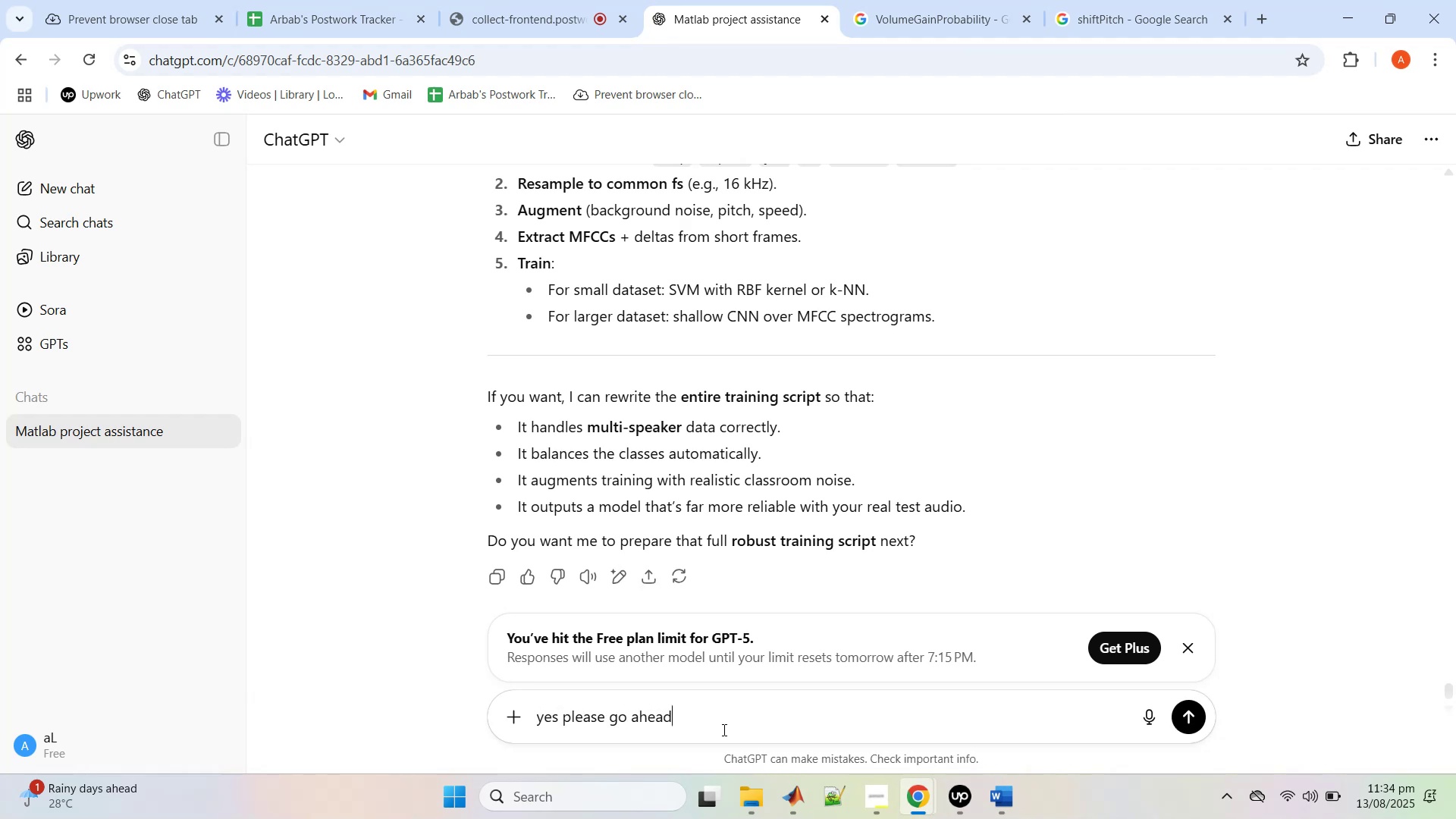 
key(Enter)
 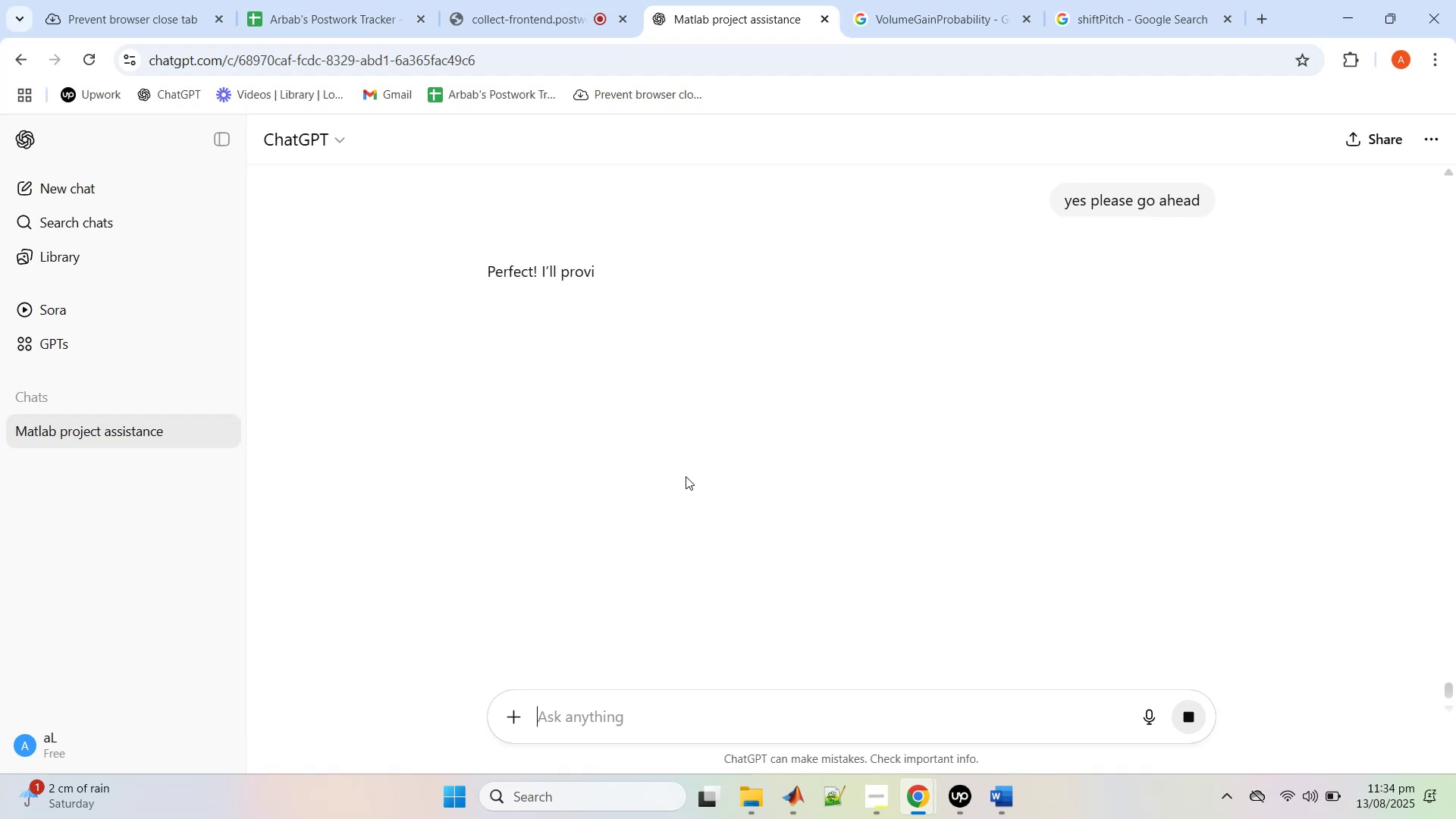 
wait(9.57)
 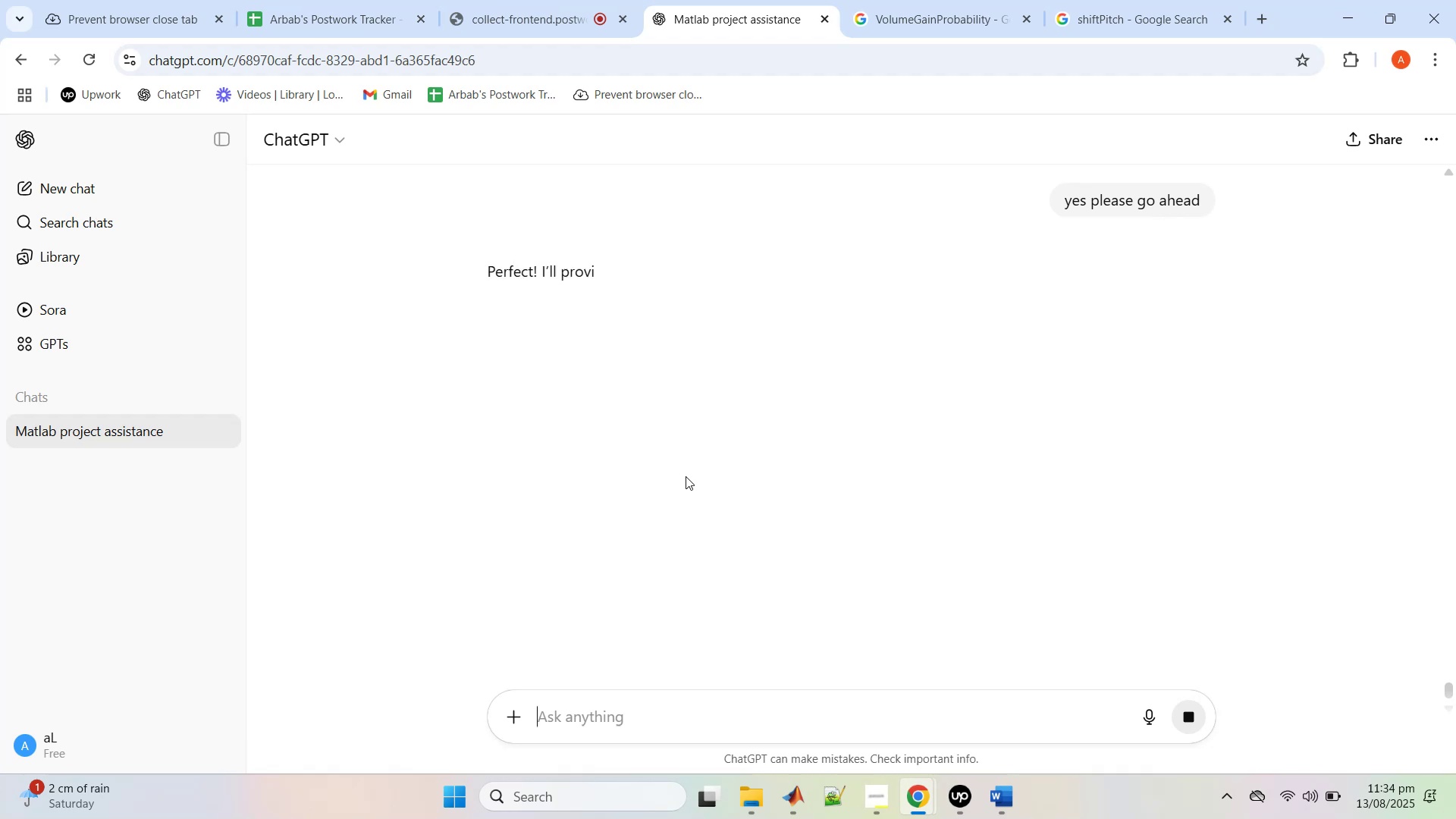 
scroll: coordinate [694, 474], scroll_direction: down, amount: 20.0
 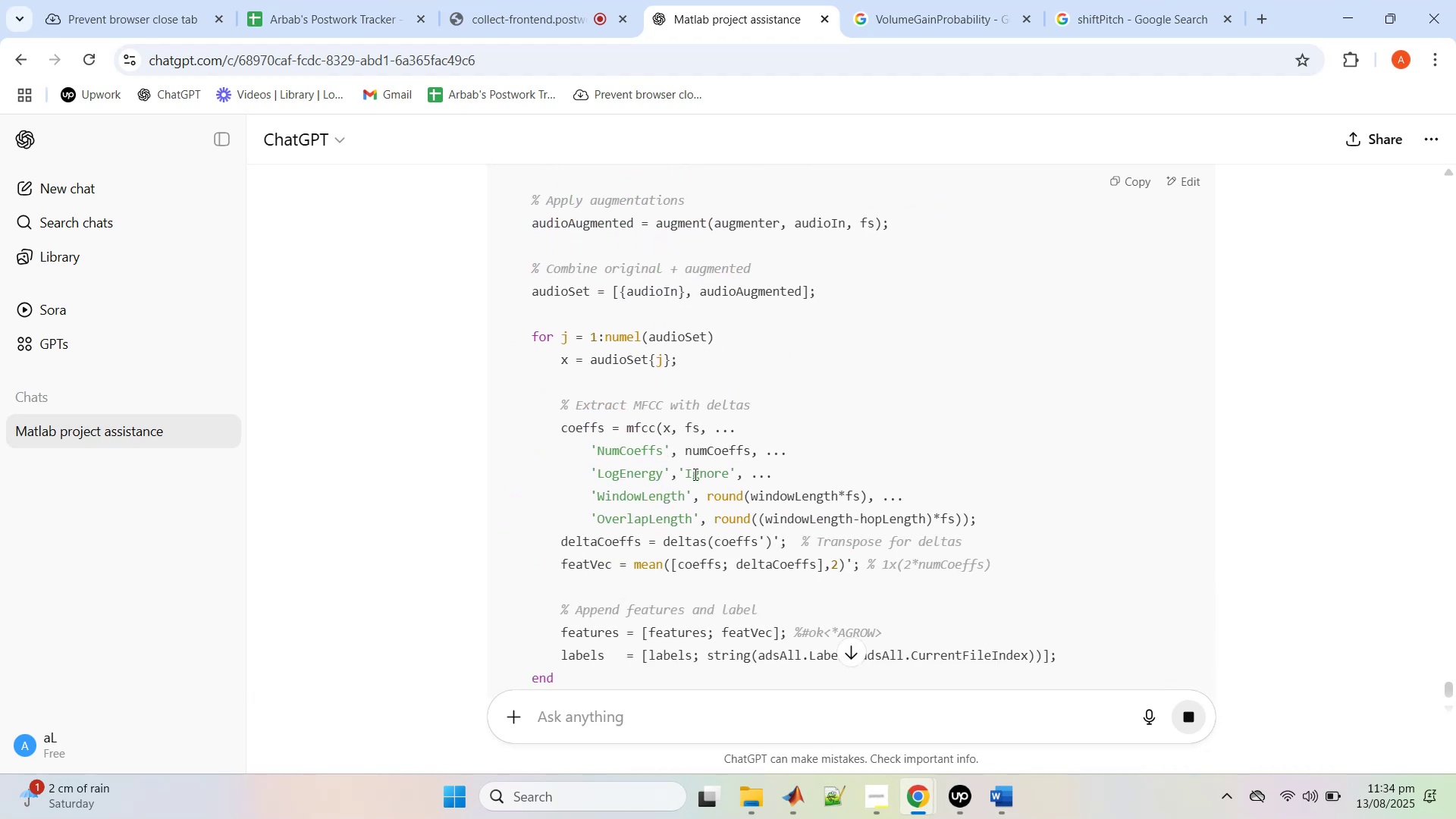 
scroll: coordinate [694, 474], scroll_direction: down, amount: 12.0
 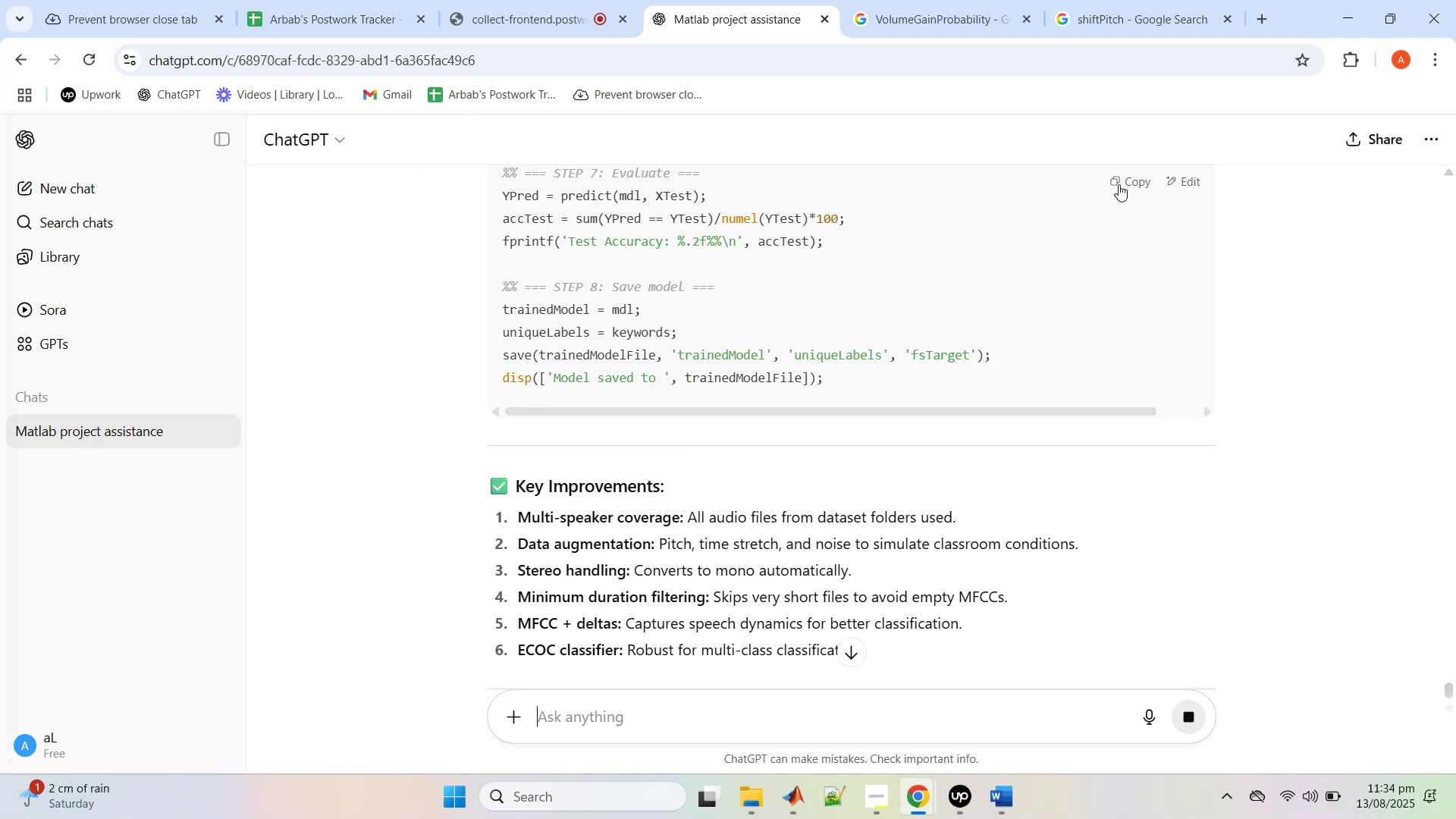 
left_click([1141, 188])
 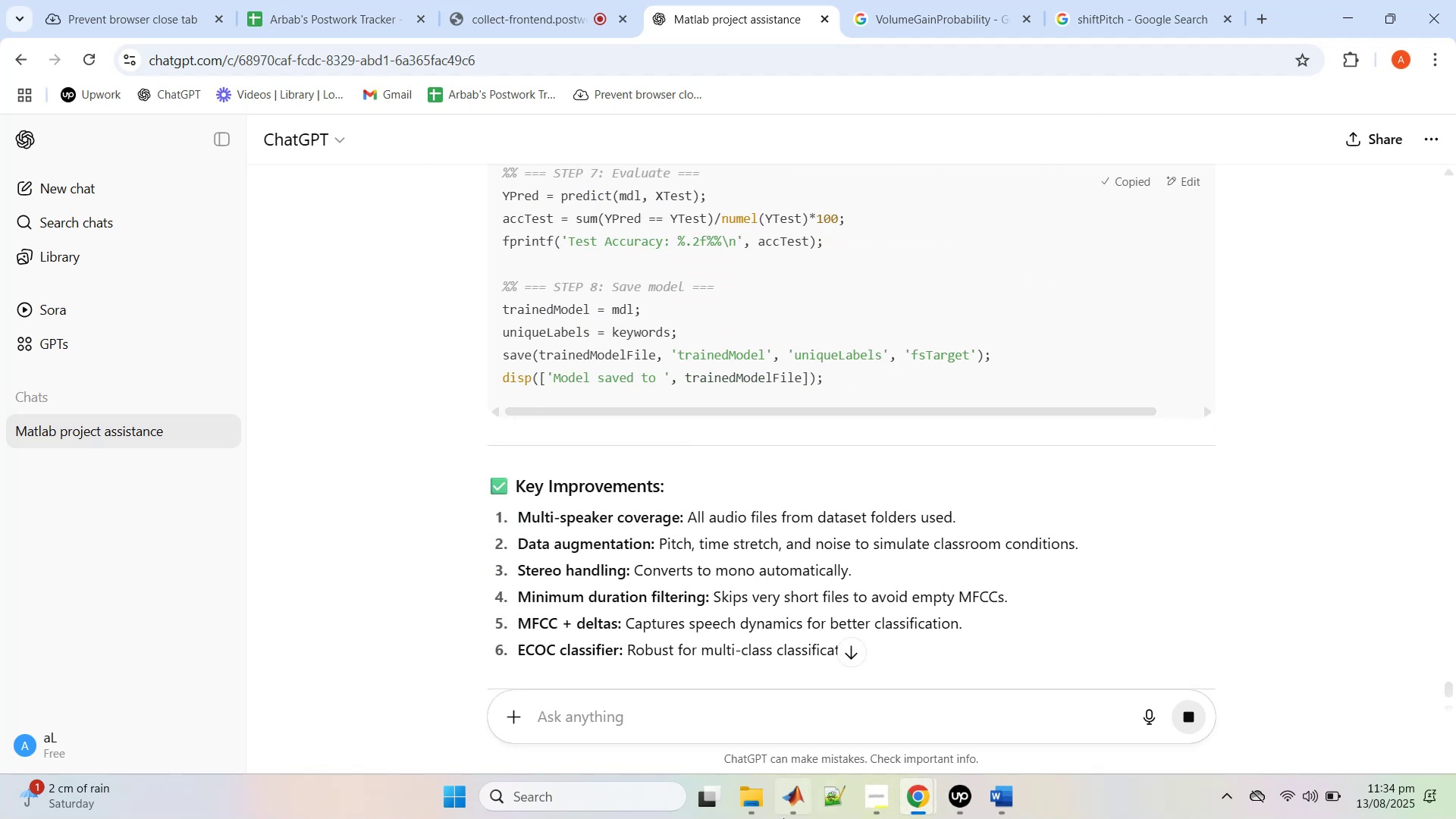 
left_click([783, 818])
 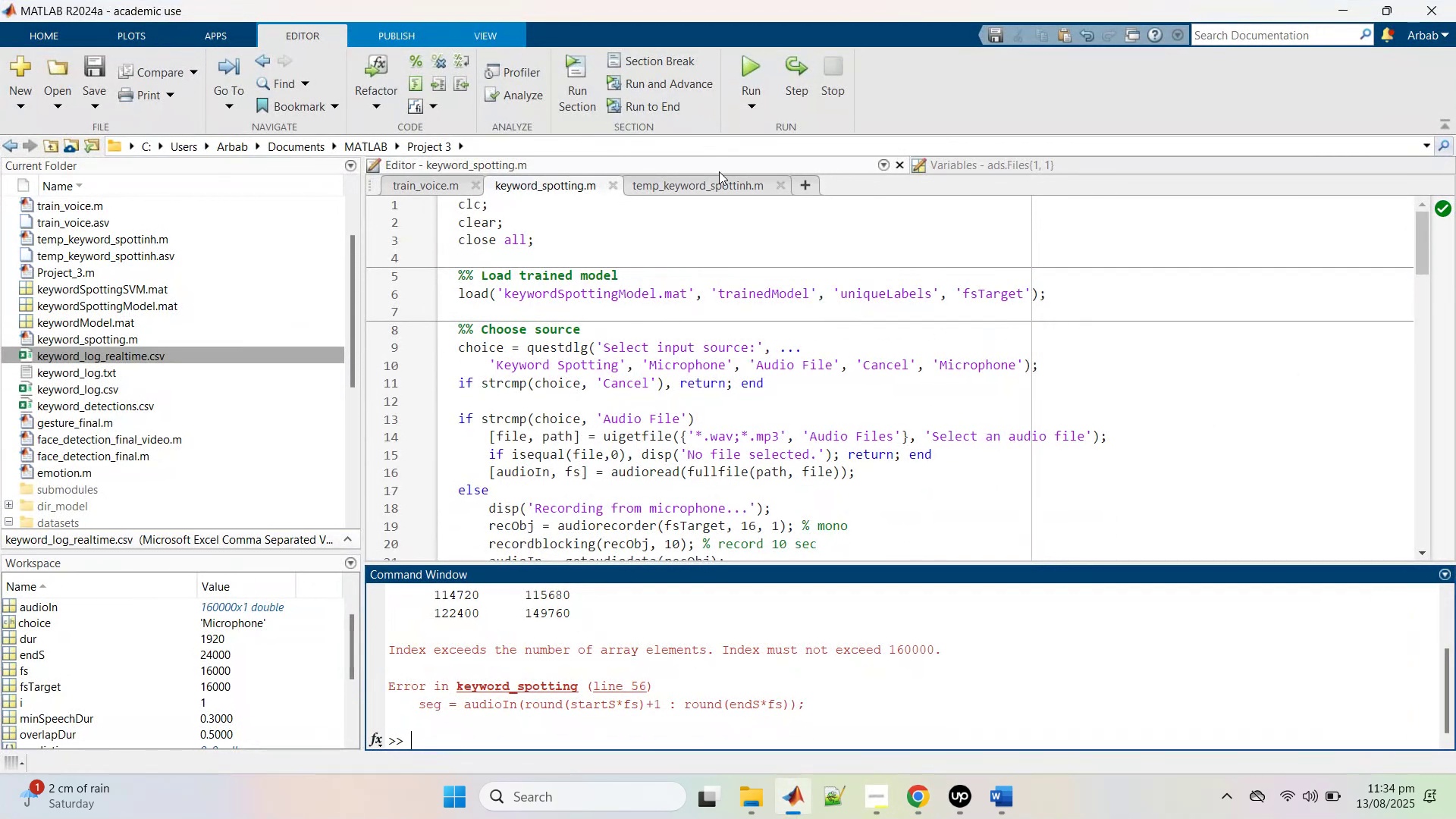 
left_click([710, 184])
 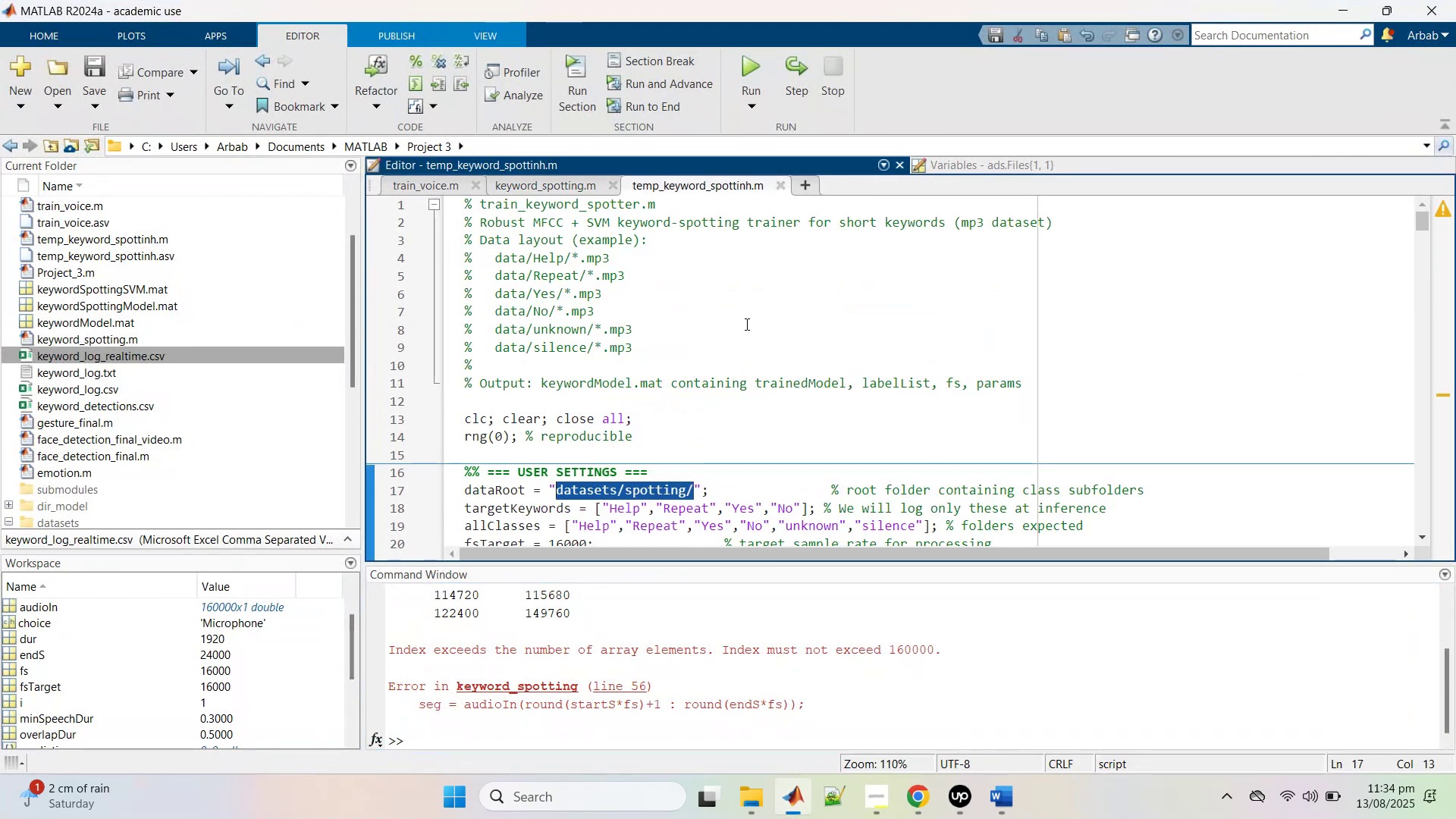 
left_click([745, 324])
 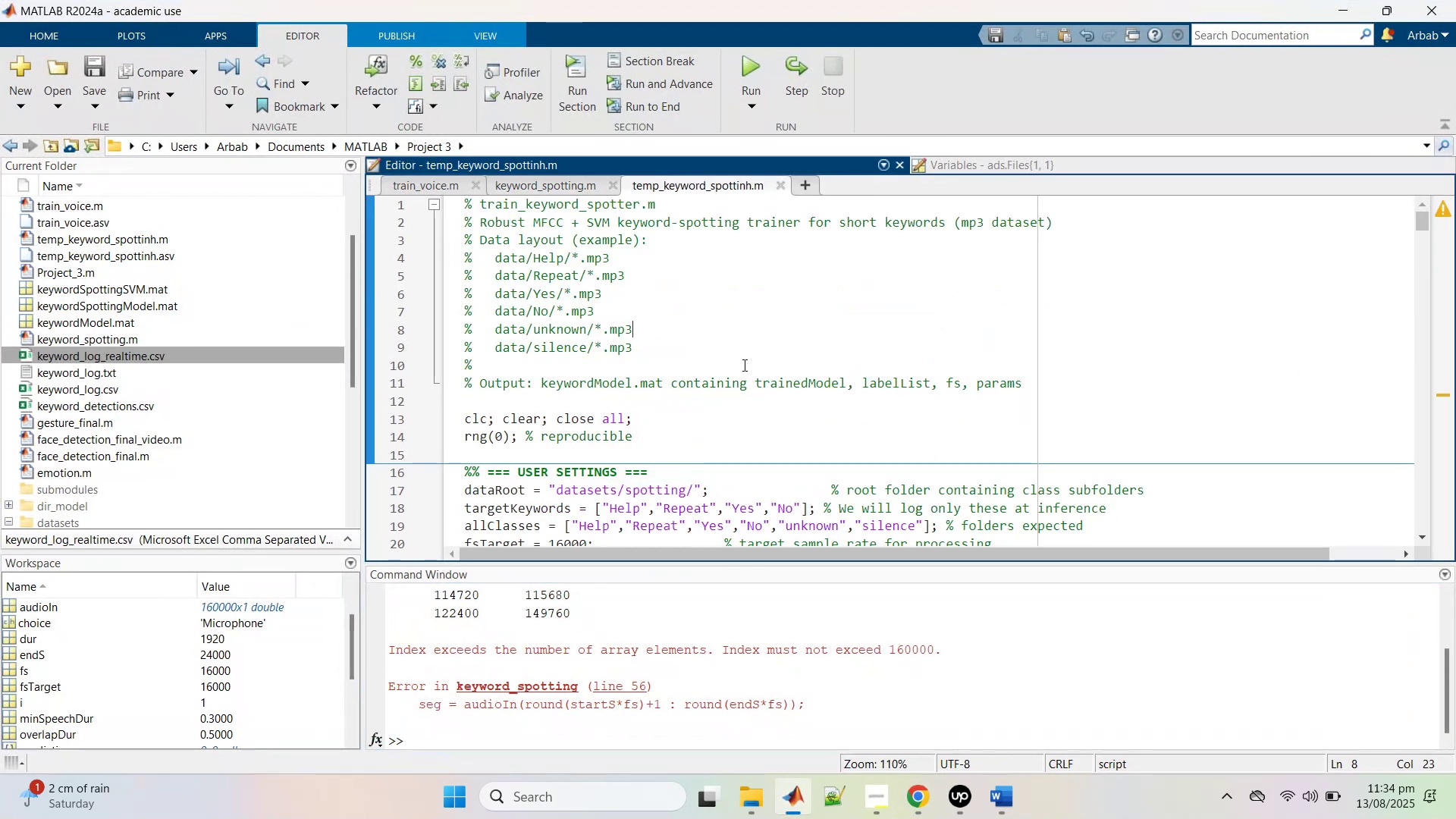 
scroll: coordinate [741, 369], scroll_direction: up, amount: 10.0
 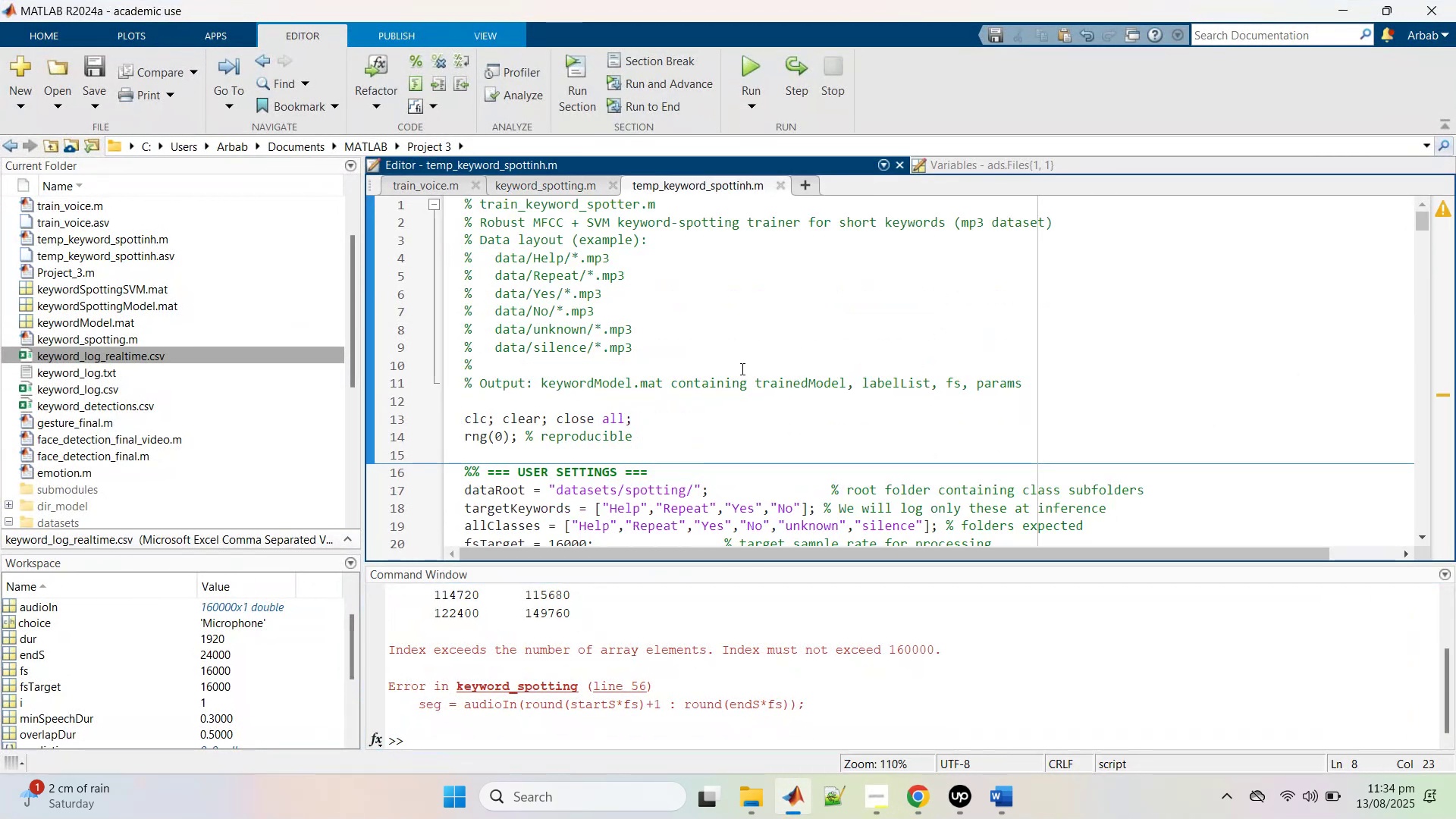 
key(Control+A)
 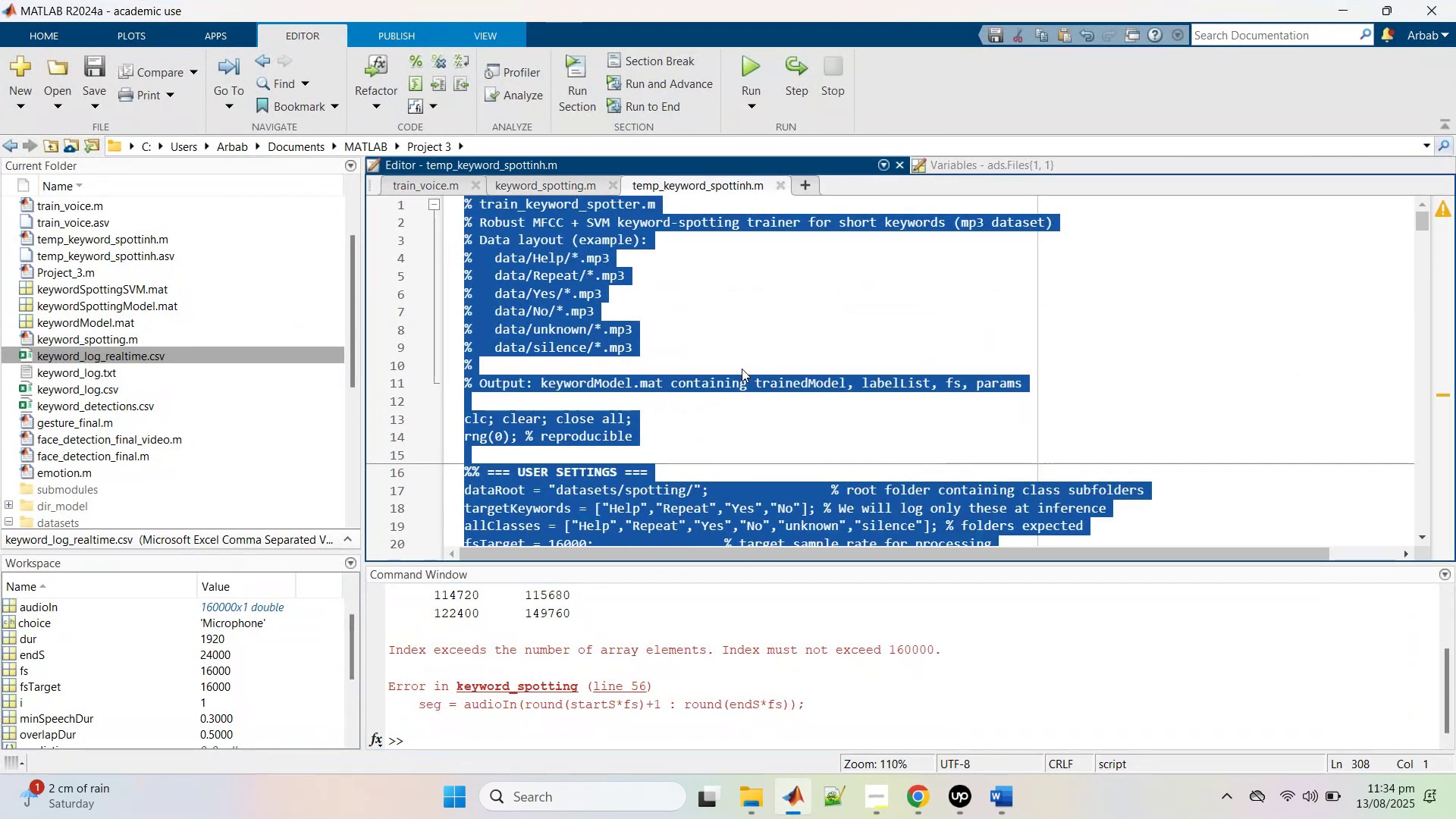 
key(Control+V)
 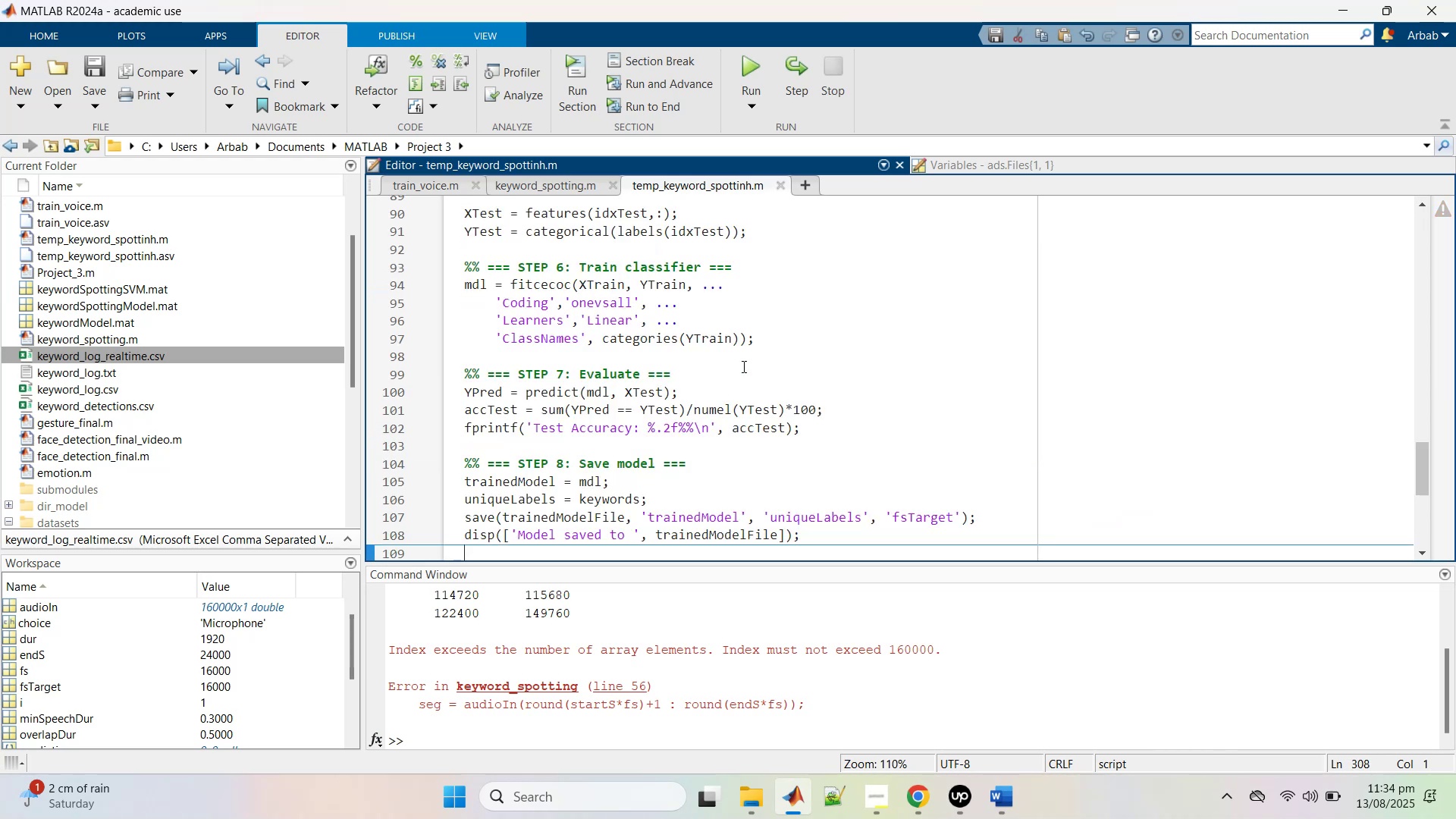 
scroll: coordinate [742, 366], scroll_direction: up, amount: 23.0
 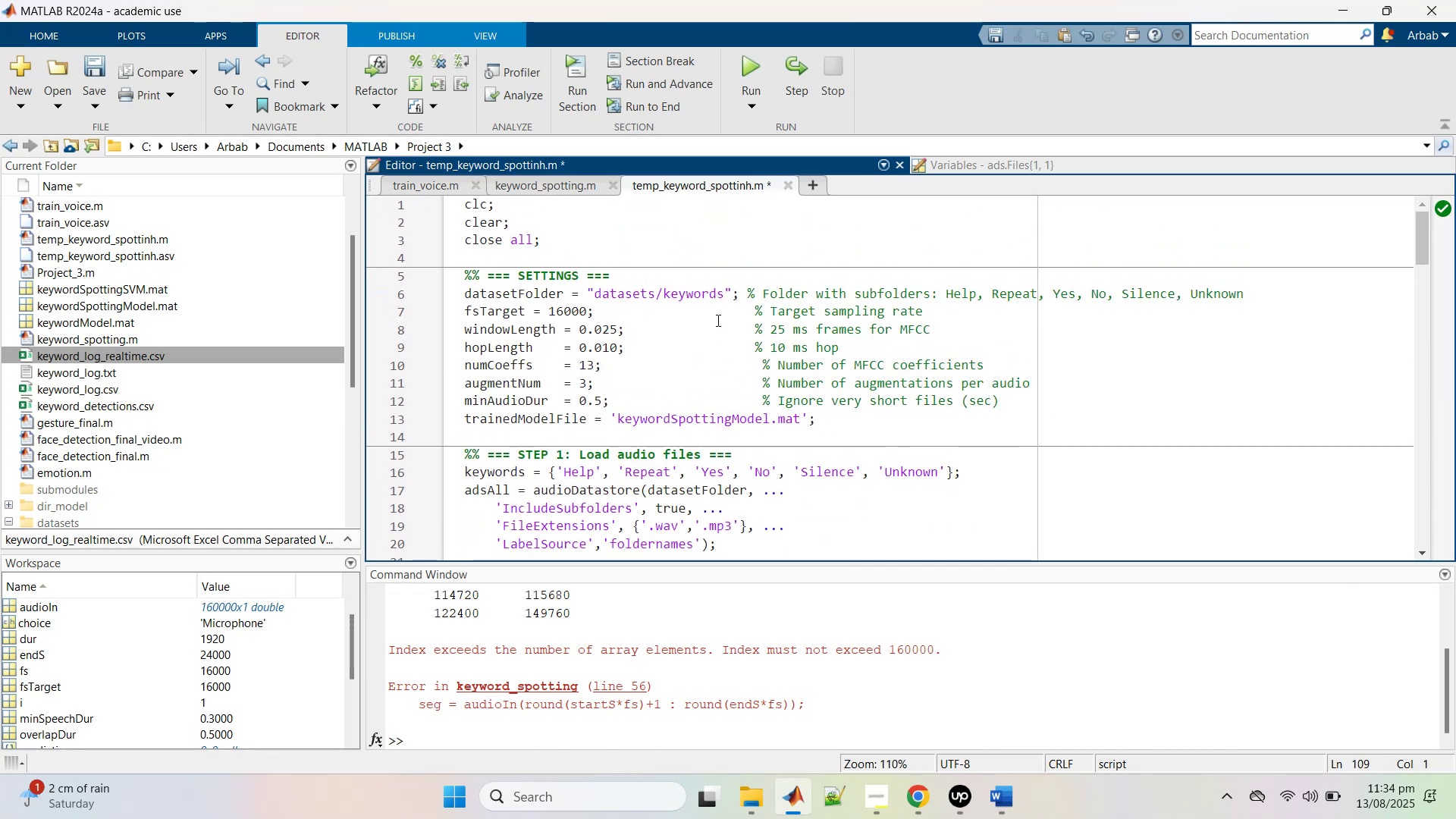 
double_click([701, 296])
 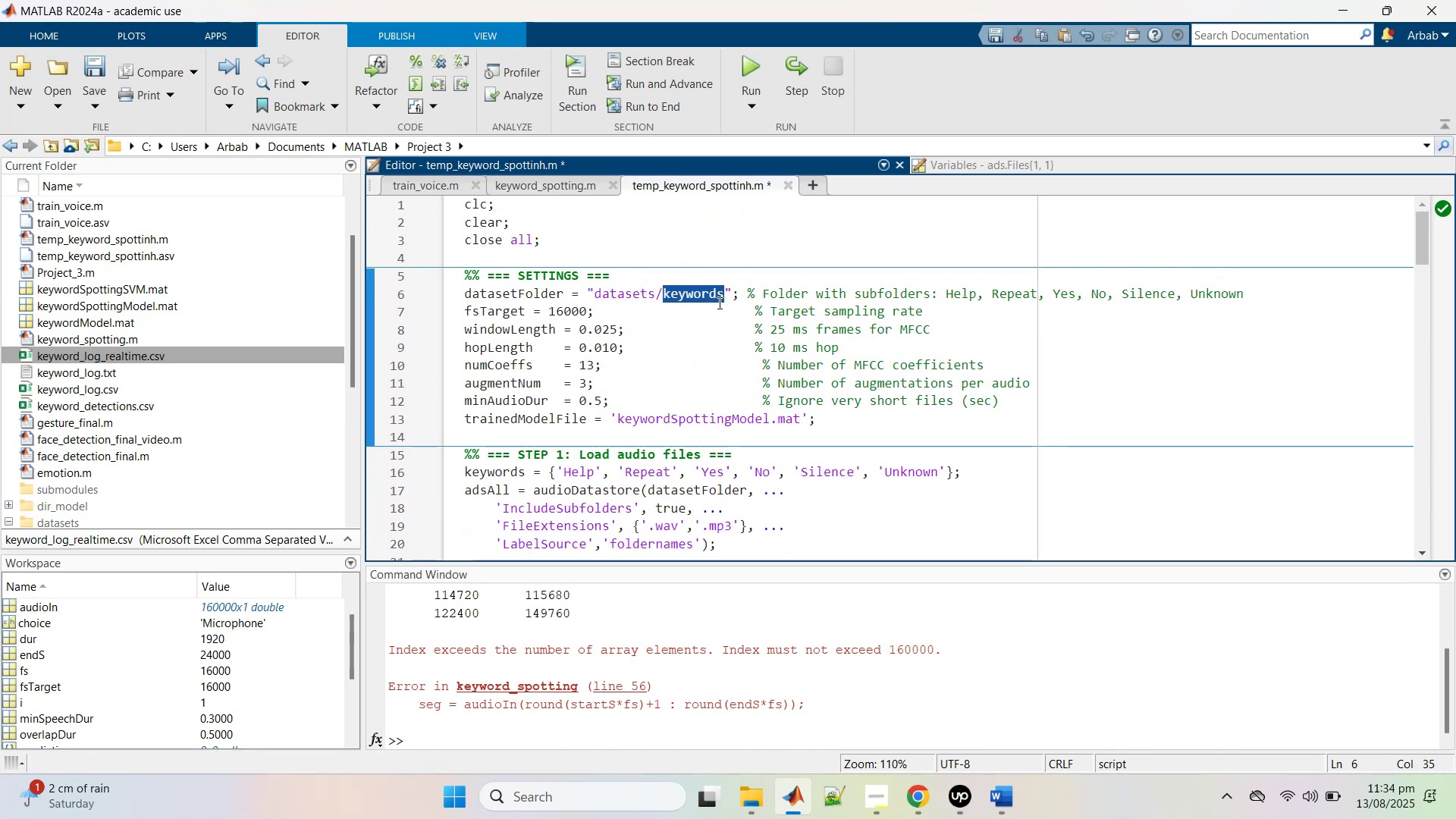 
type(spotting)
 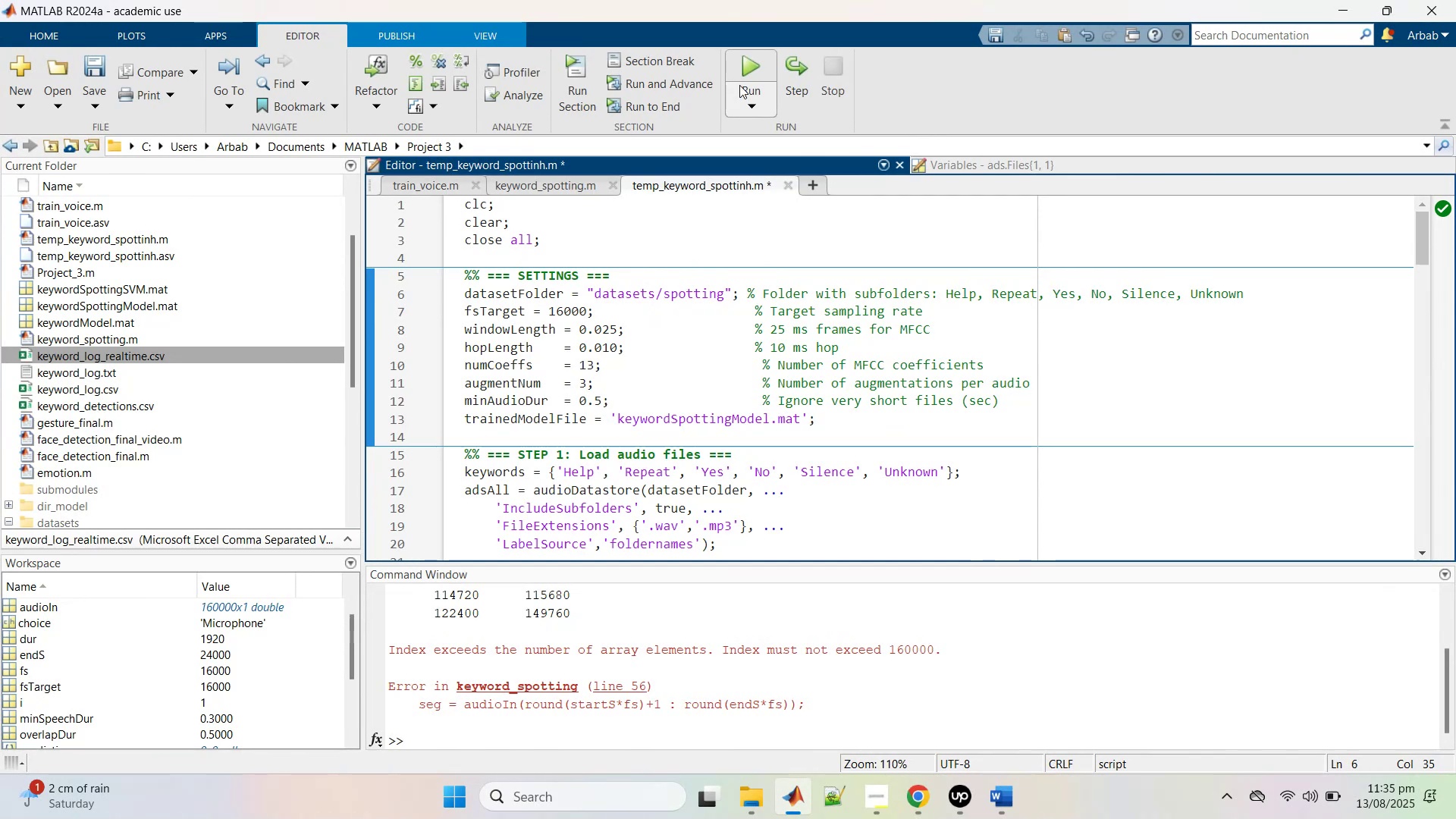 
left_click([748, 64])
 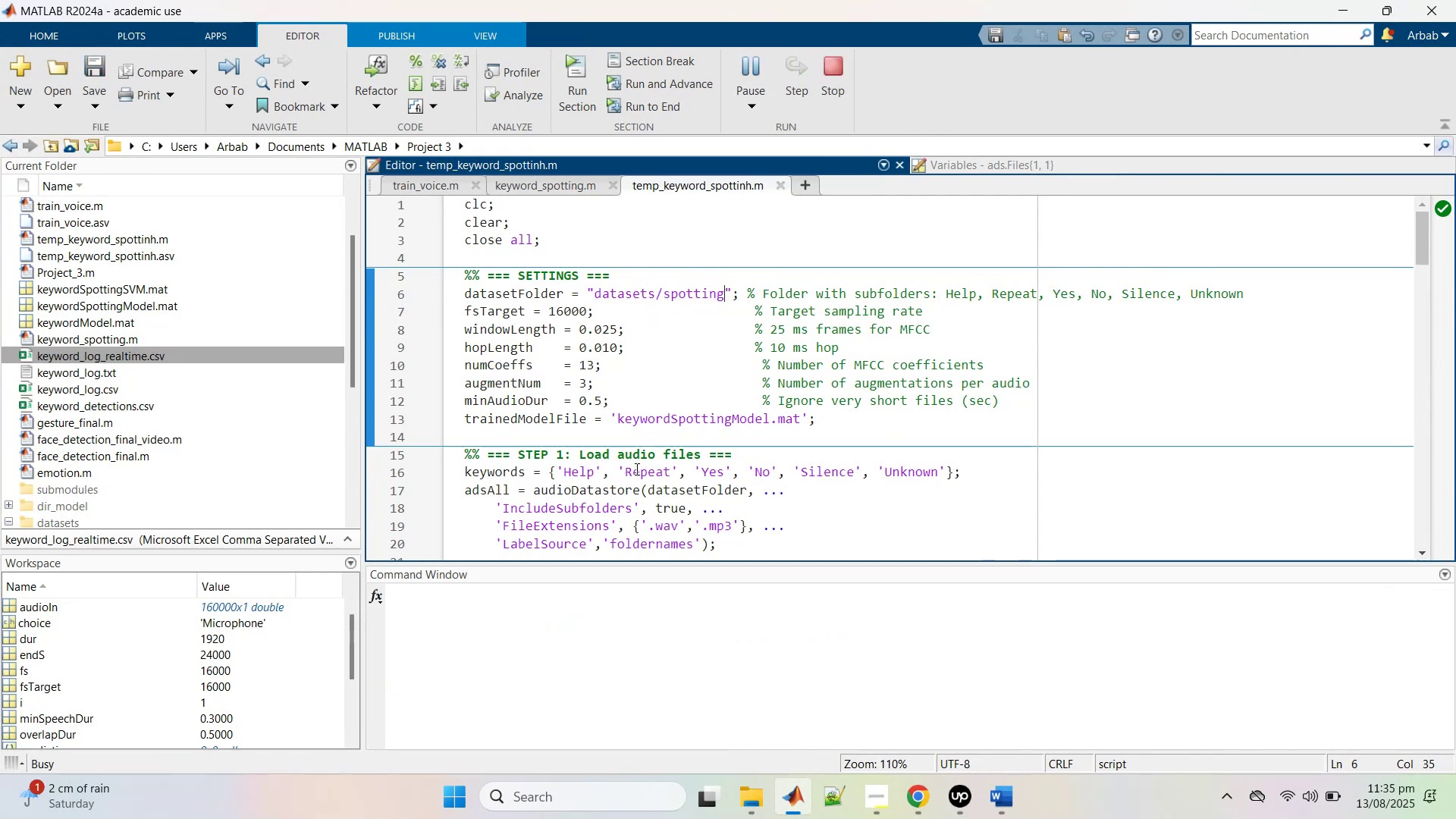 
left_click([637, 467])
 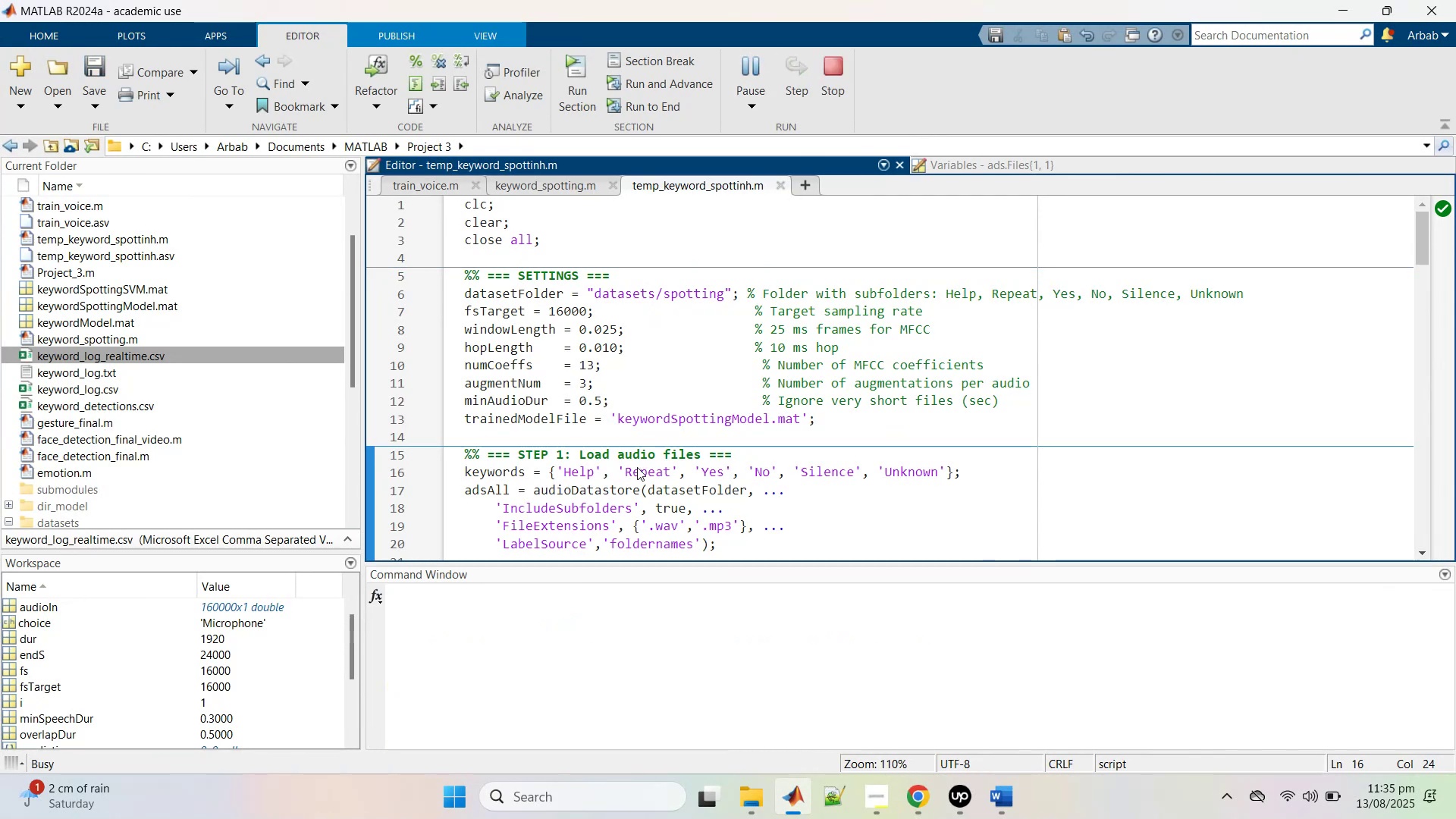 
scroll: coordinate [637, 468], scroll_direction: down, amount: 2.0
 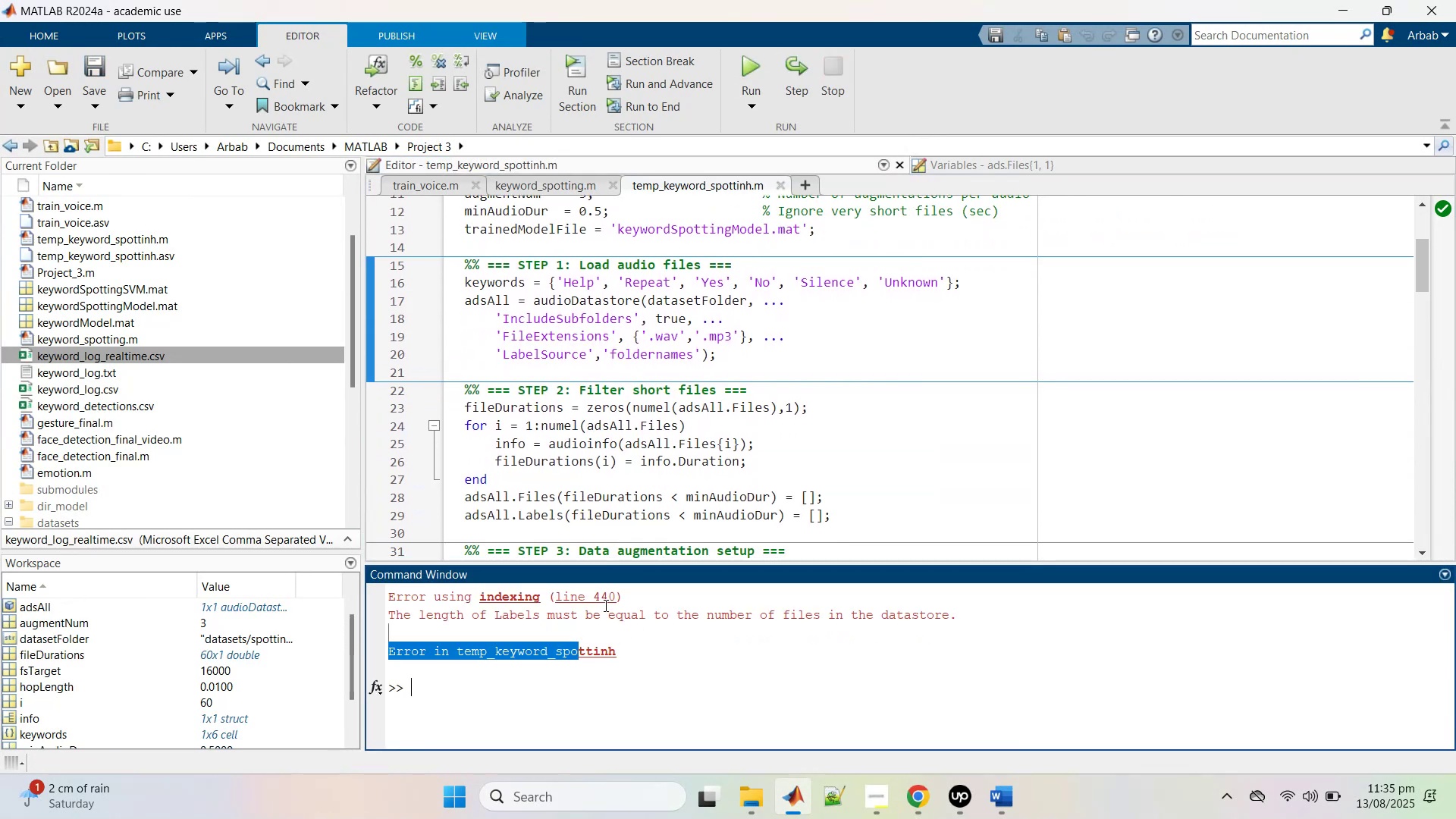 
wait(6.16)
 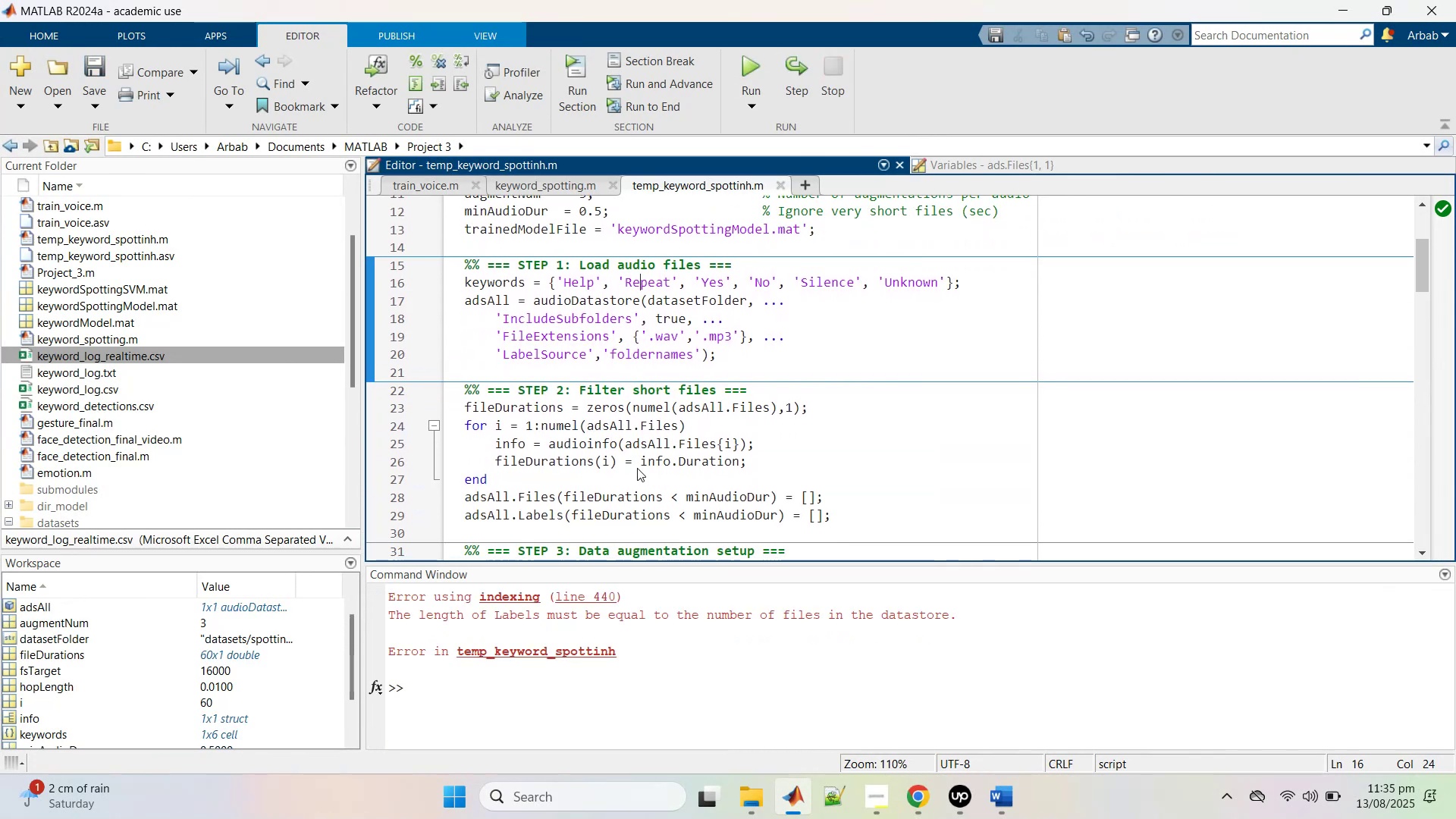 
scroll: coordinate [605, 598], scroll_direction: up, amount: 3.0
 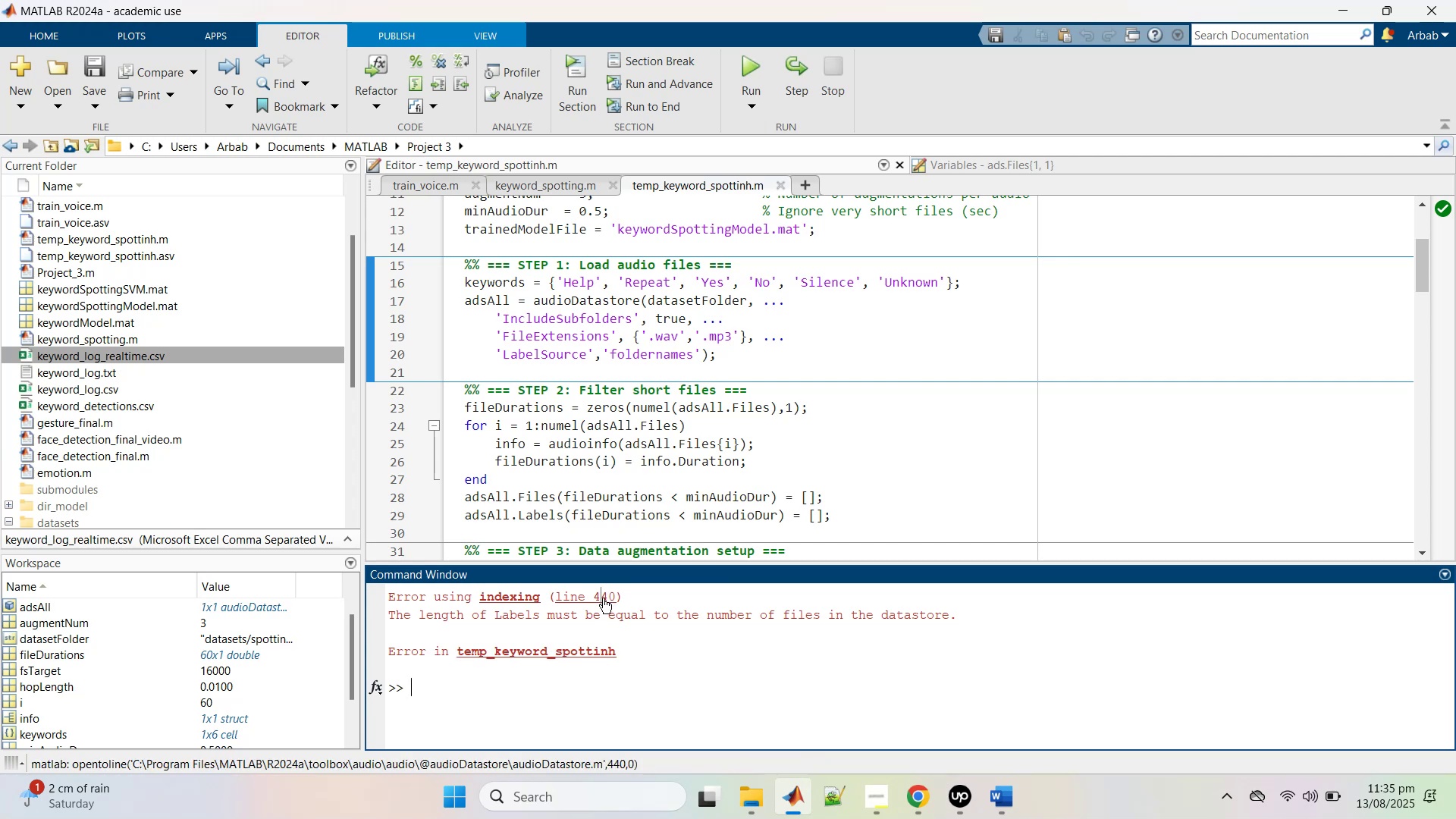 
left_click([603, 598])
 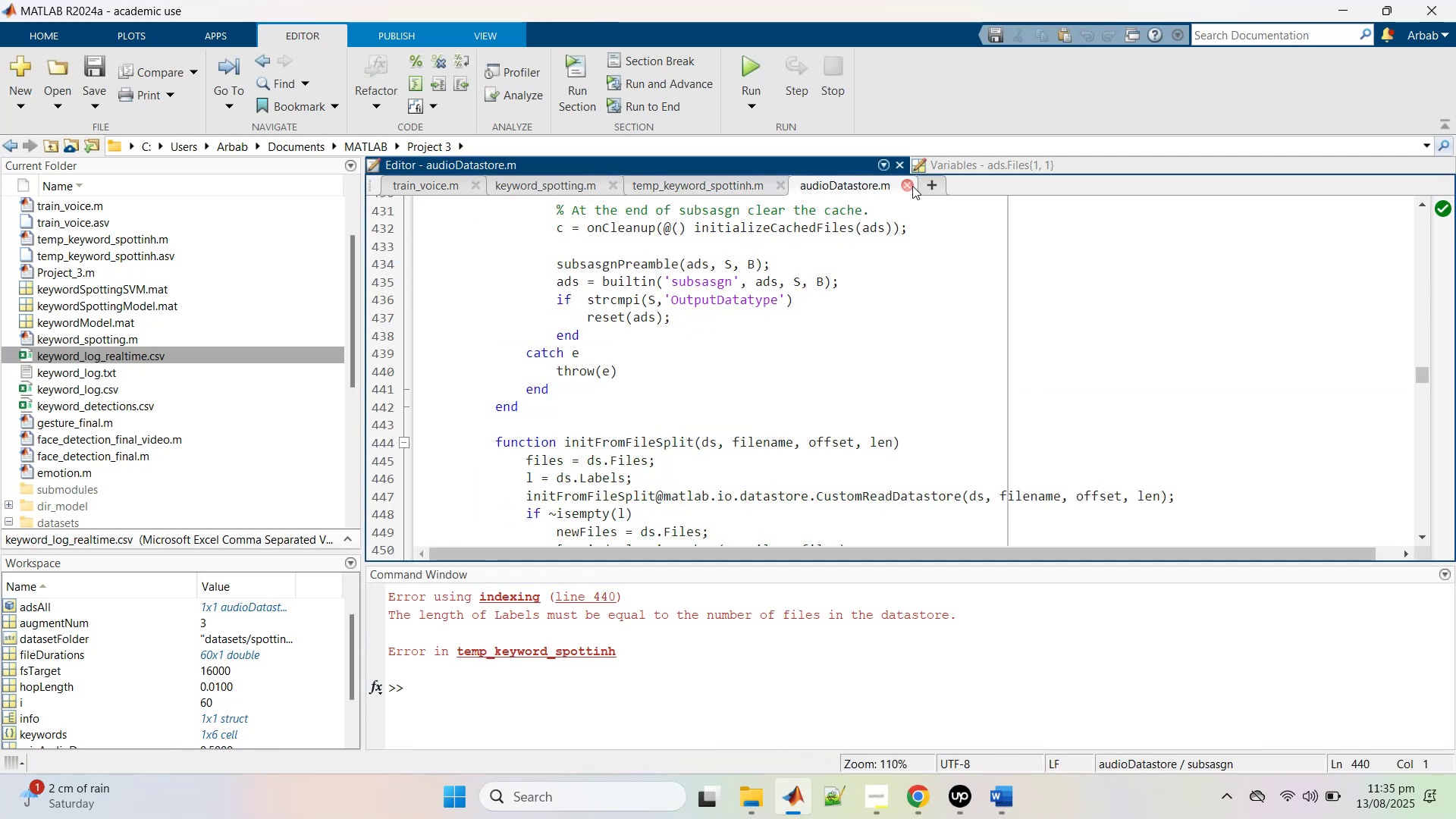 
left_click([906, 184])
 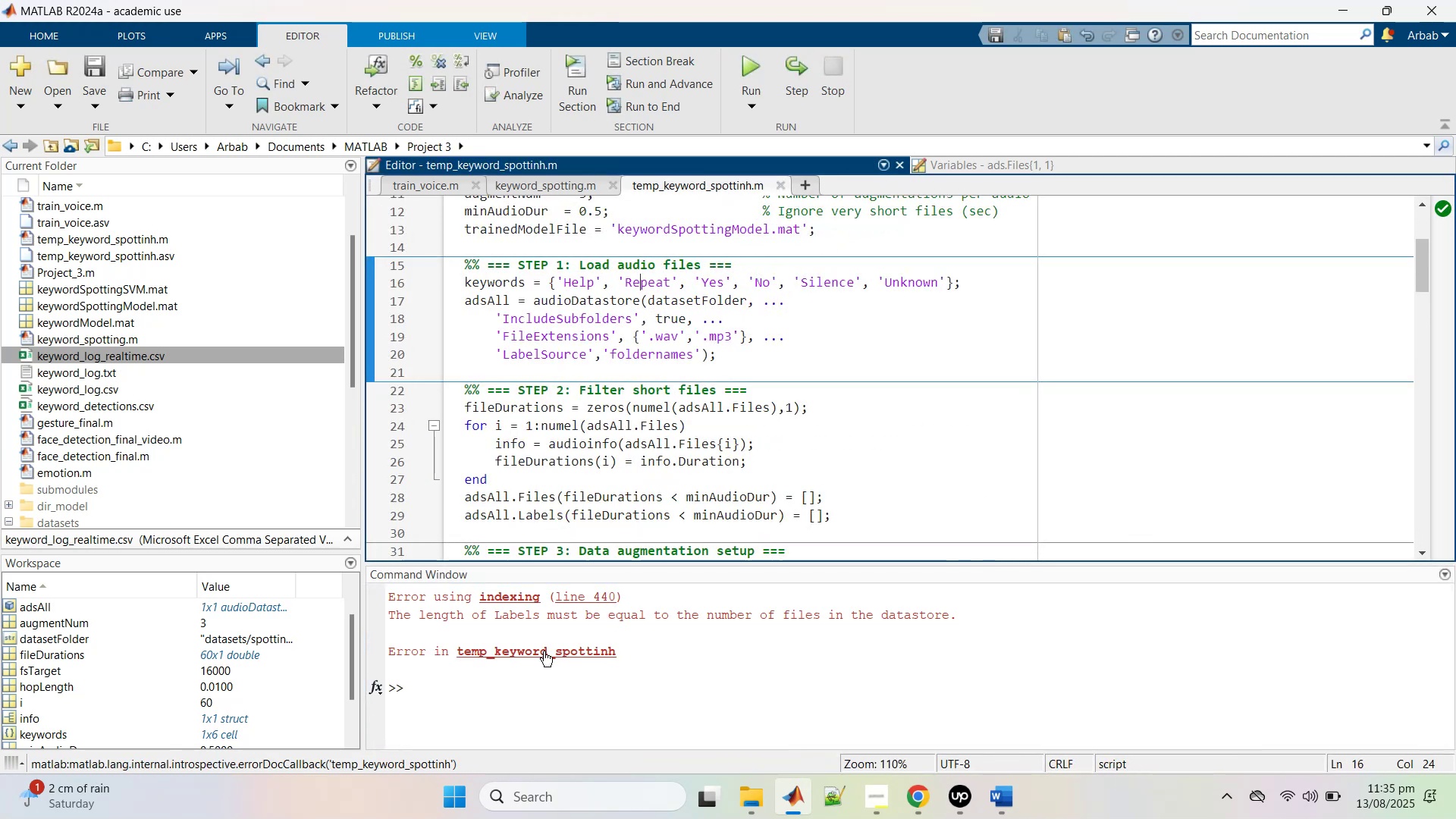 
left_click([620, 392])
 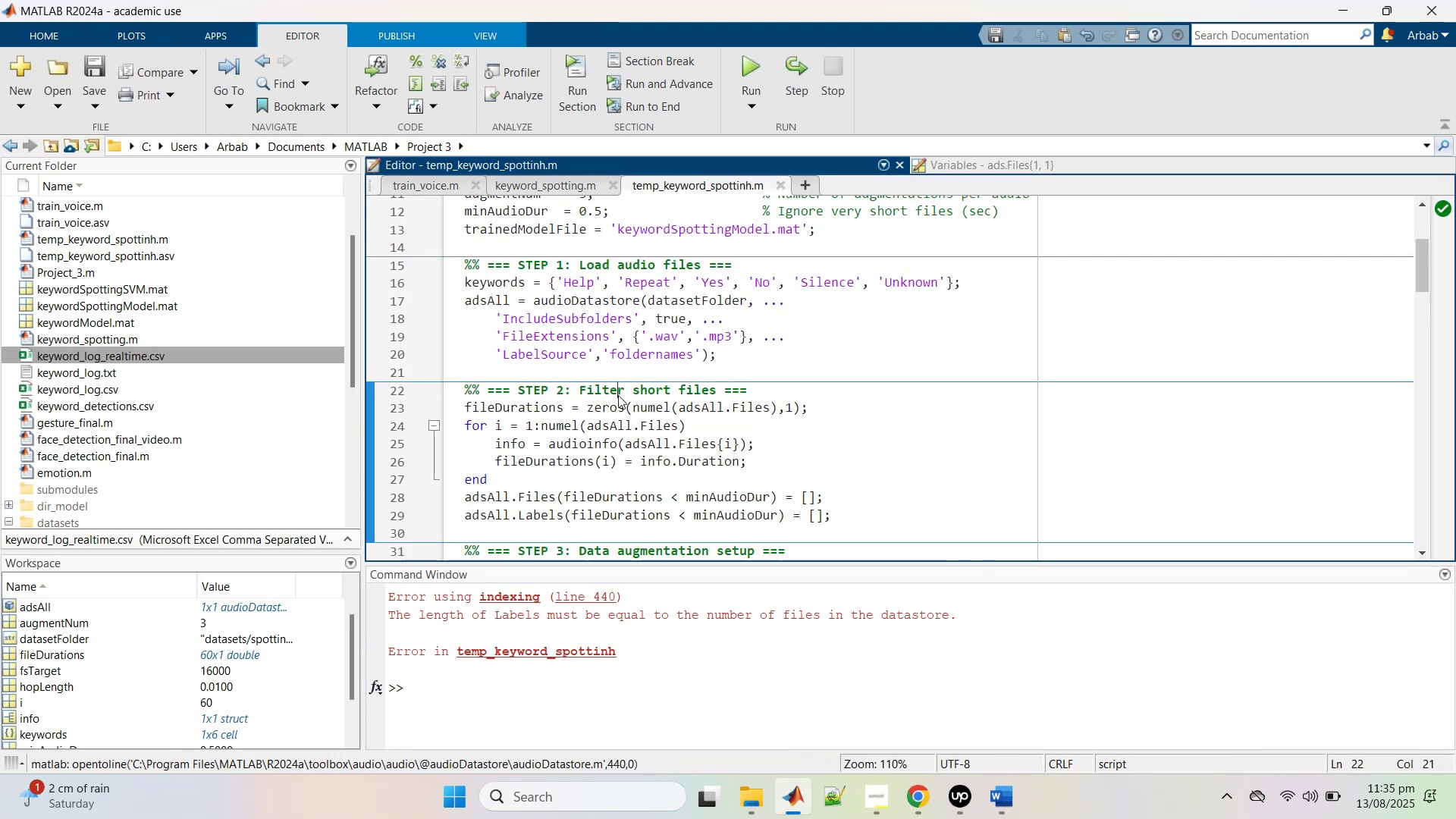 
scroll: coordinate [618, 398], scroll_direction: up, amount: 18.0
 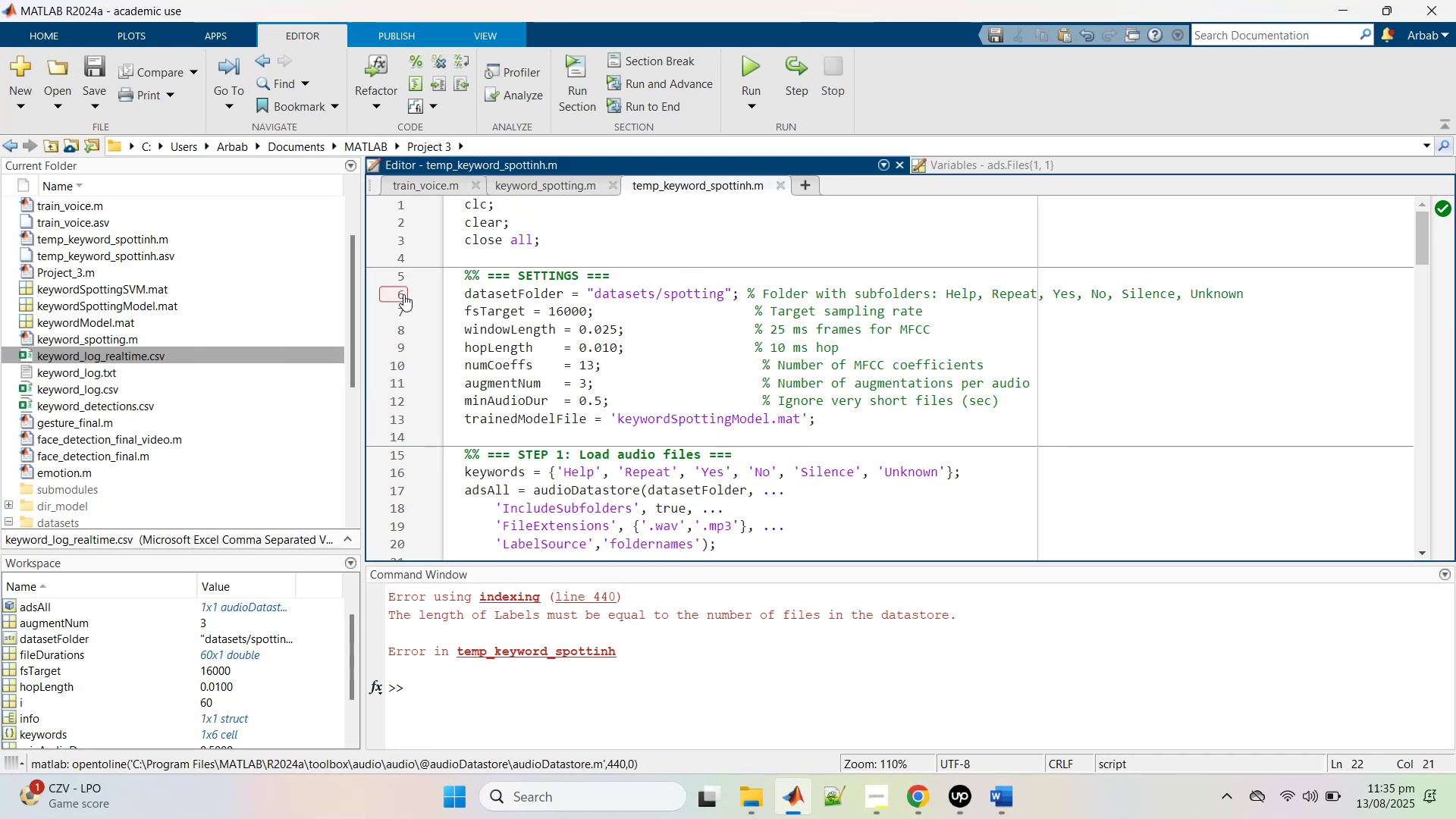 
left_click([761, 62])
 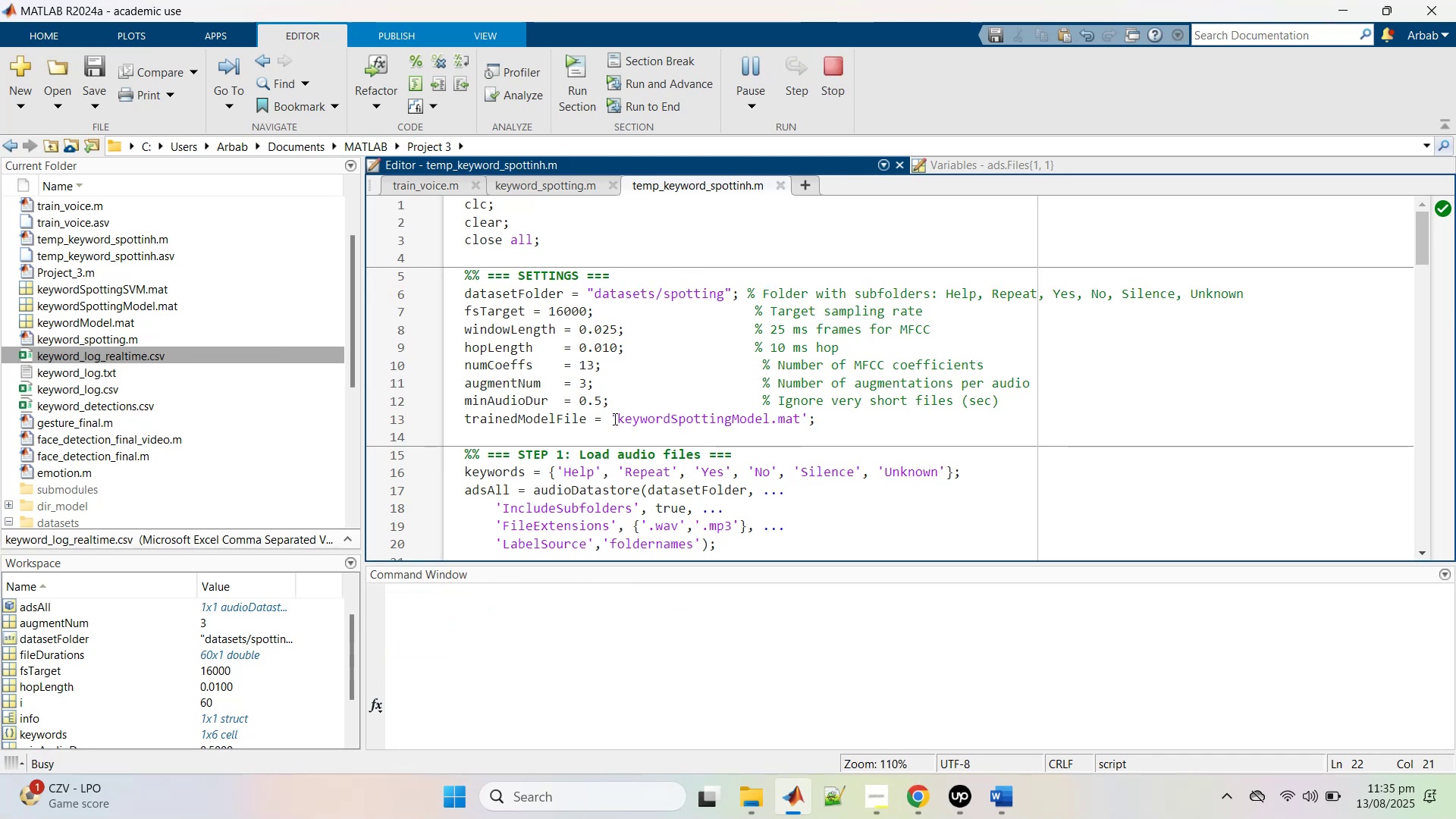 
scroll: coordinate [615, 404], scroll_direction: down, amount: 23.0
 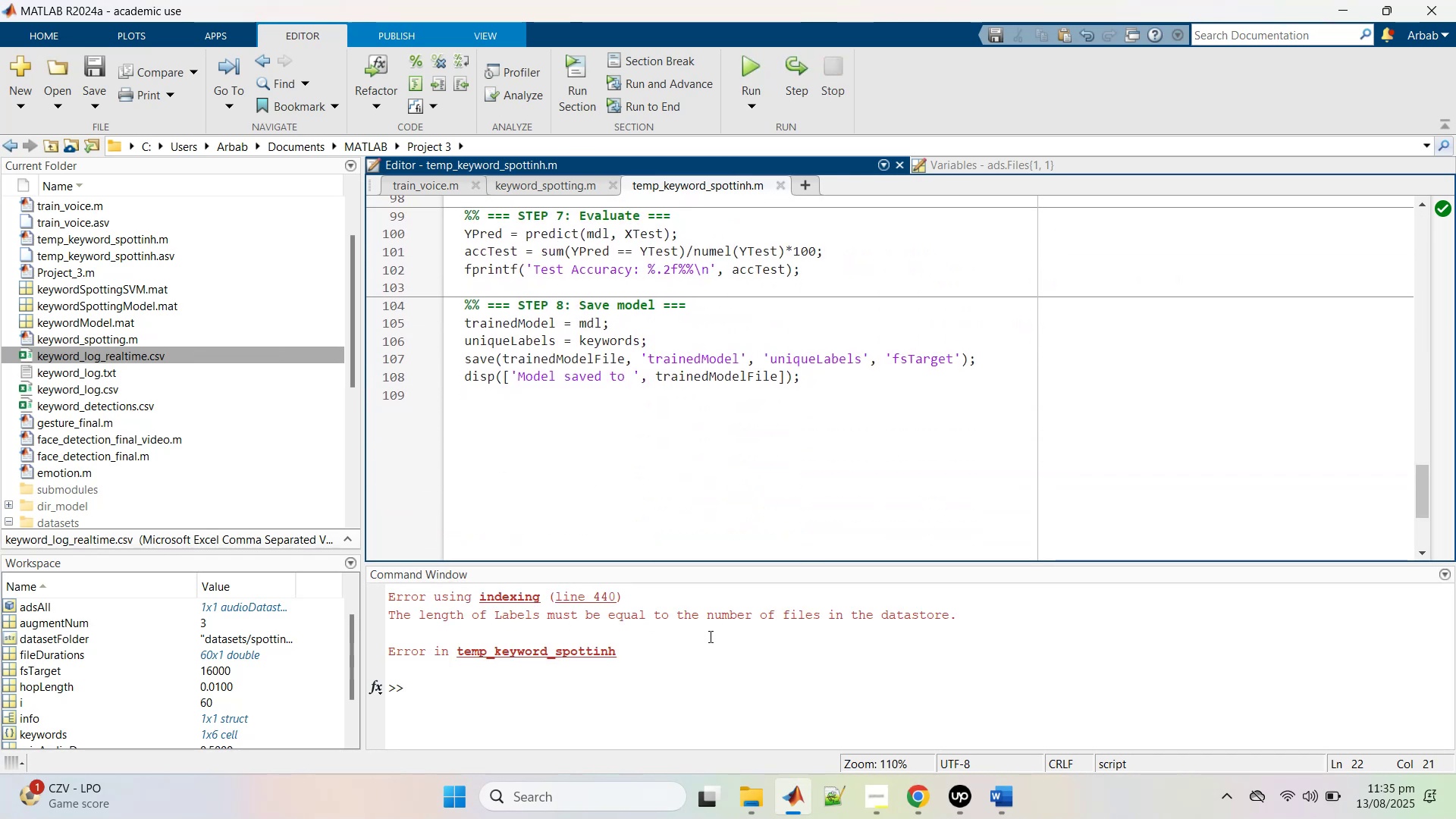 
scroll: coordinate [662, 381], scroll_direction: up, amount: 28.0
 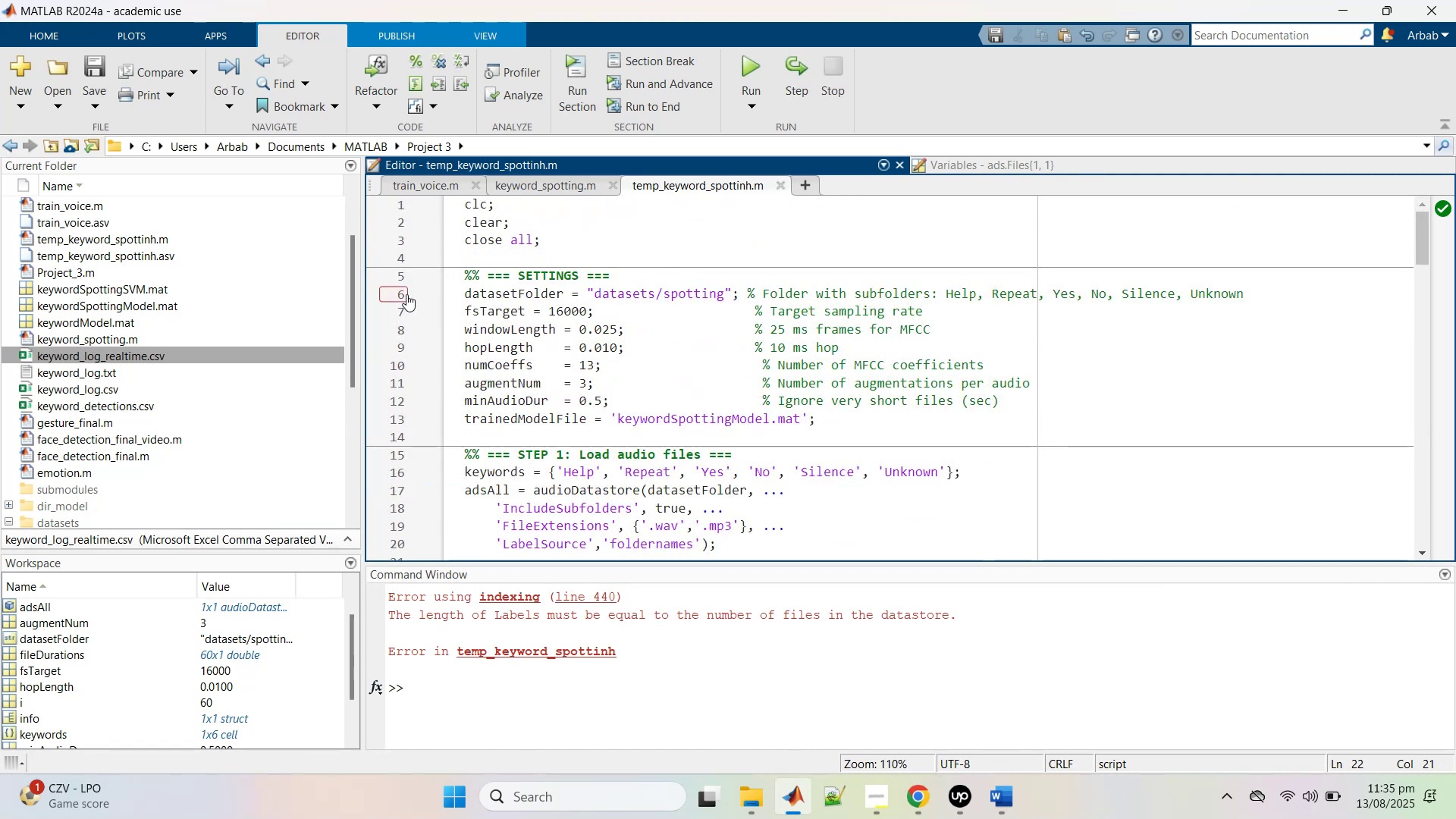 
left_click([406, 294])
 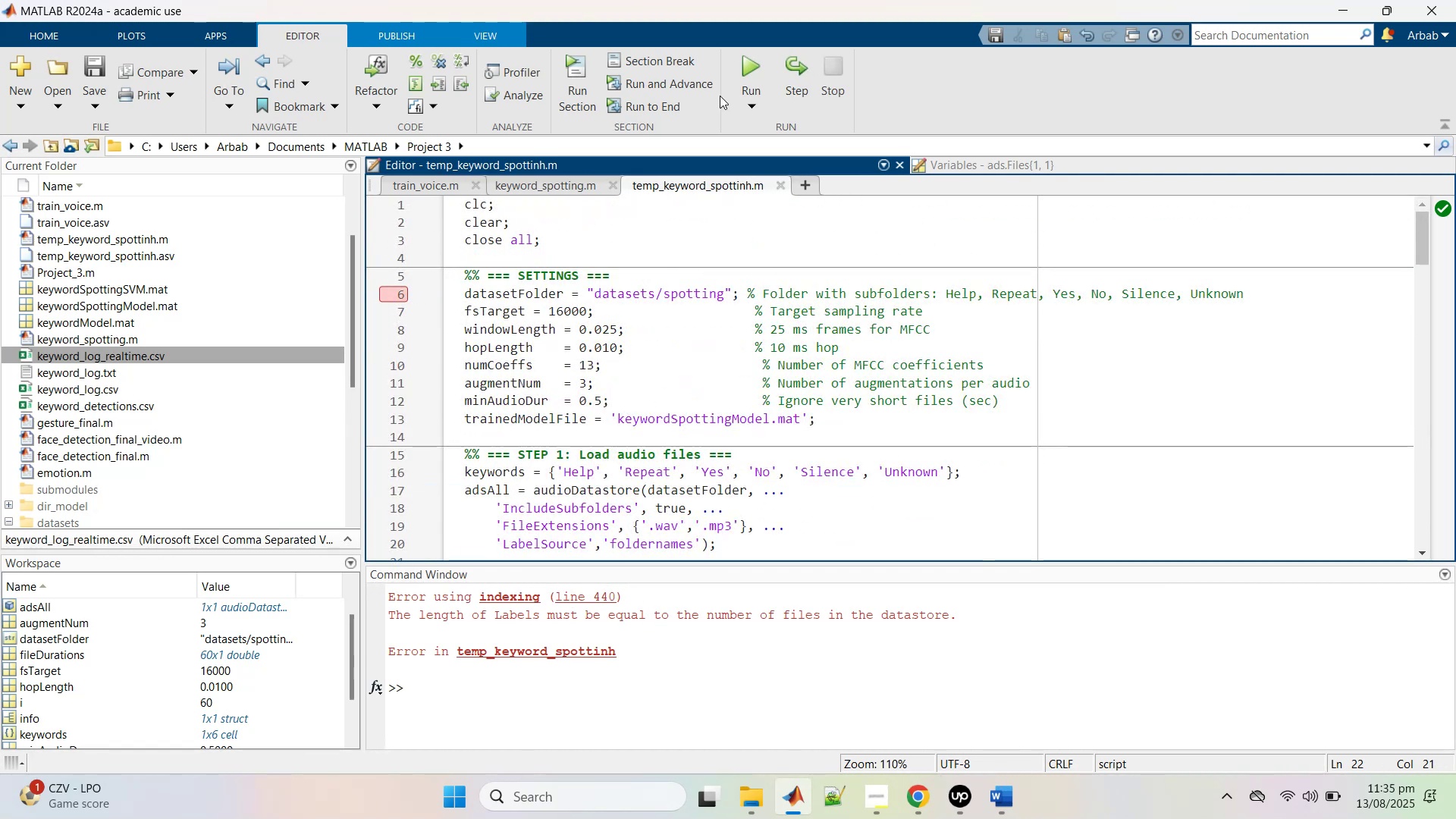 
mouse_move([764, 69])
 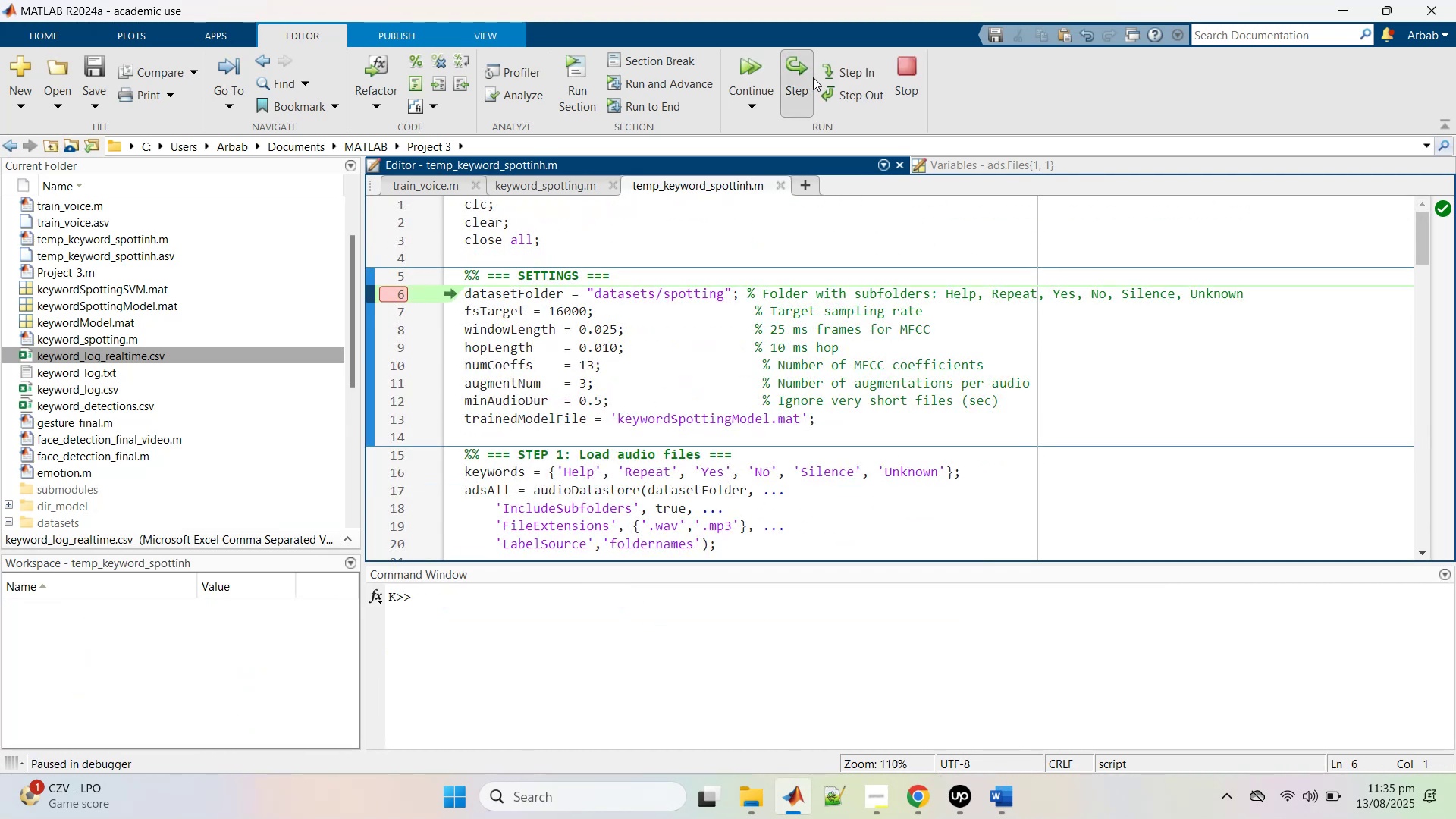 
left_click([813, 77])
 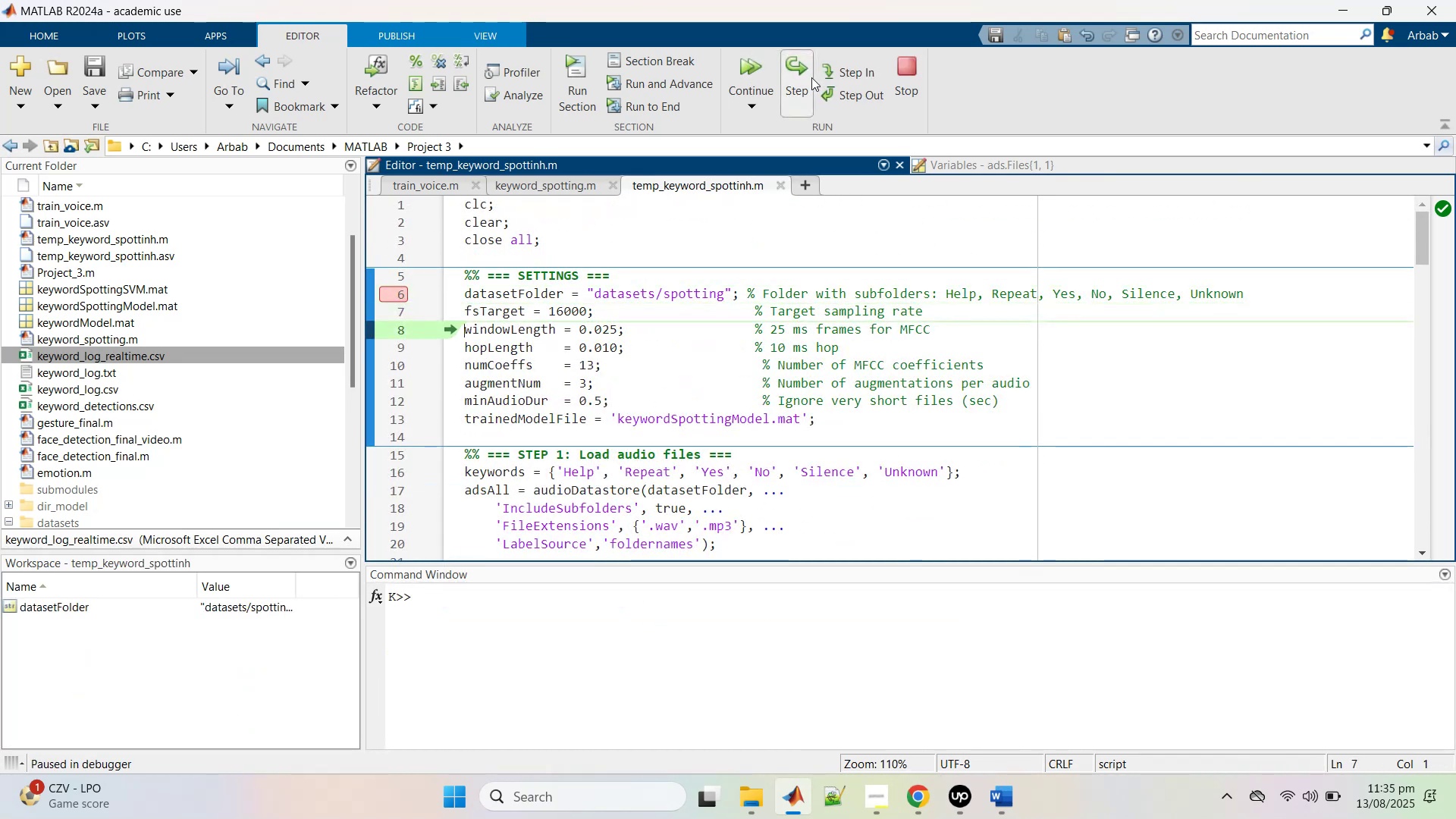 
double_click([811, 77])
 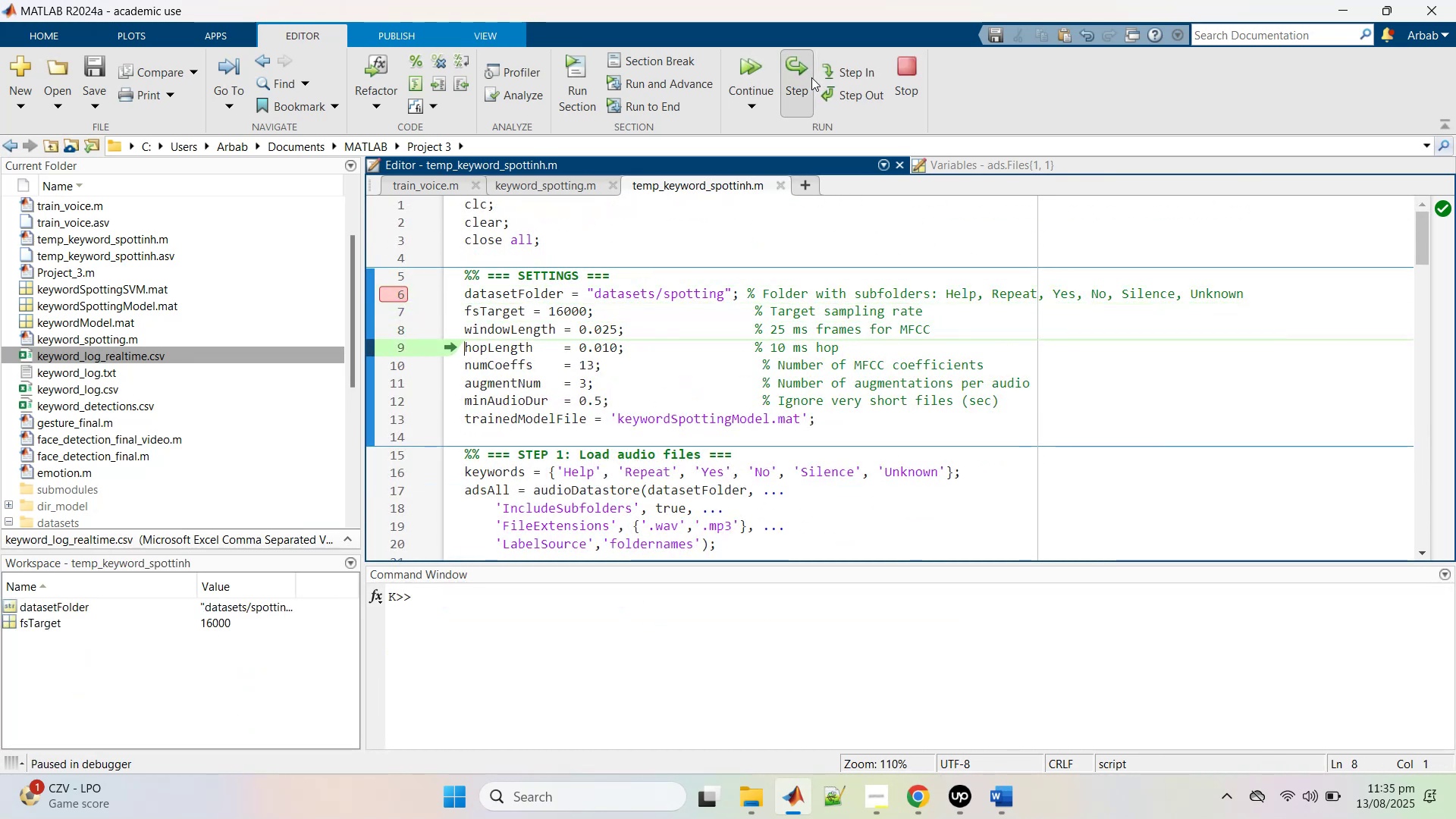 
triple_click([811, 77])
 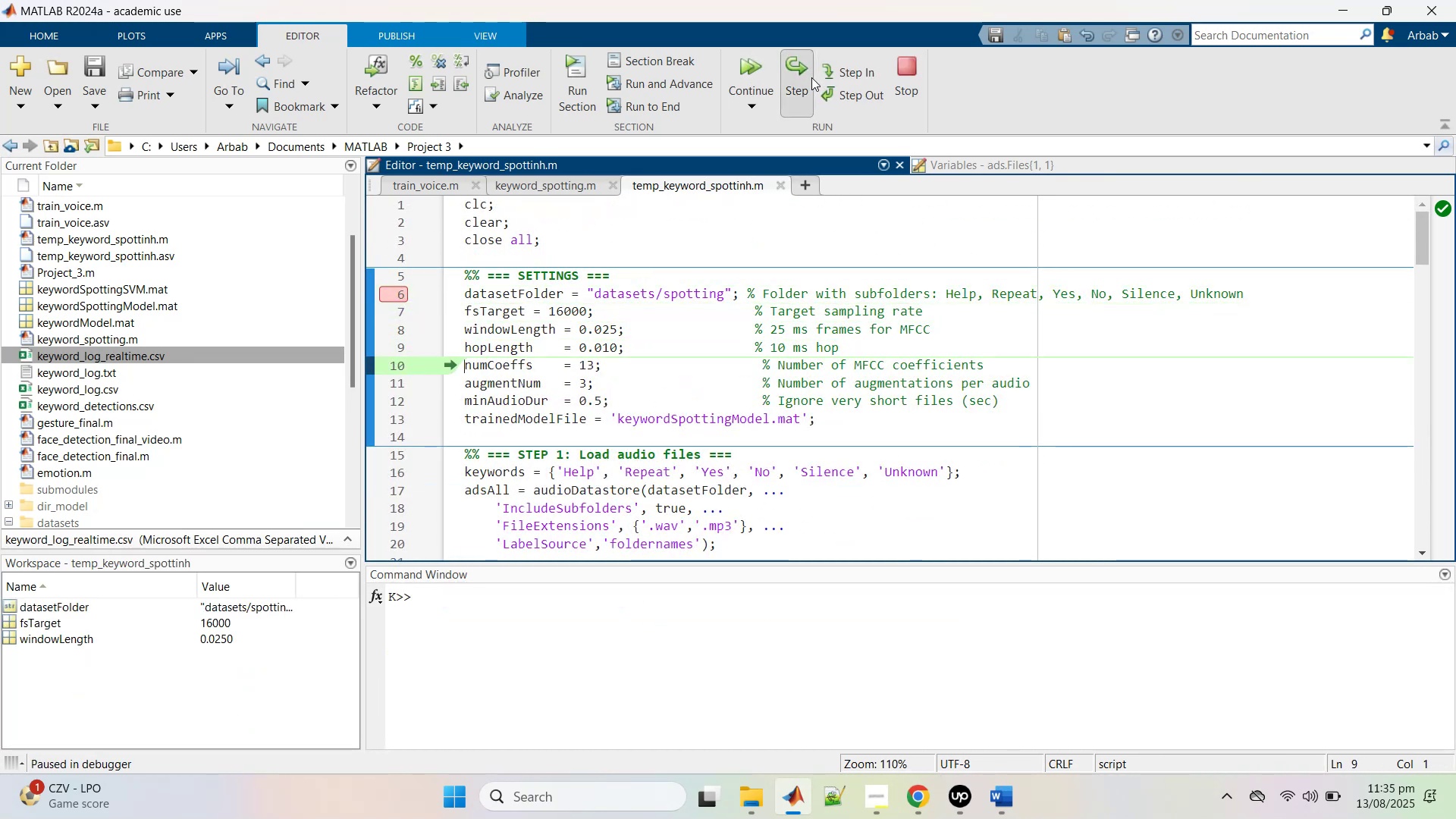 
triple_click([811, 77])
 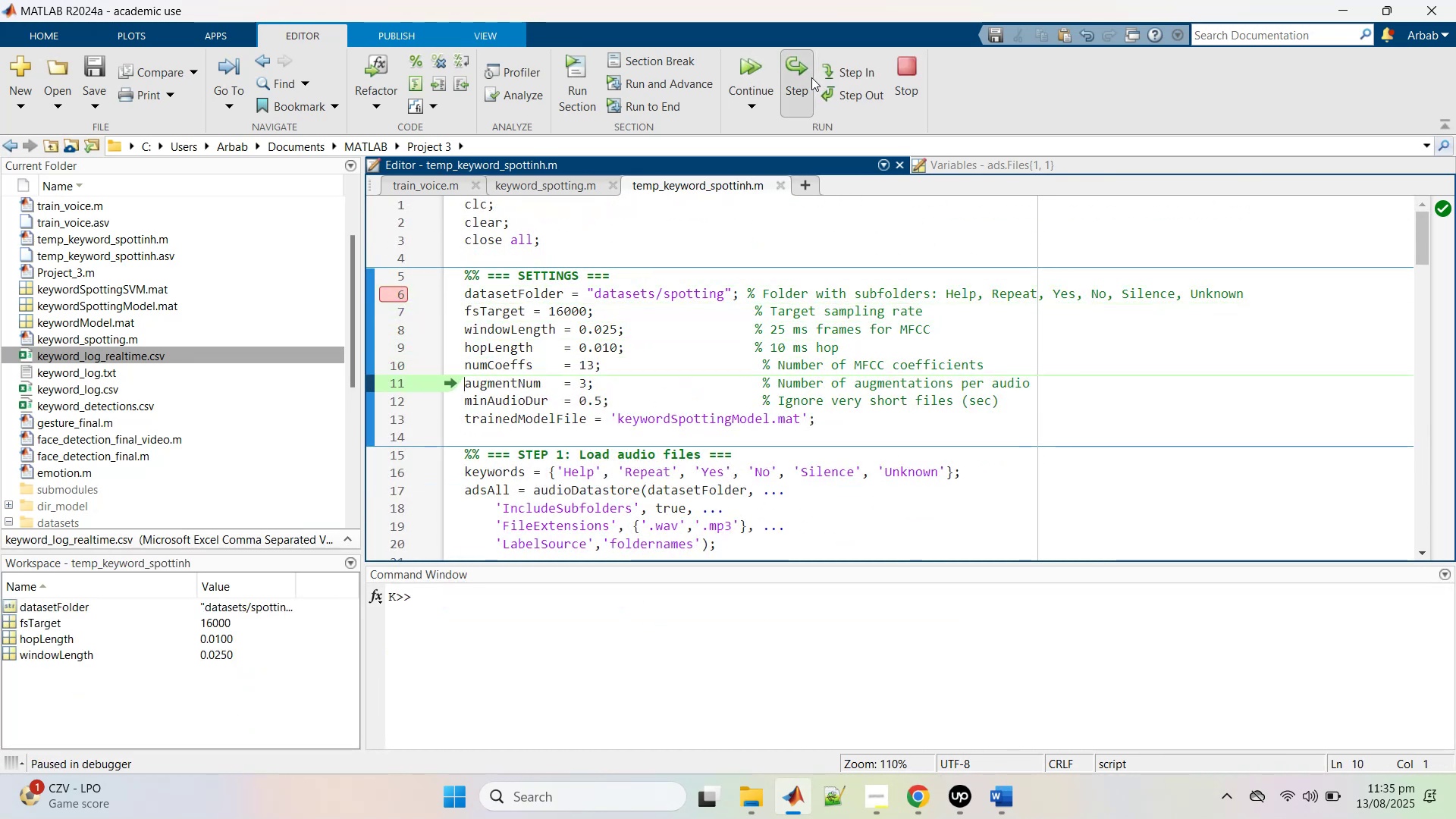 
triple_click([811, 77])
 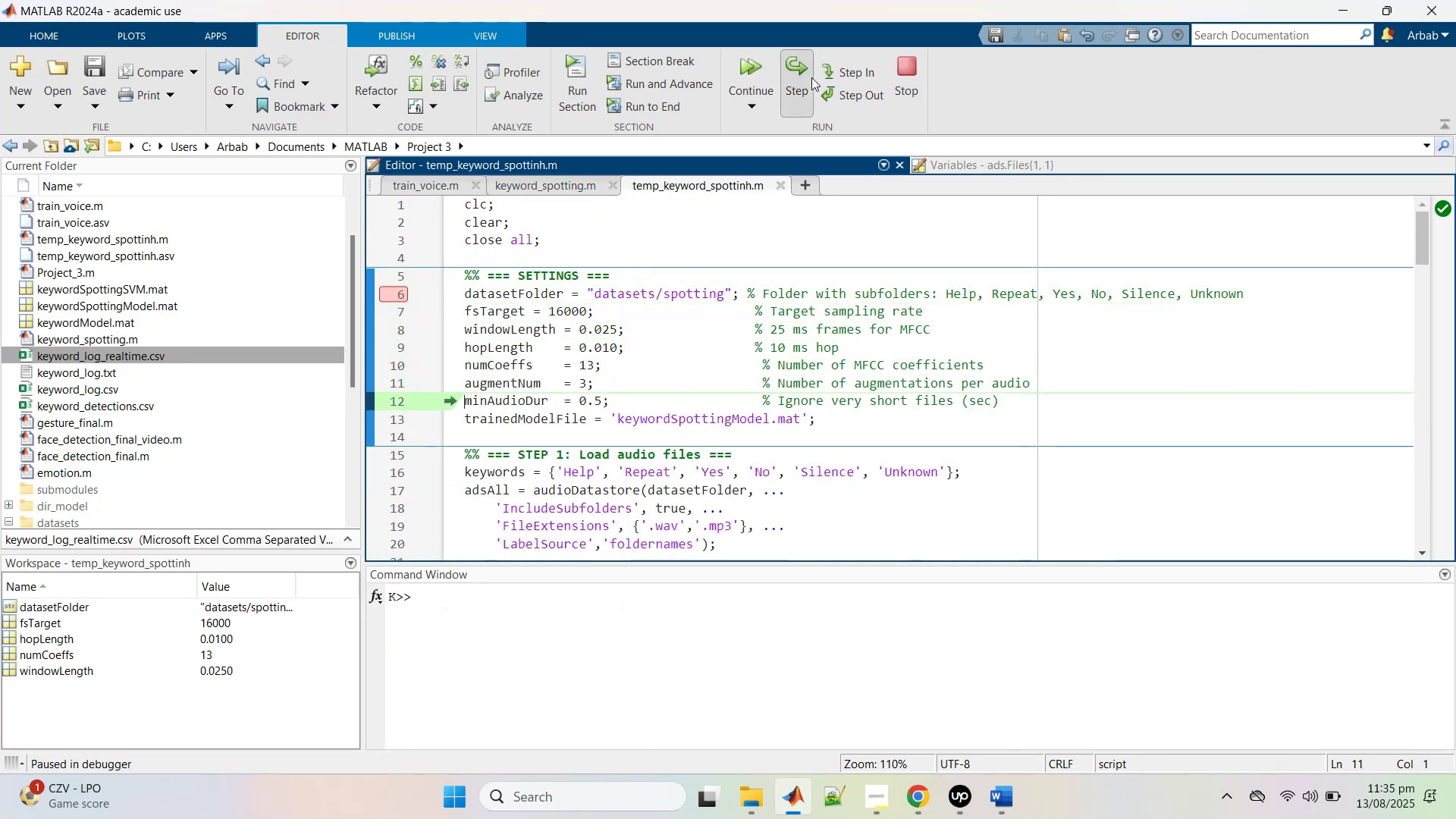 
triple_click([811, 77])
 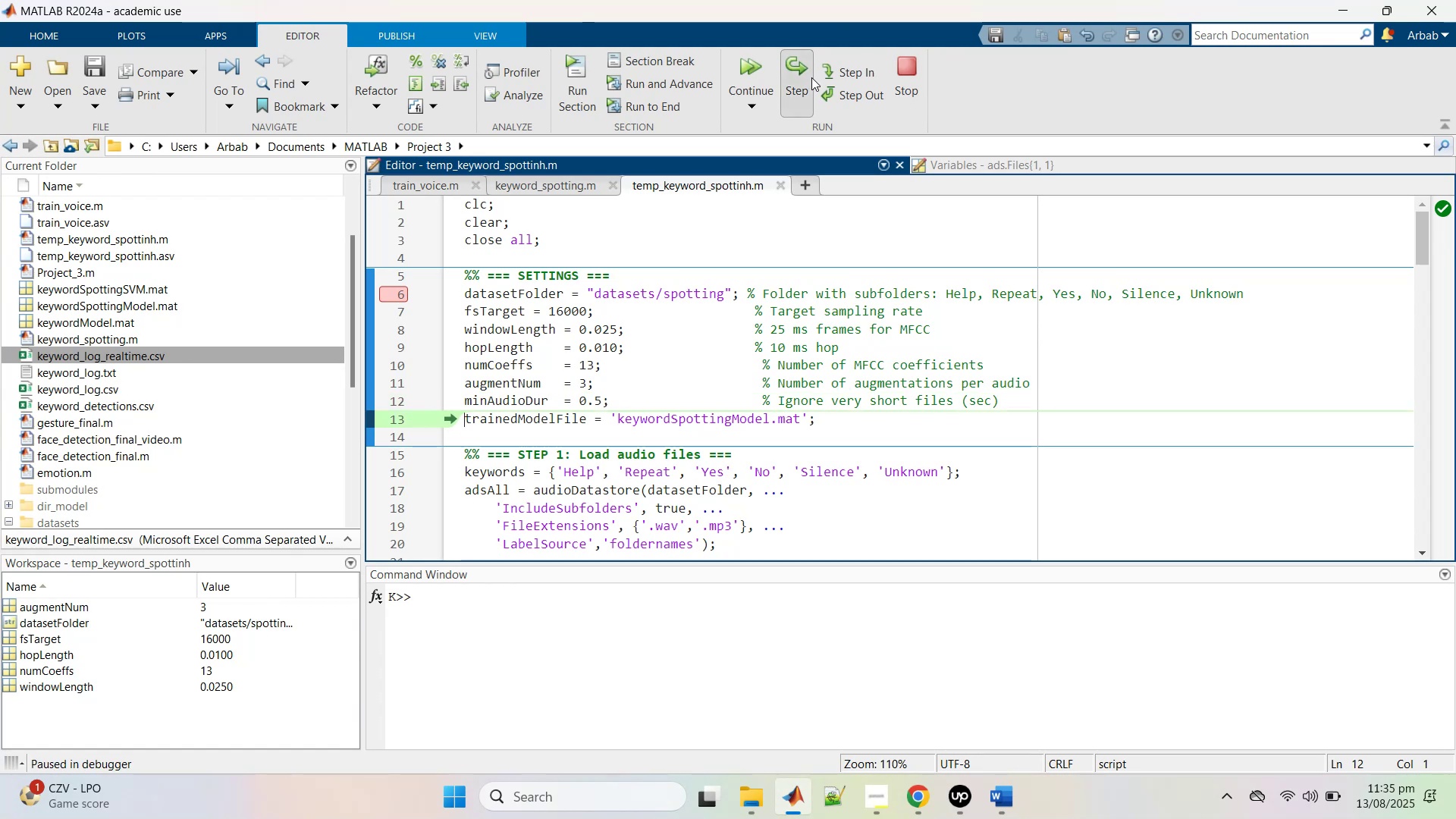 
triple_click([811, 77])
 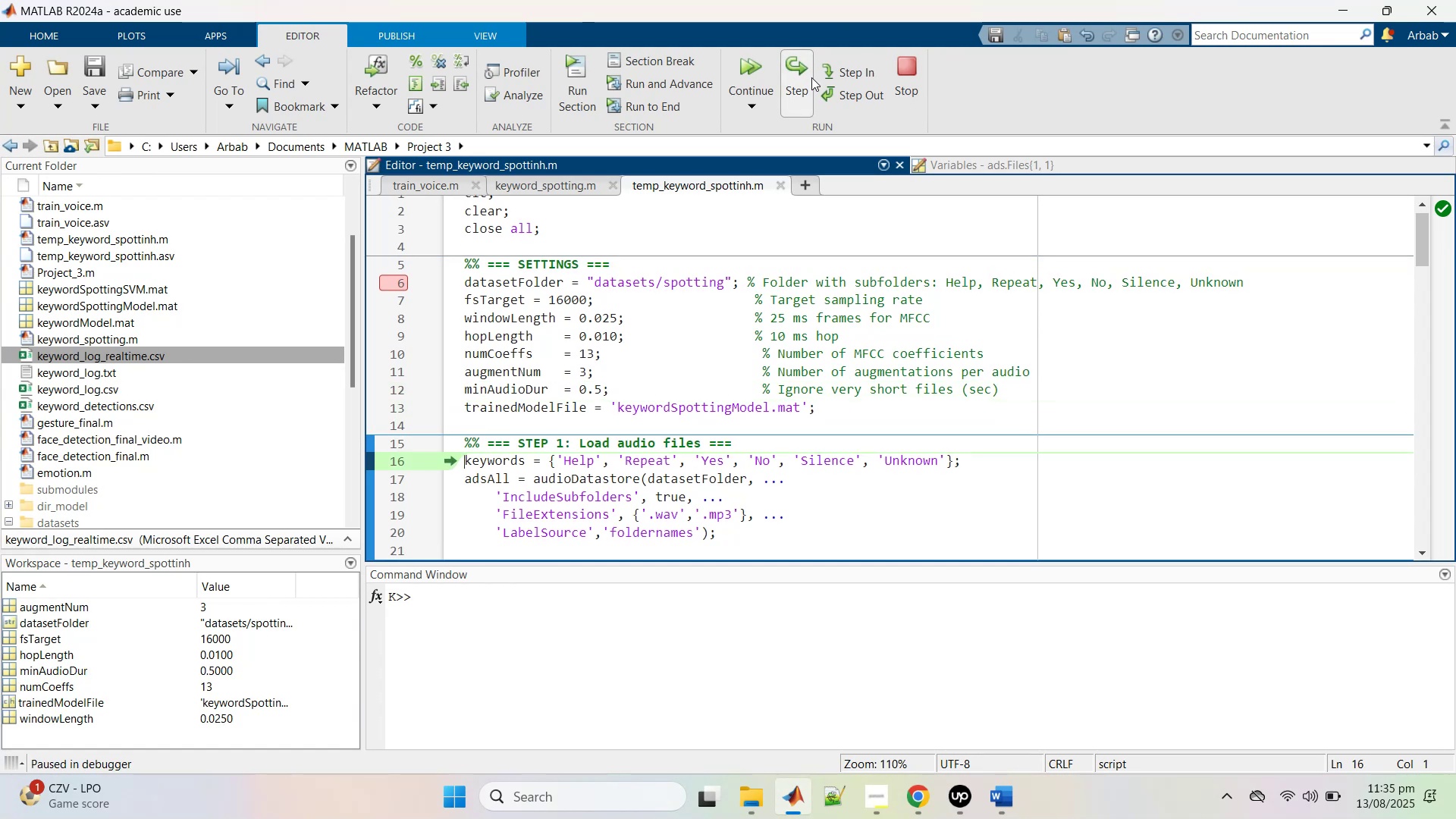 
left_click([811, 77])
 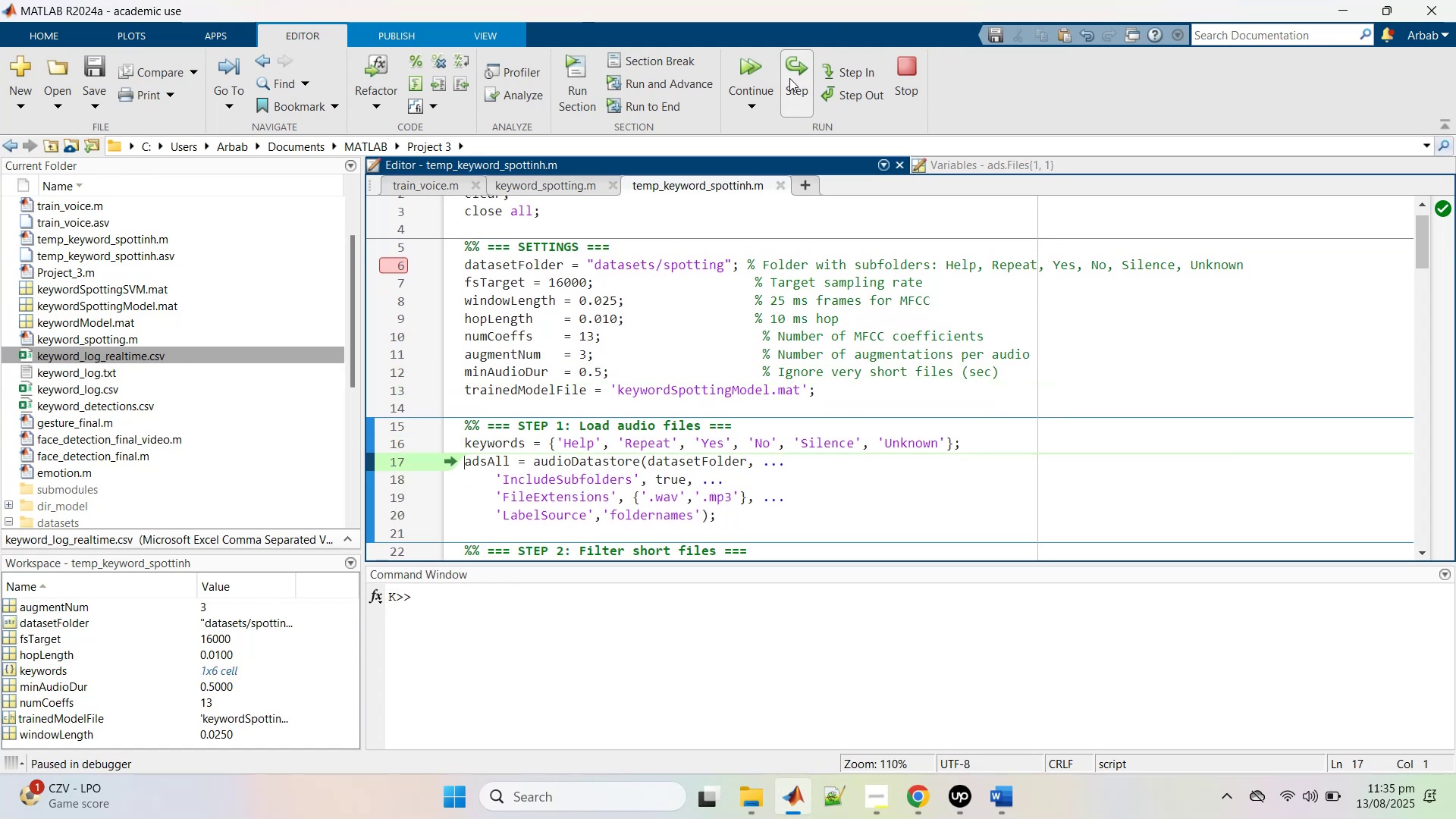 
left_click([797, 78])
 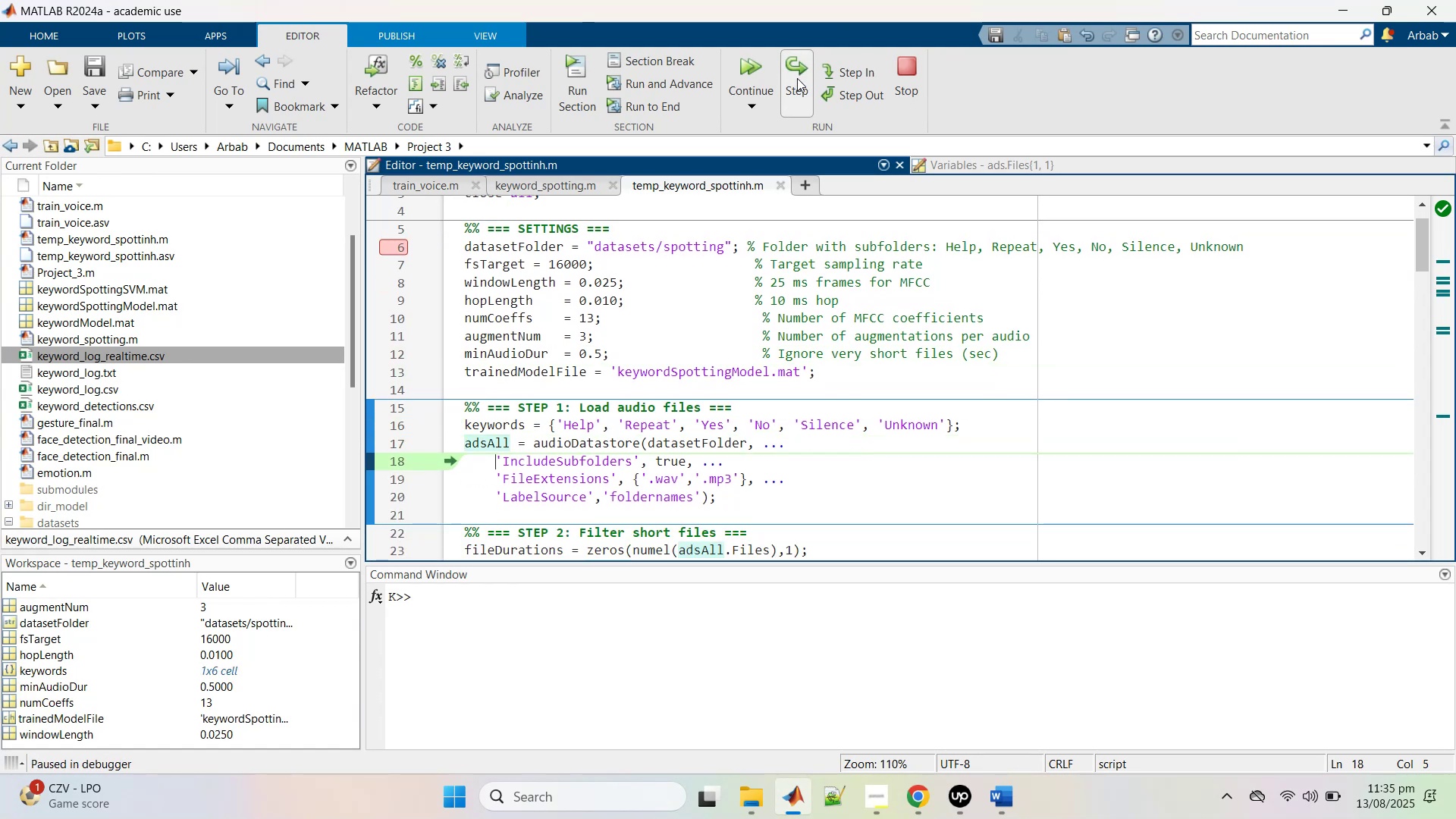 
left_click([797, 78])
 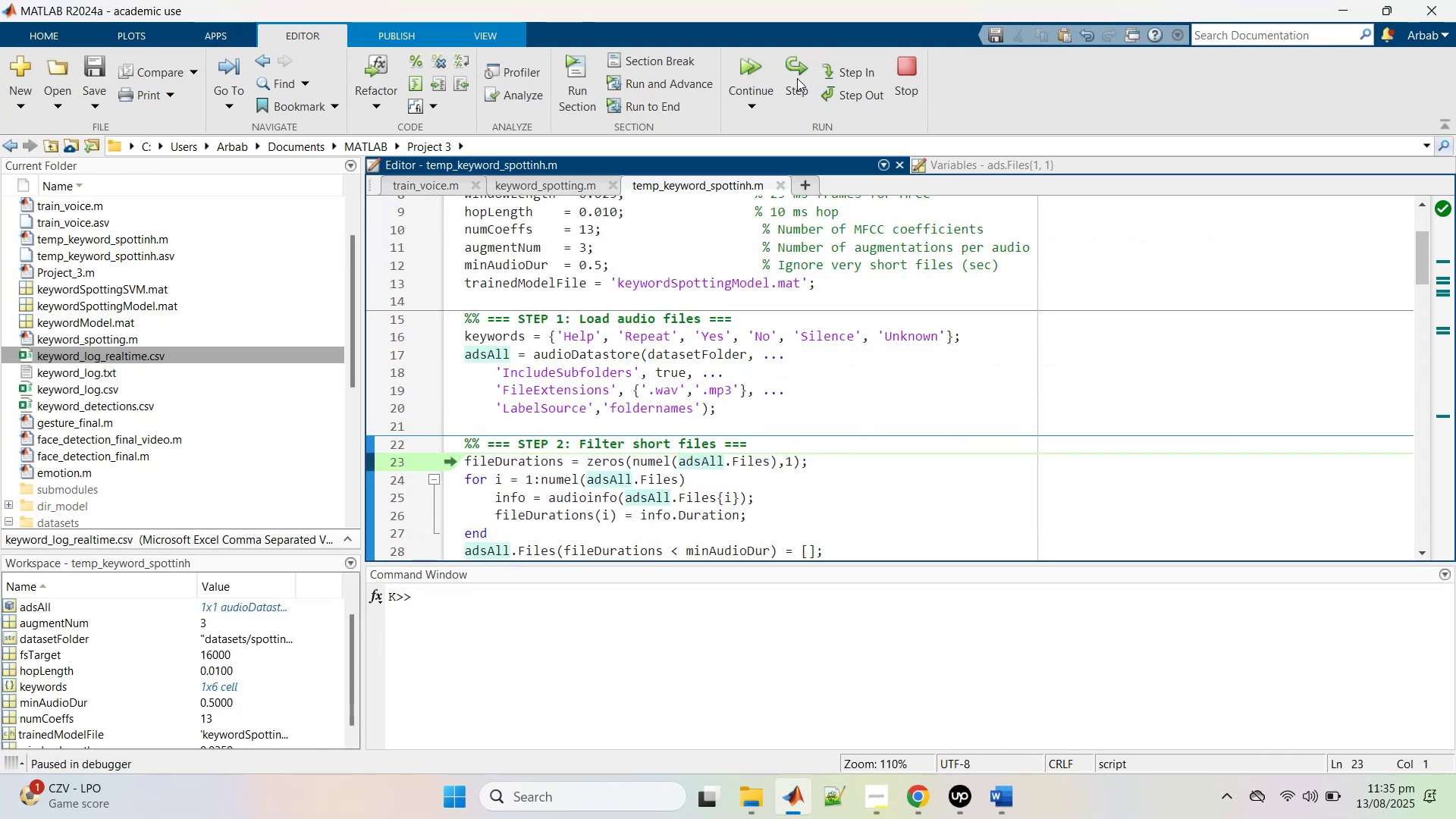 
left_click([797, 78])
 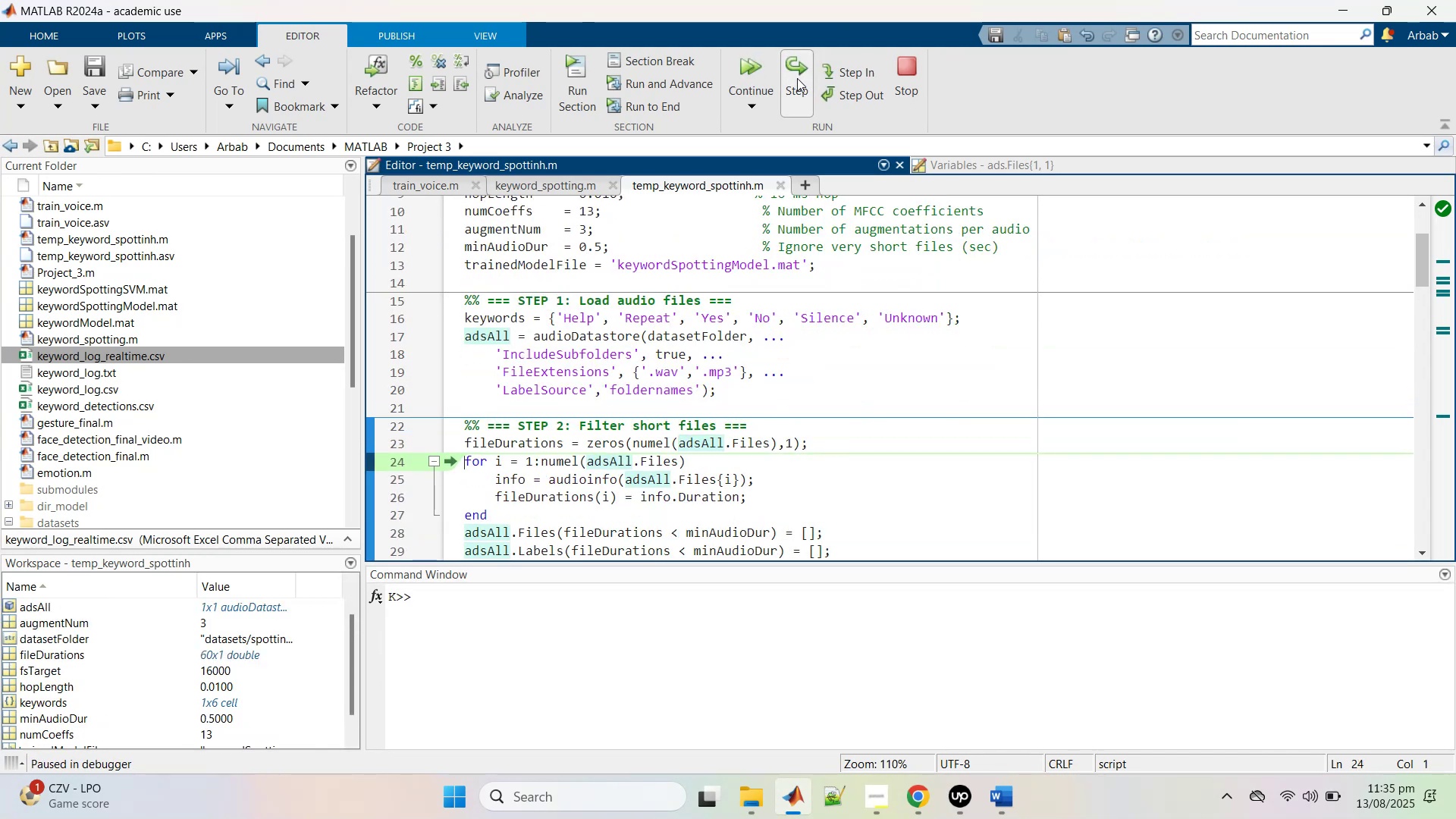 
left_click([797, 78])
 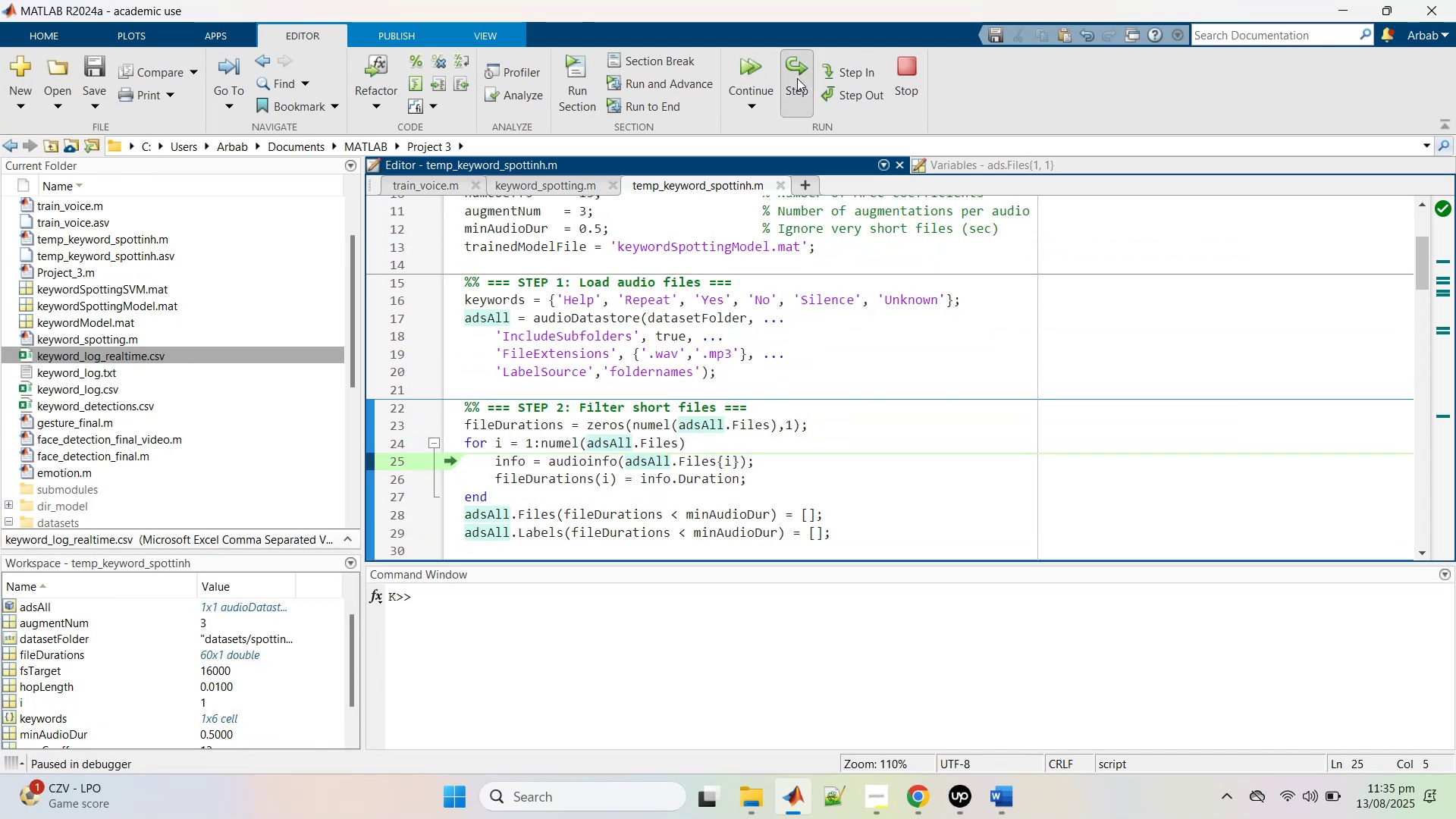 
left_click([797, 78])
 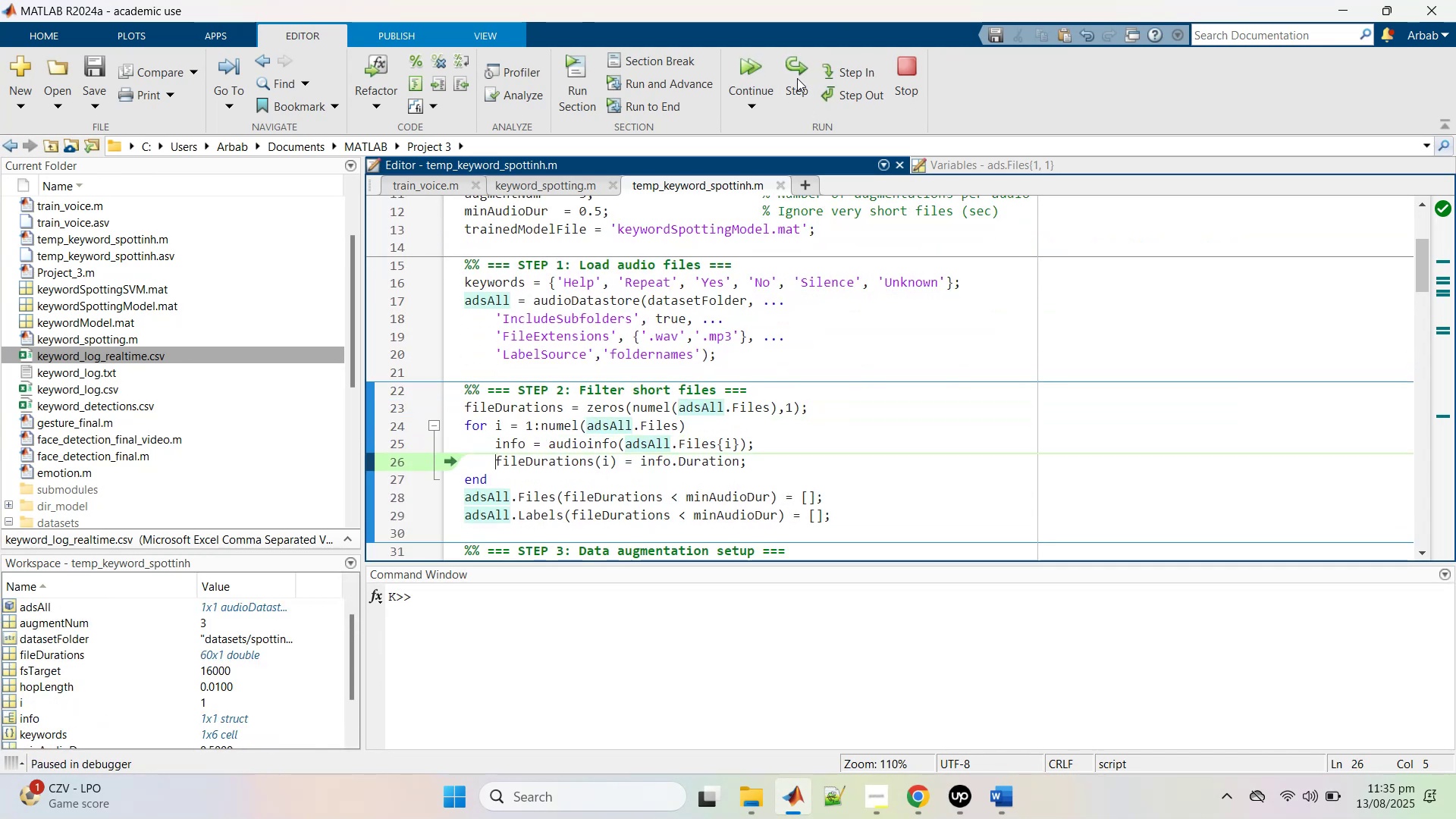 
left_click([797, 78])
 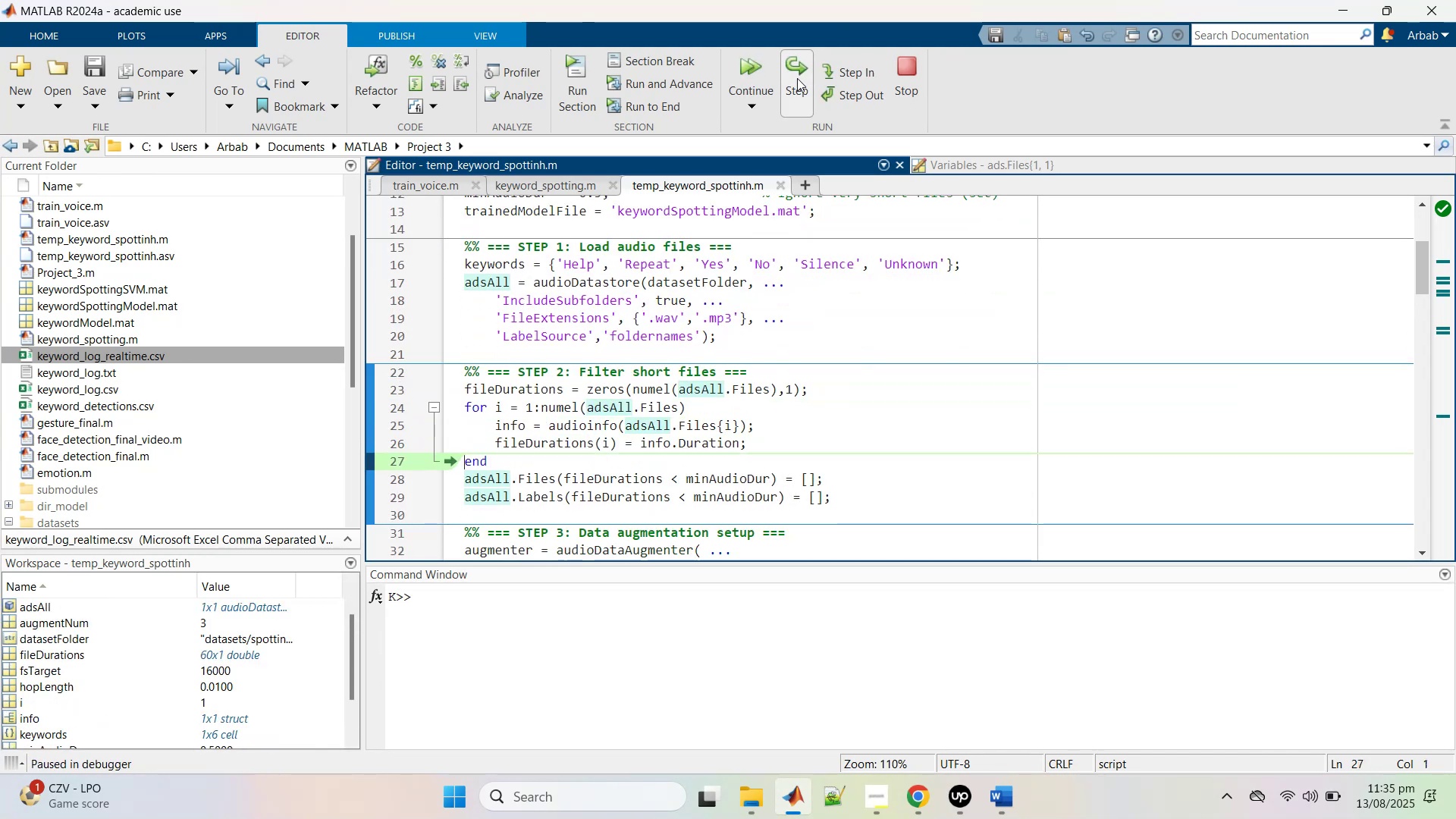 
left_click([797, 78])
 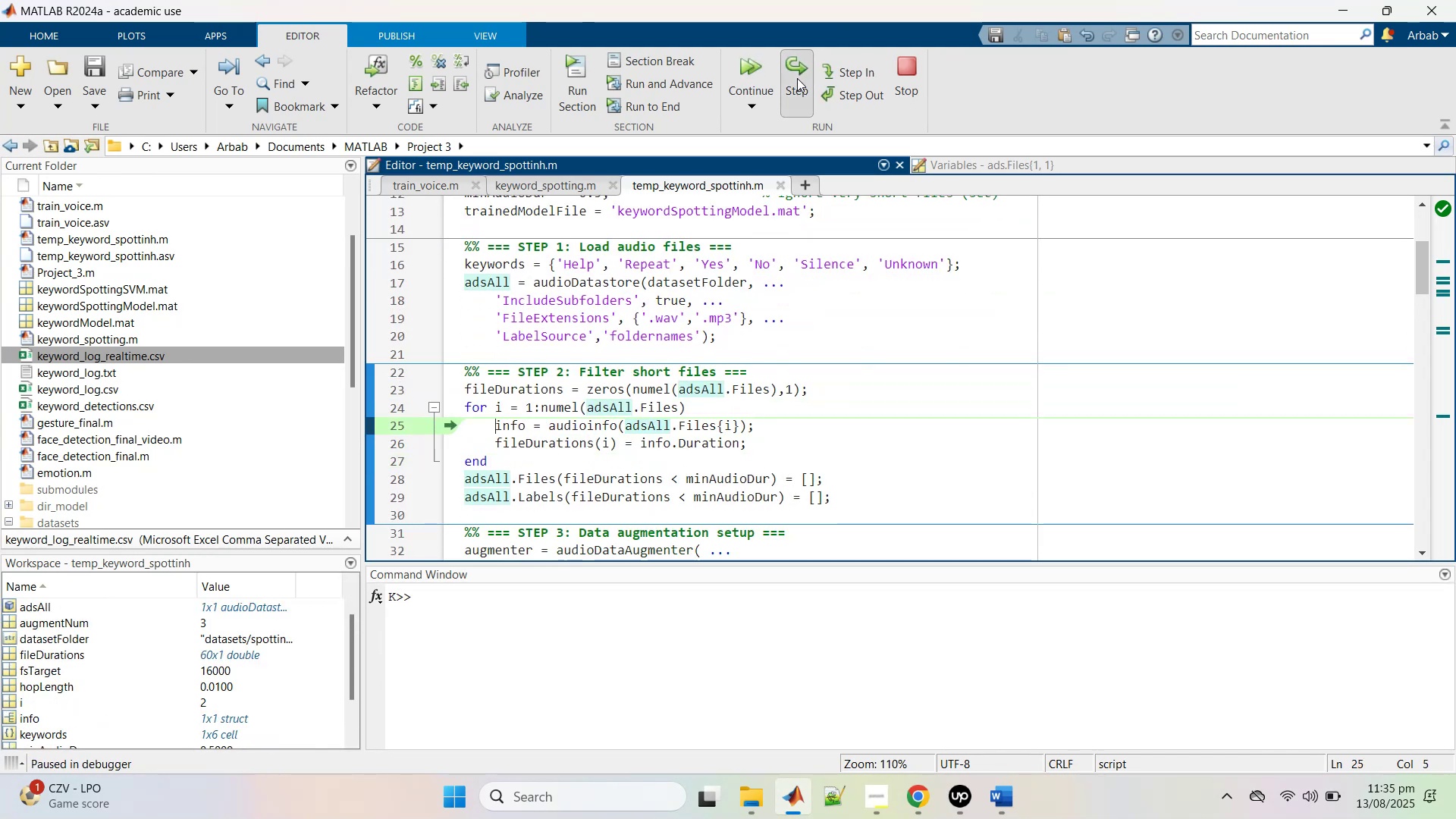 
double_click([797, 78])
 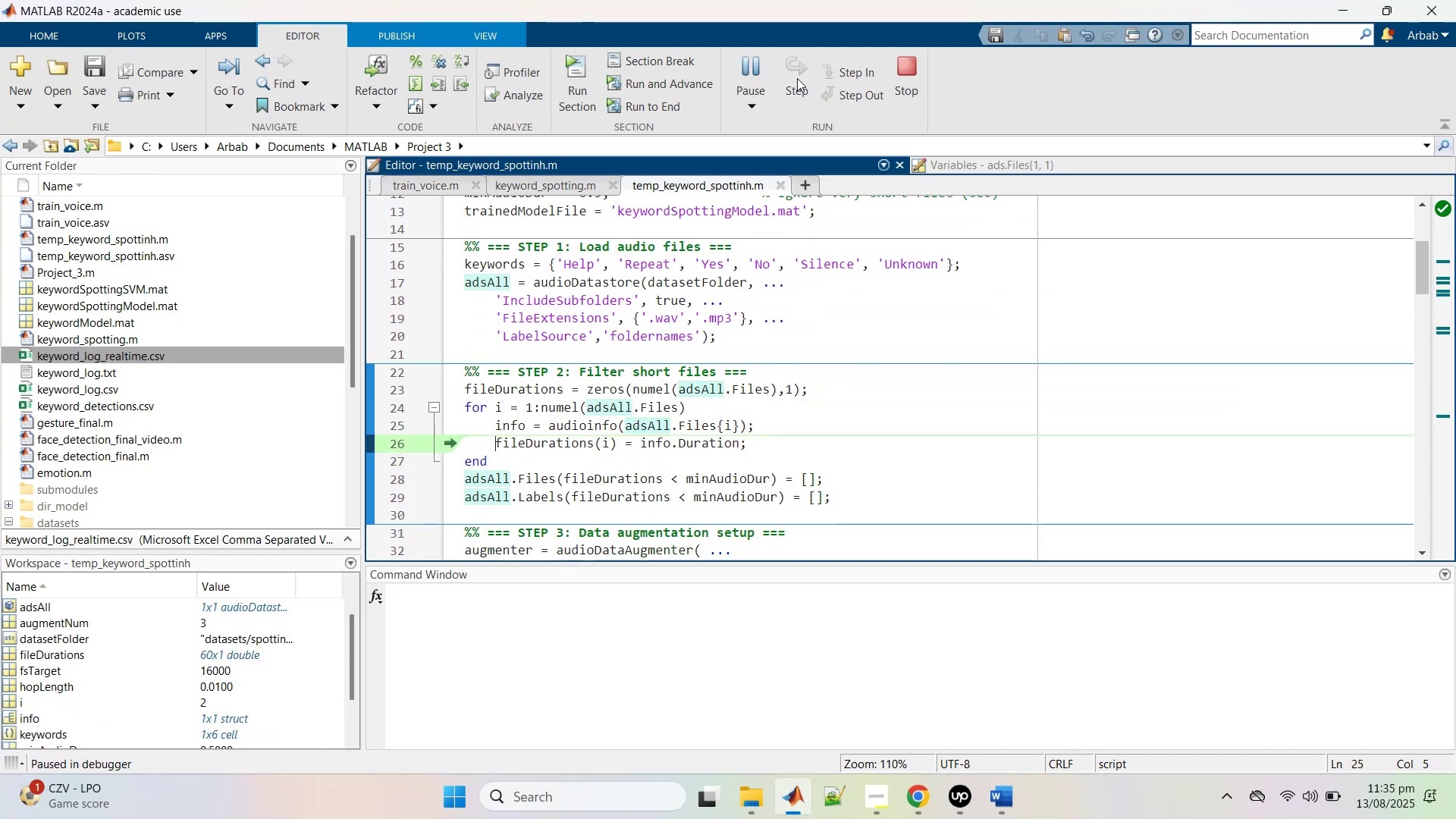 
triple_click([797, 78])
 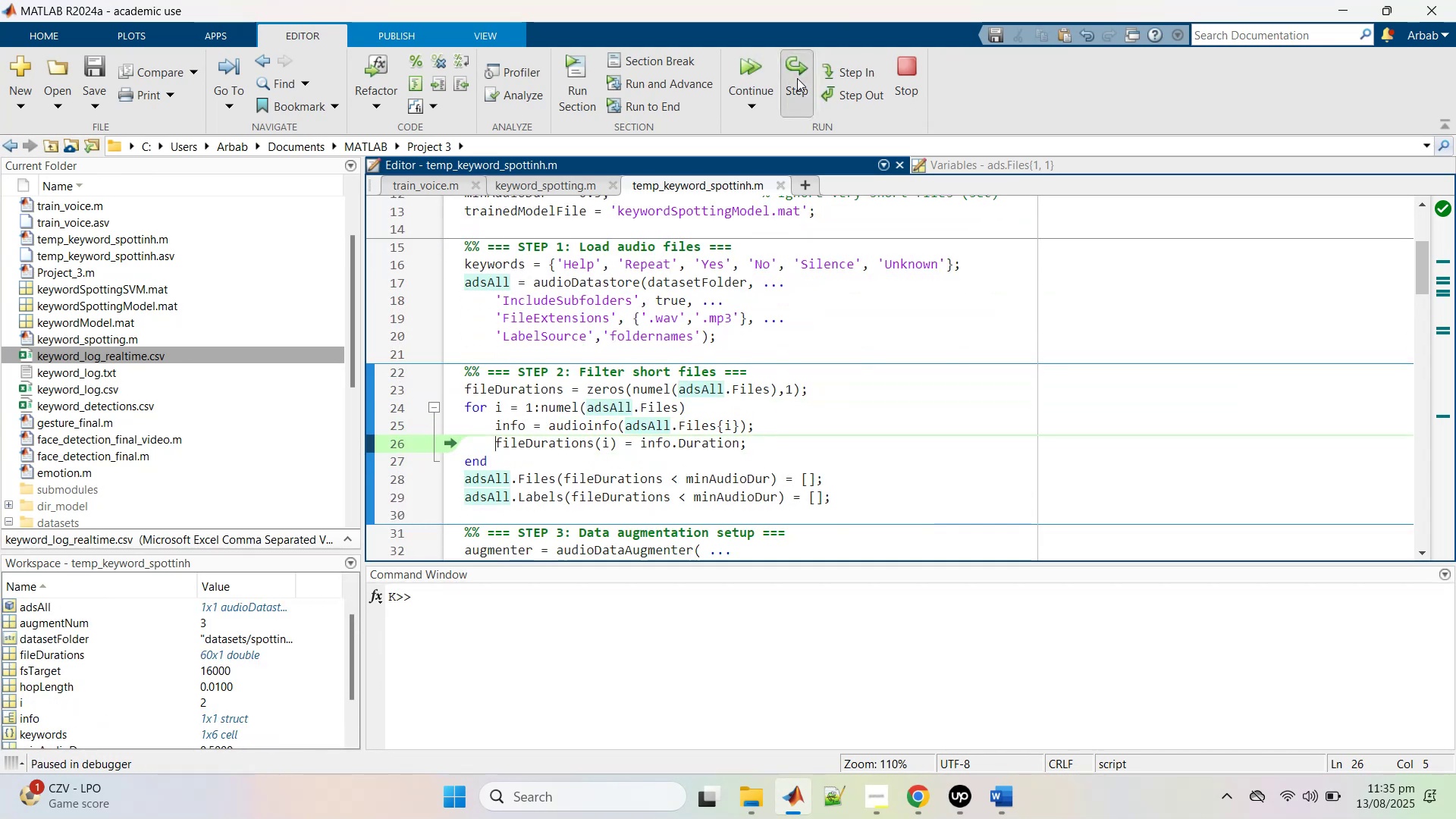 
triple_click([797, 78])
 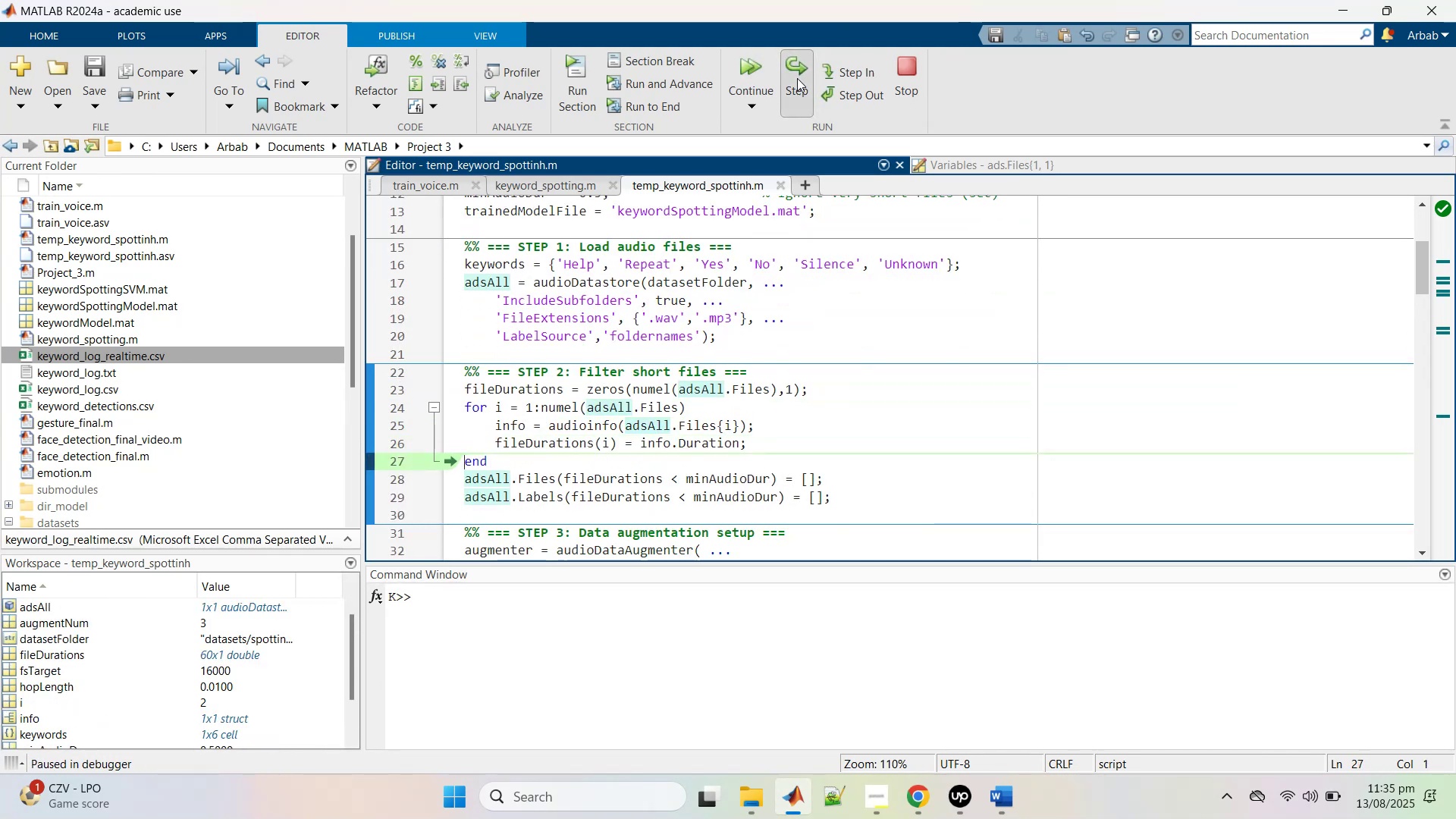 
triple_click([797, 78])
 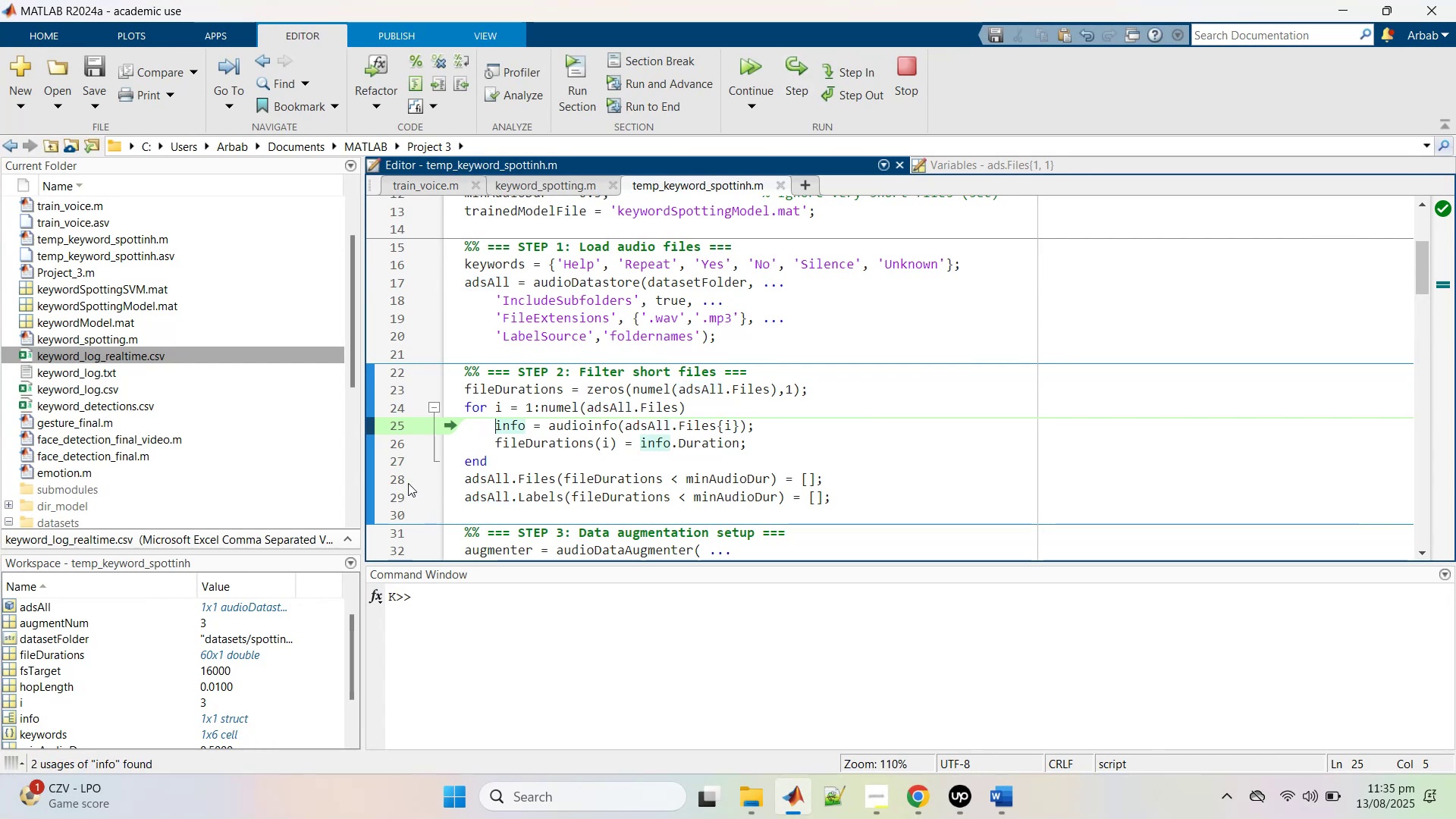 
left_click([418, 481])
 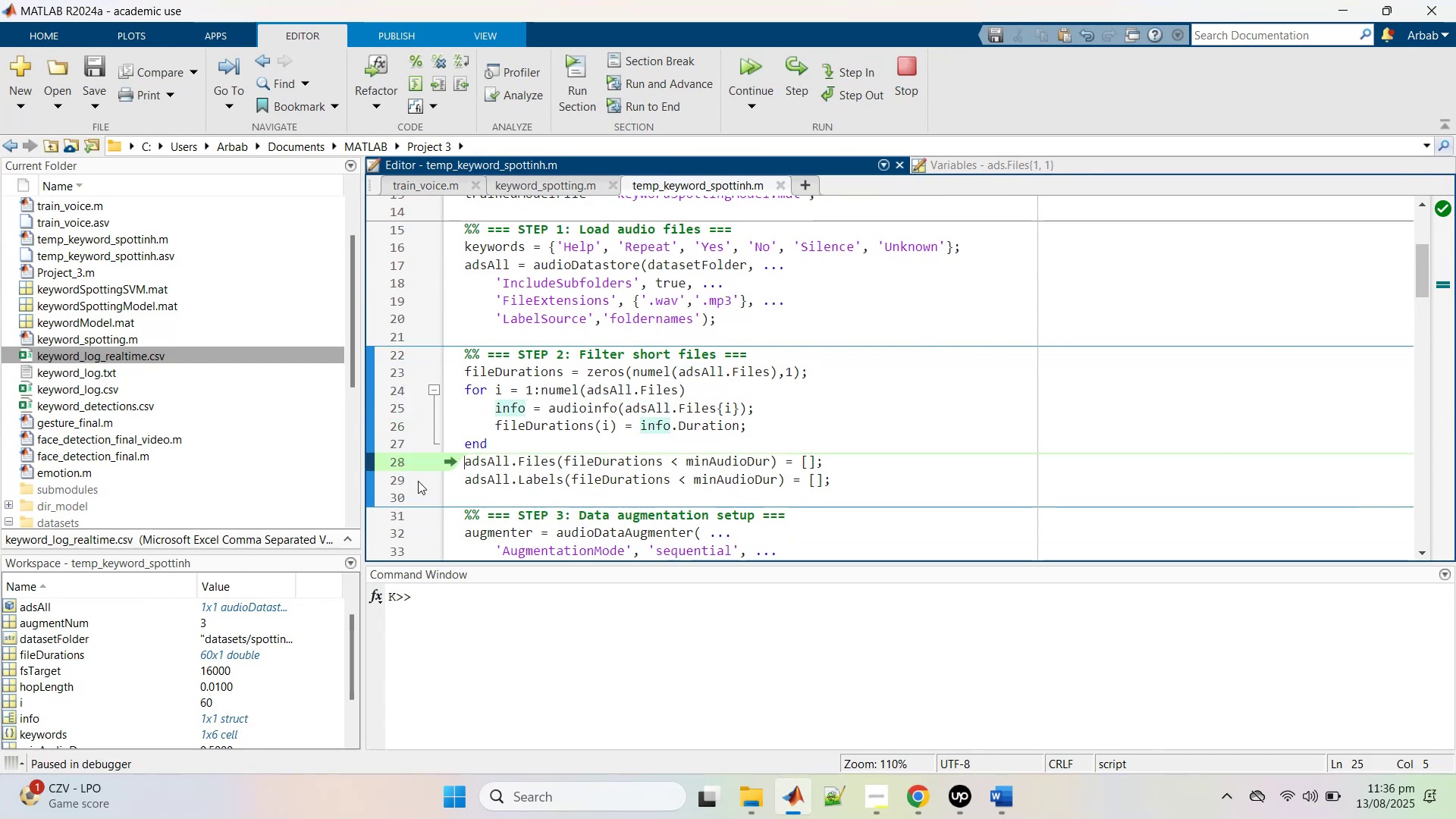 
wait(5.92)
 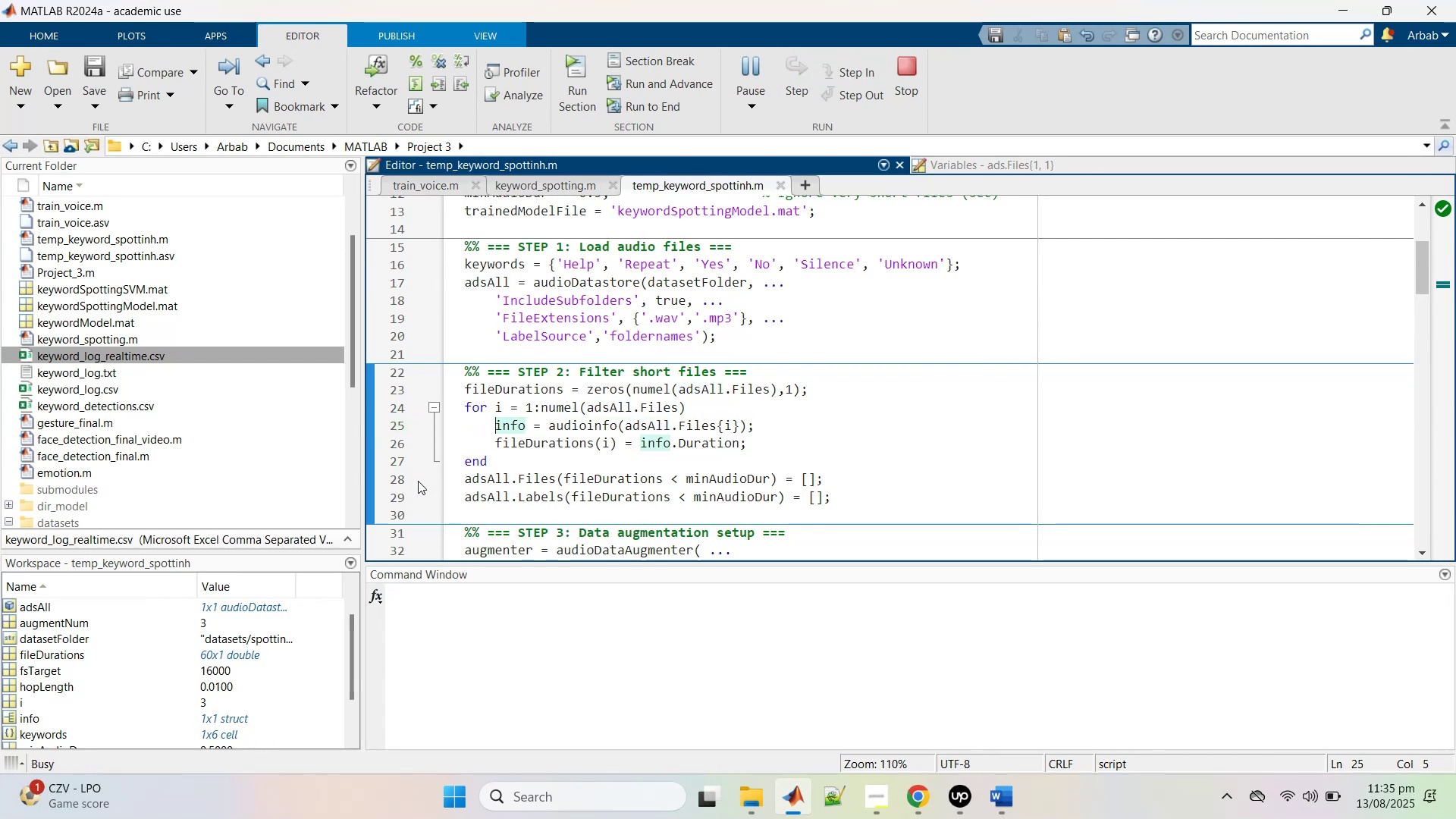 
left_click([793, 89])
 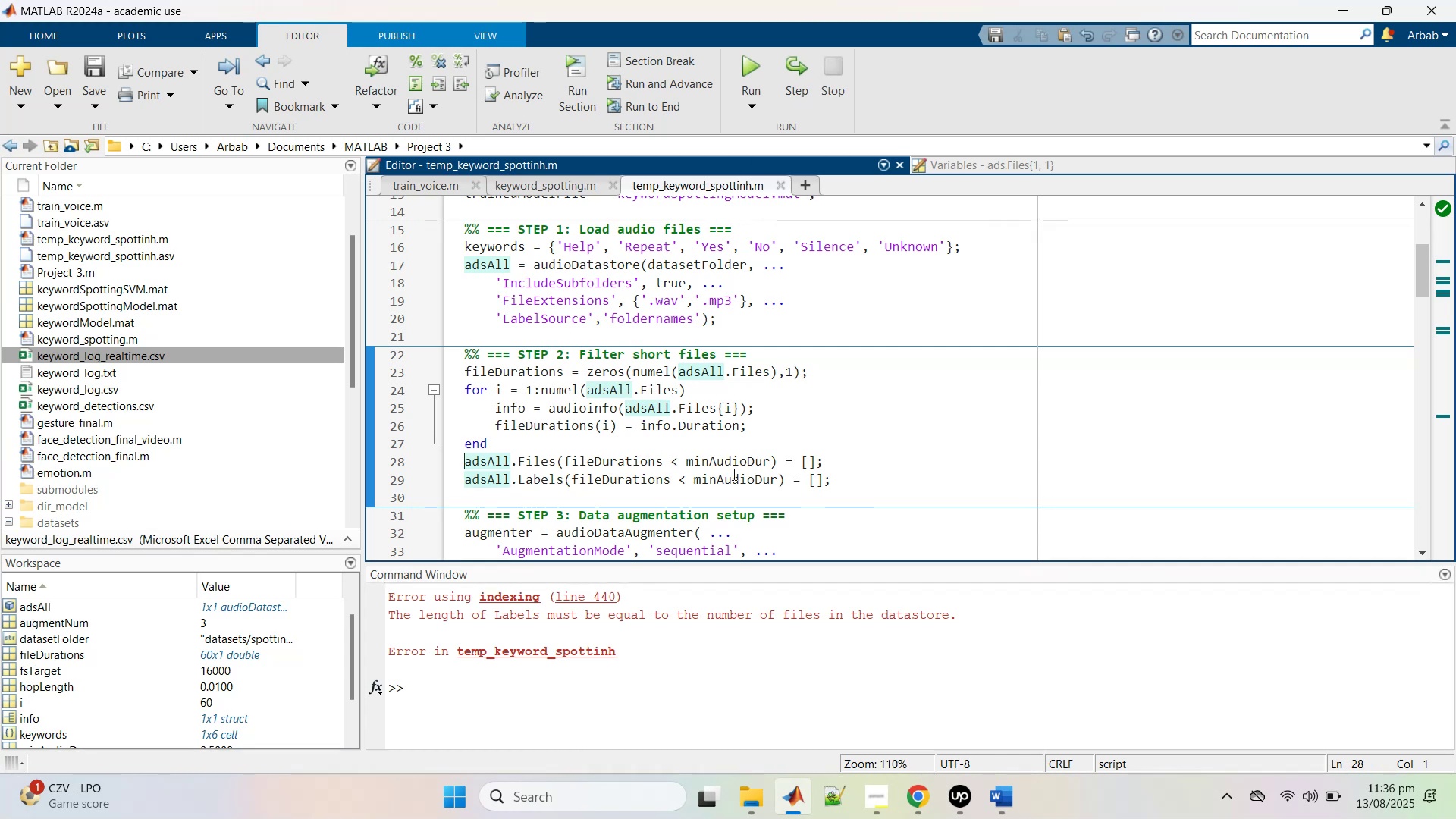 
double_click([730, 460])
 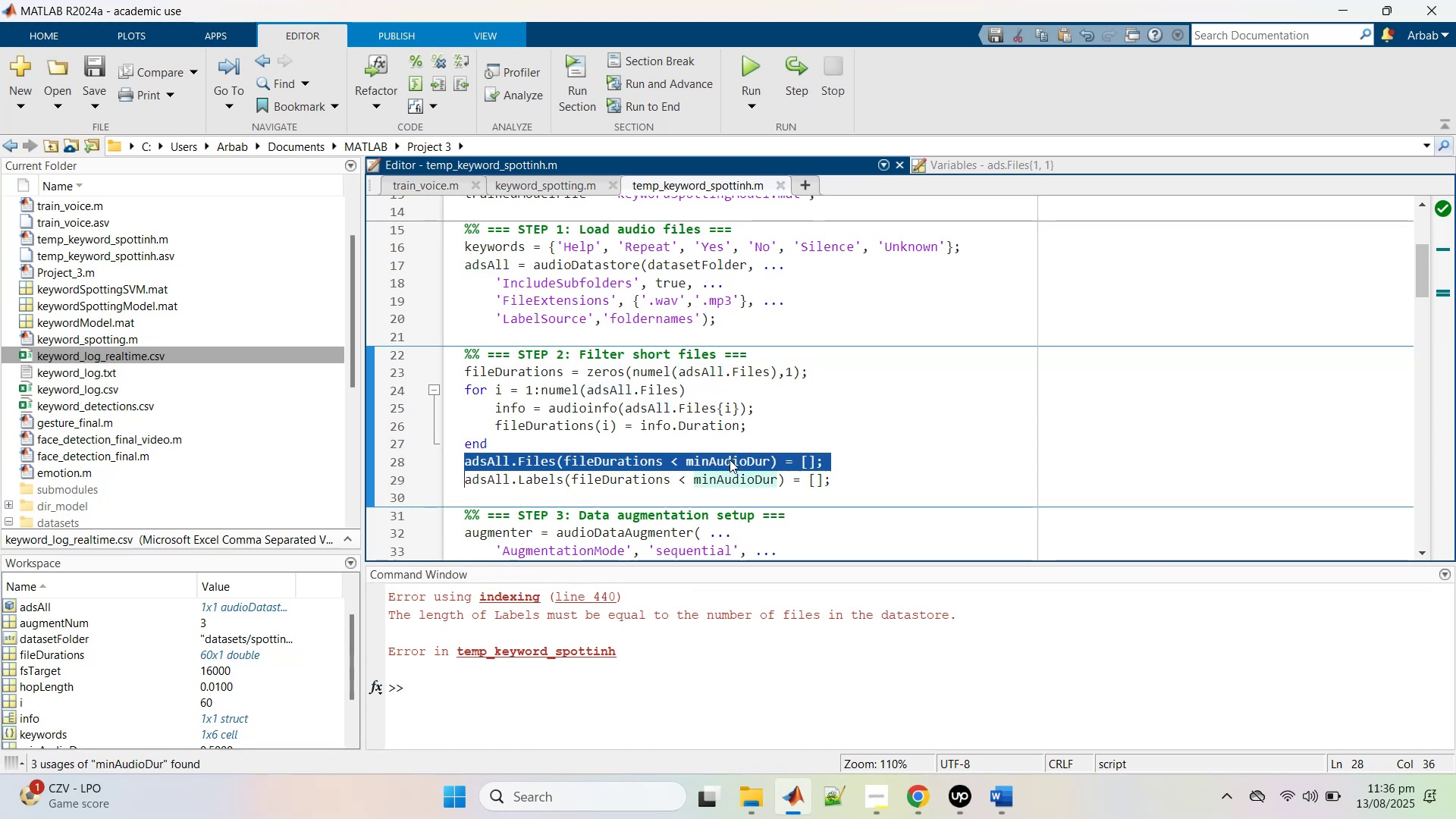 
triple_click([730, 460])
 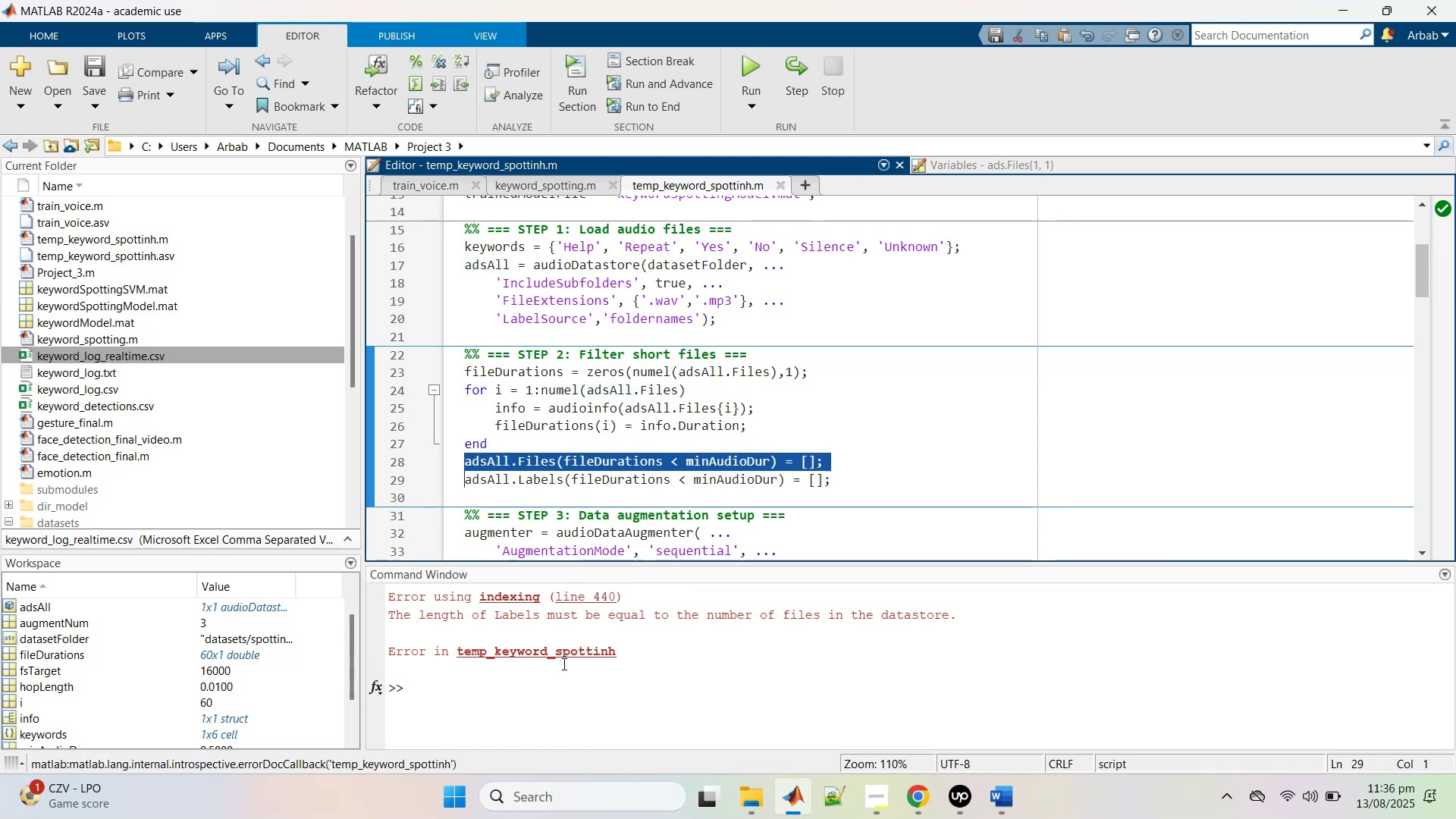 
scroll: coordinate [574, 662], scroll_direction: up, amount: 3.0
 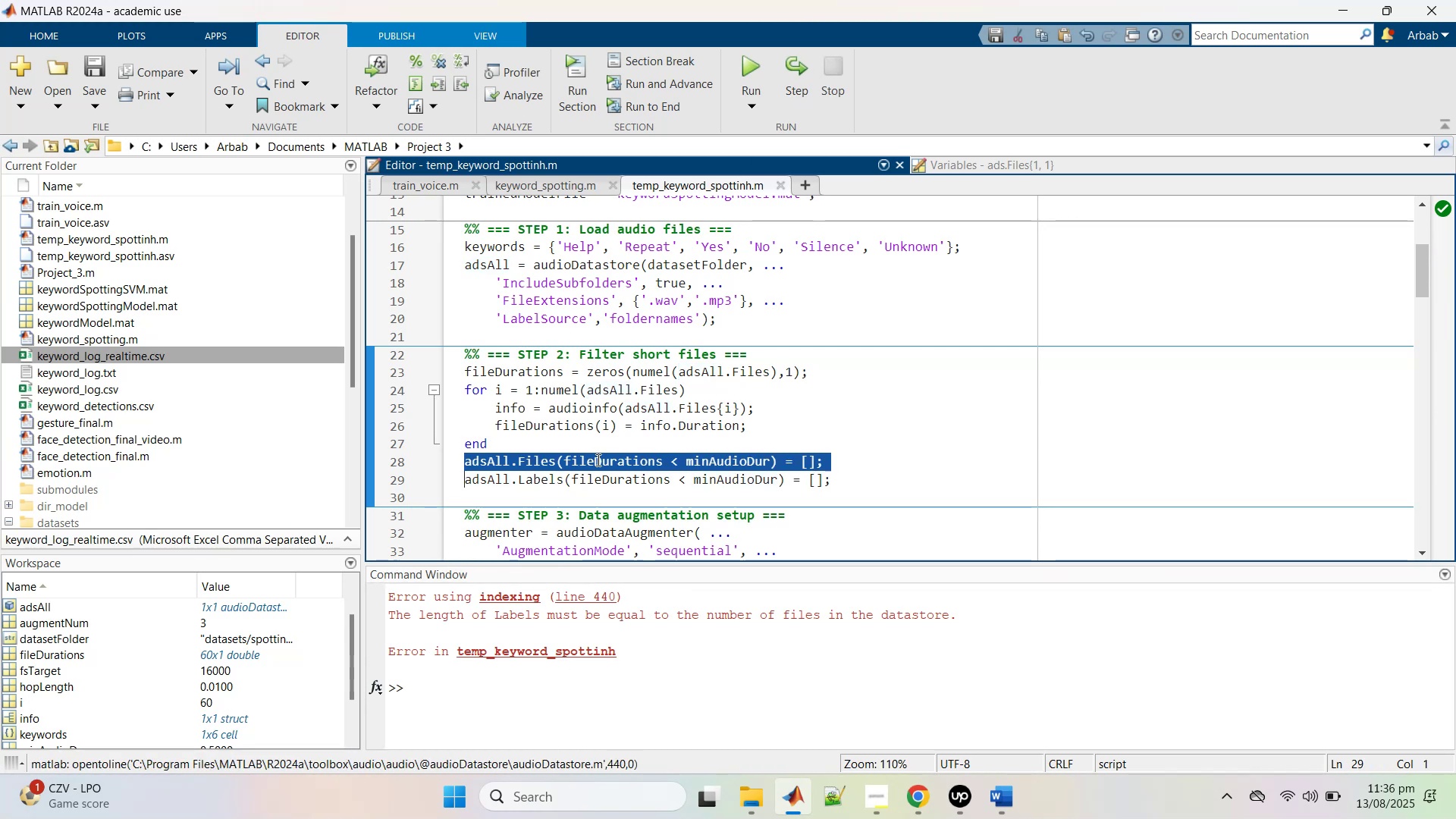 
double_click([597, 460])
 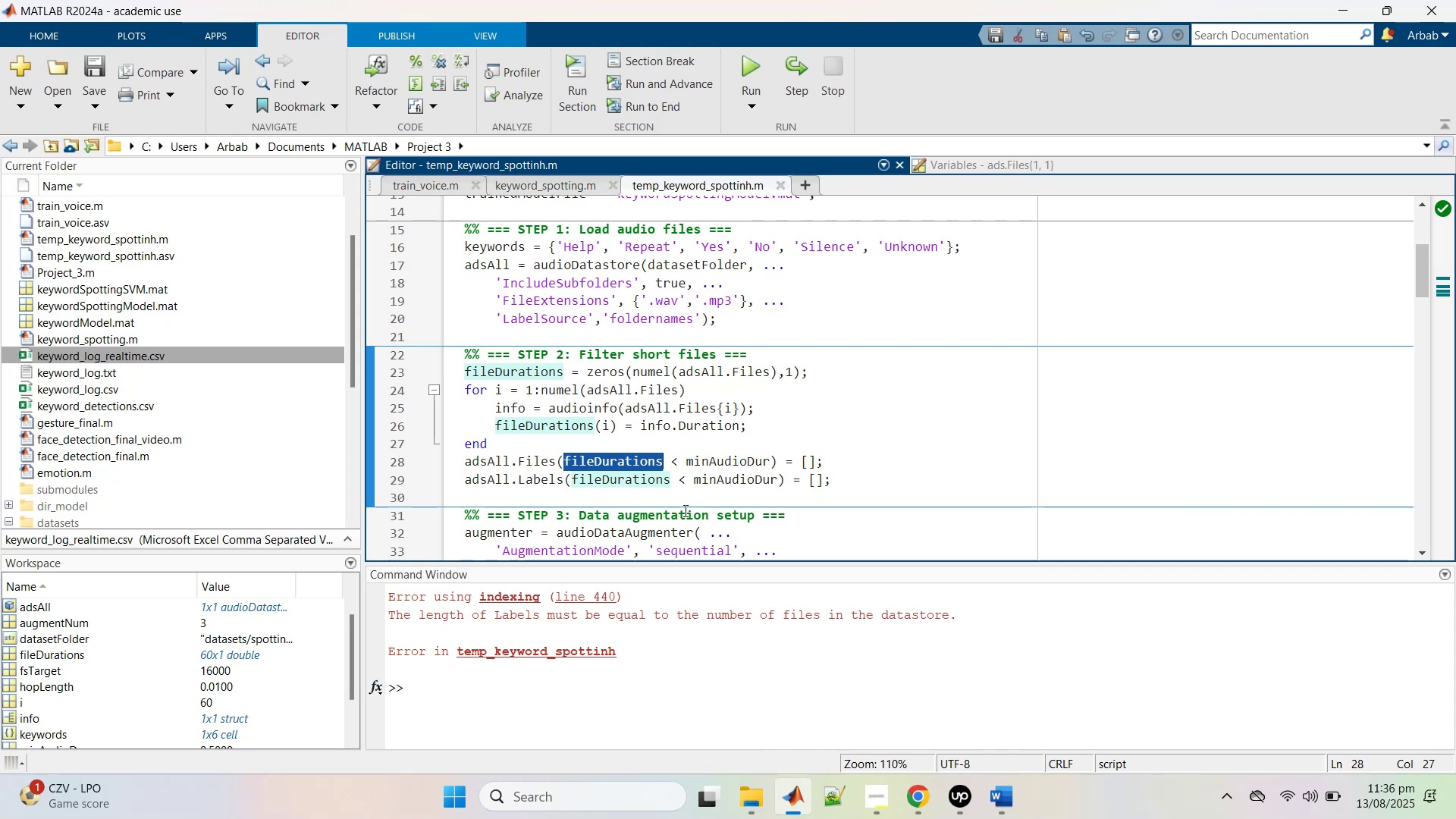 
double_click([710, 460])
 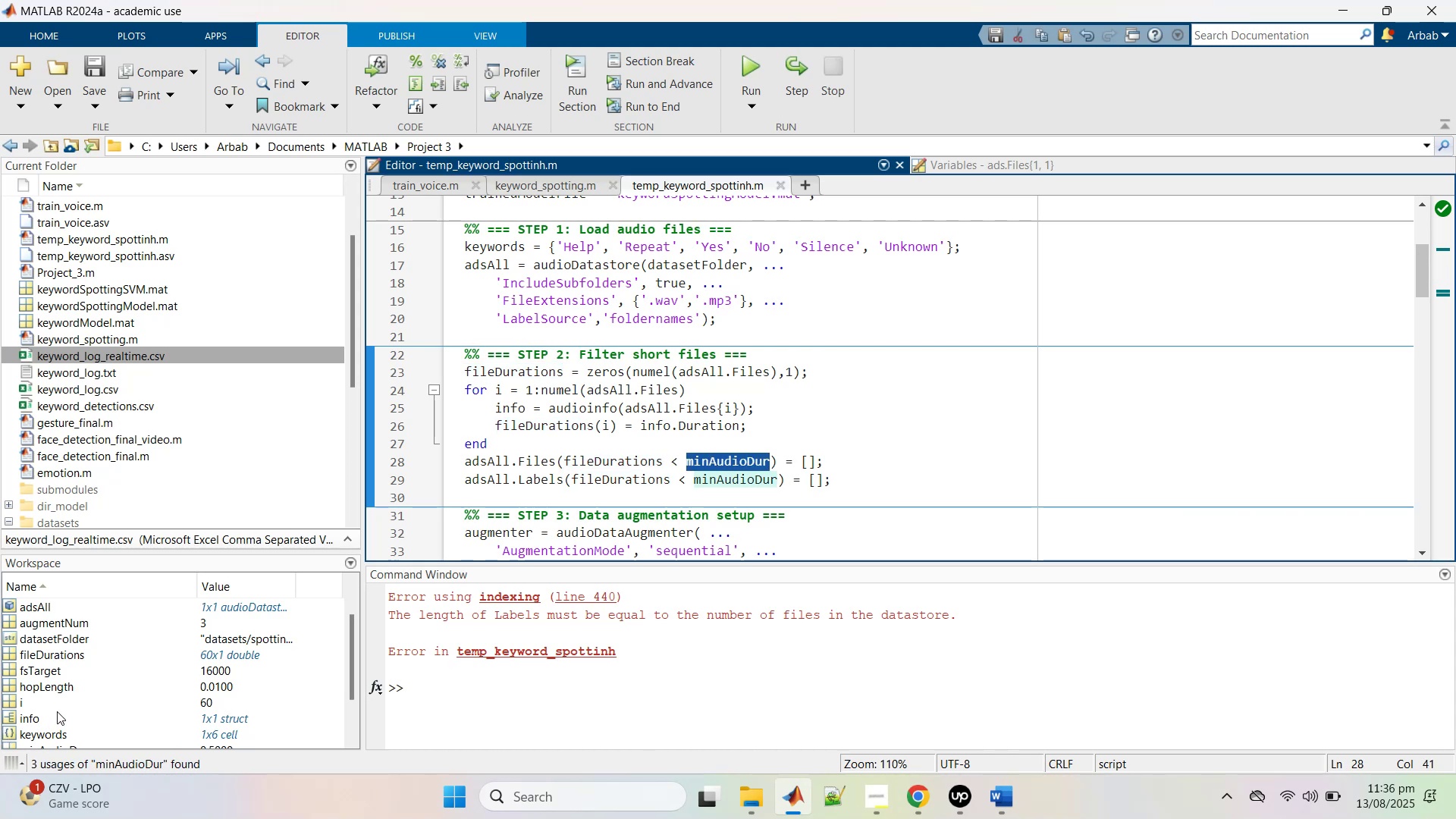 
scroll: coordinate [57, 711], scroll_direction: down, amount: 2.0
 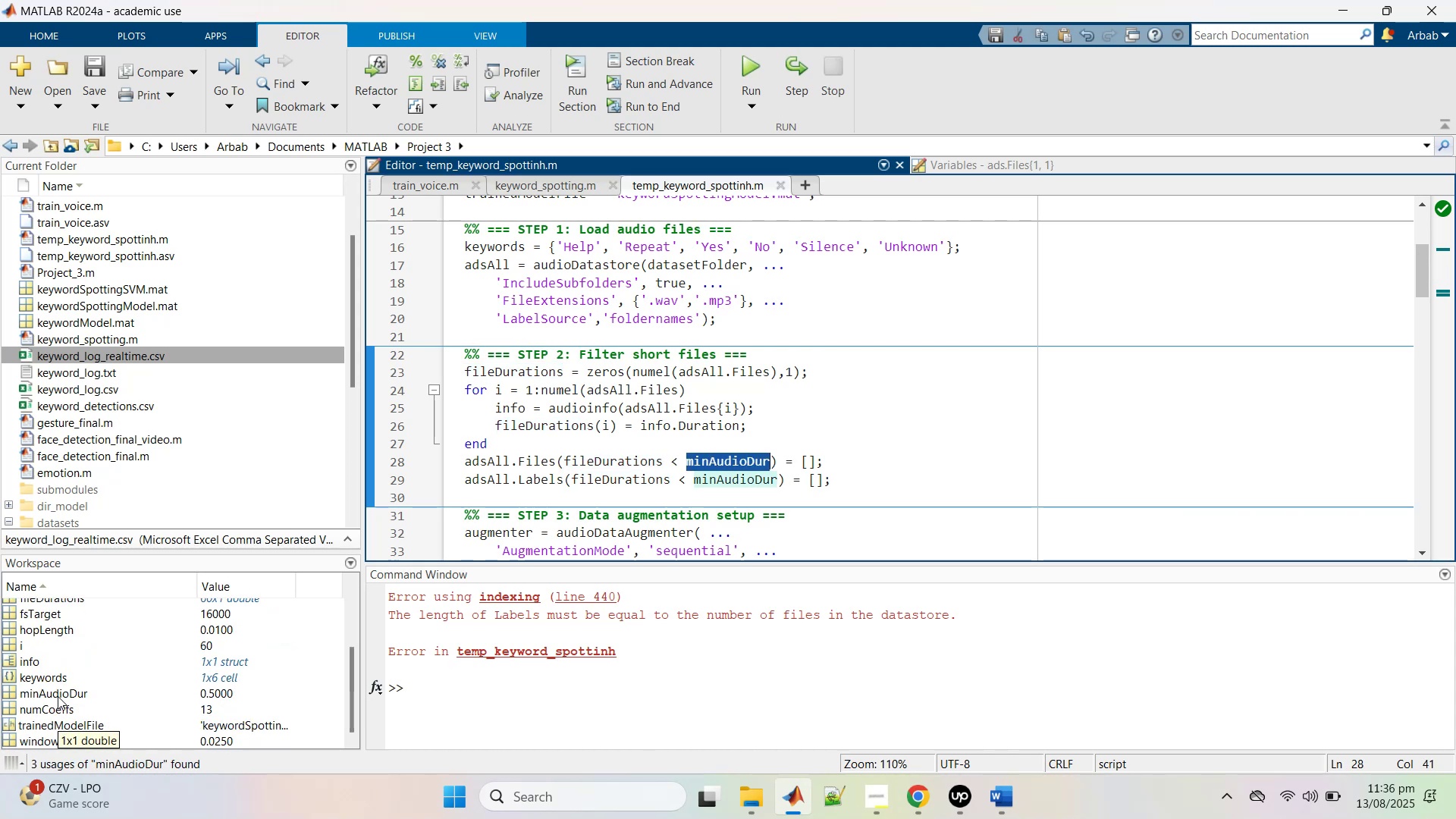 
left_click([58, 690])
 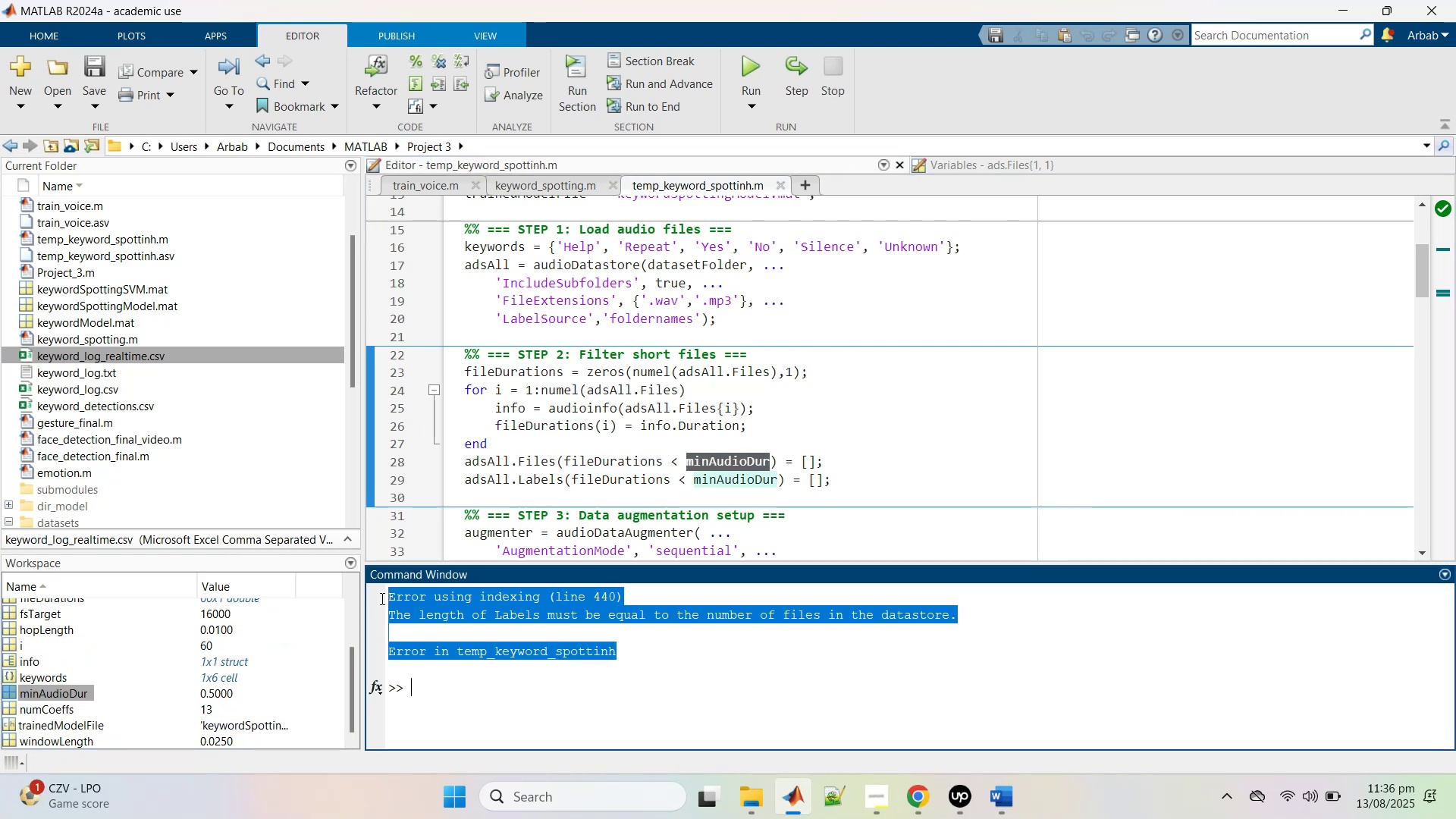 
wait(6.12)
 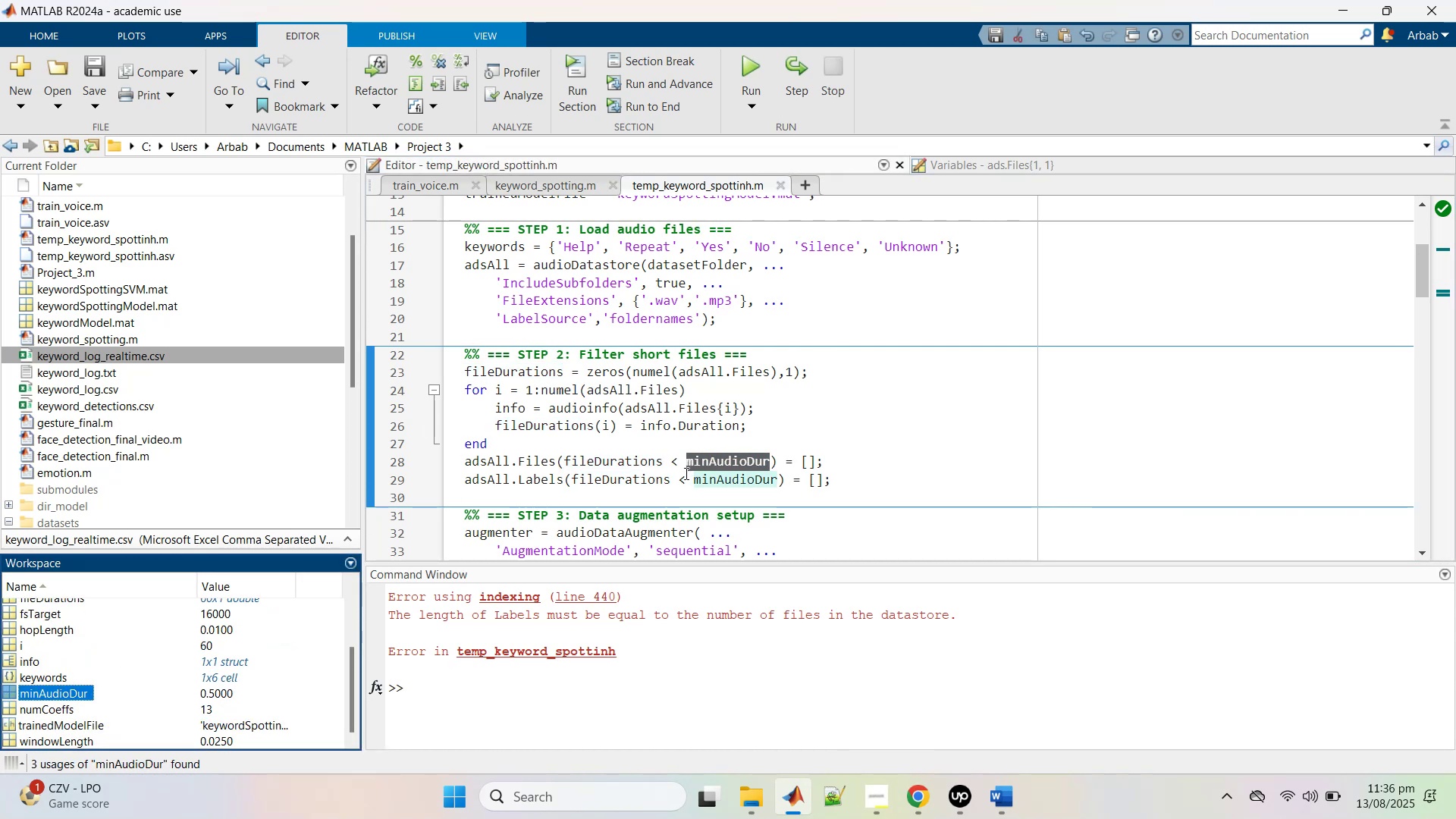 
key(Control+C)
 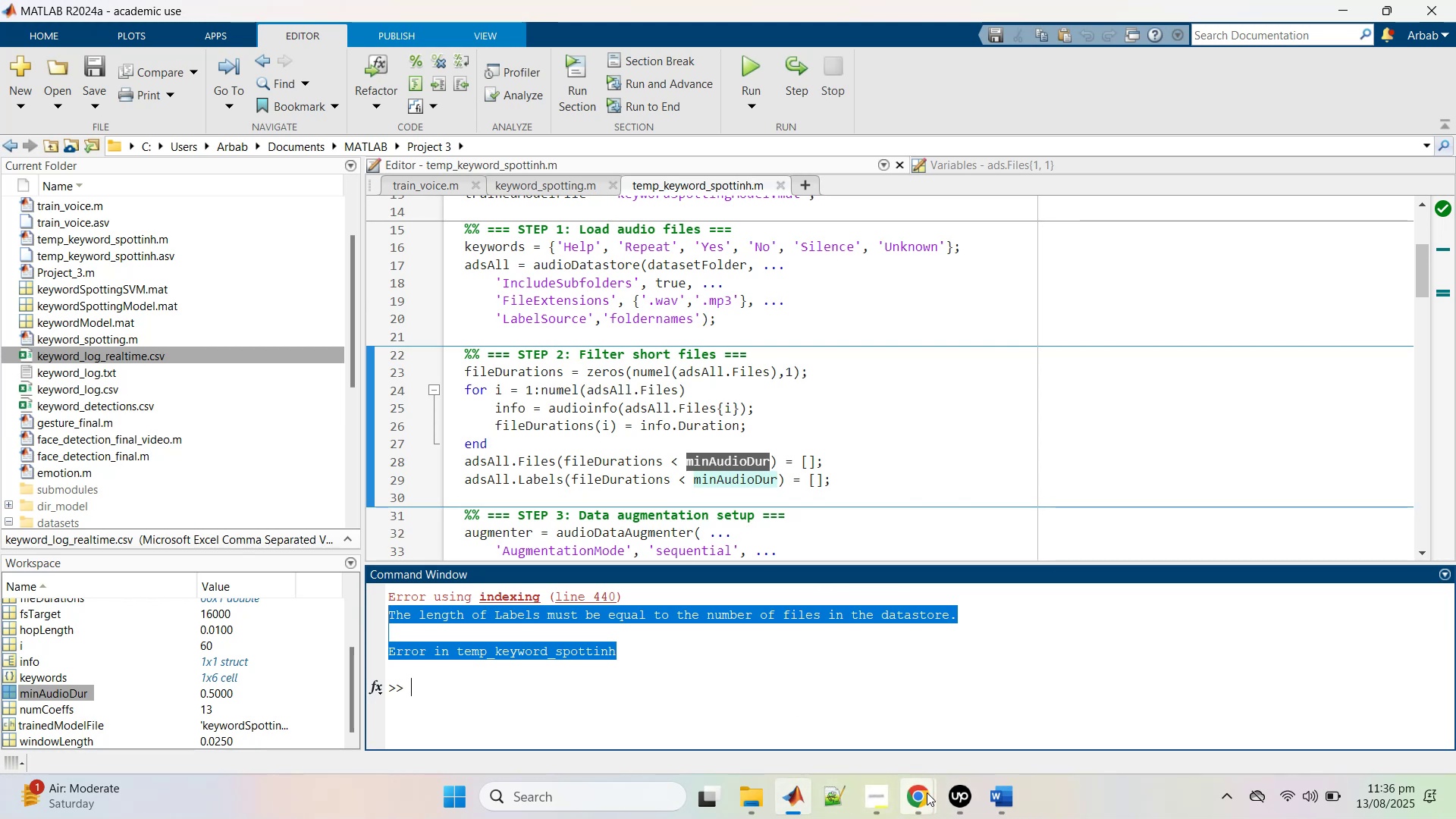 
left_click([927, 792])
 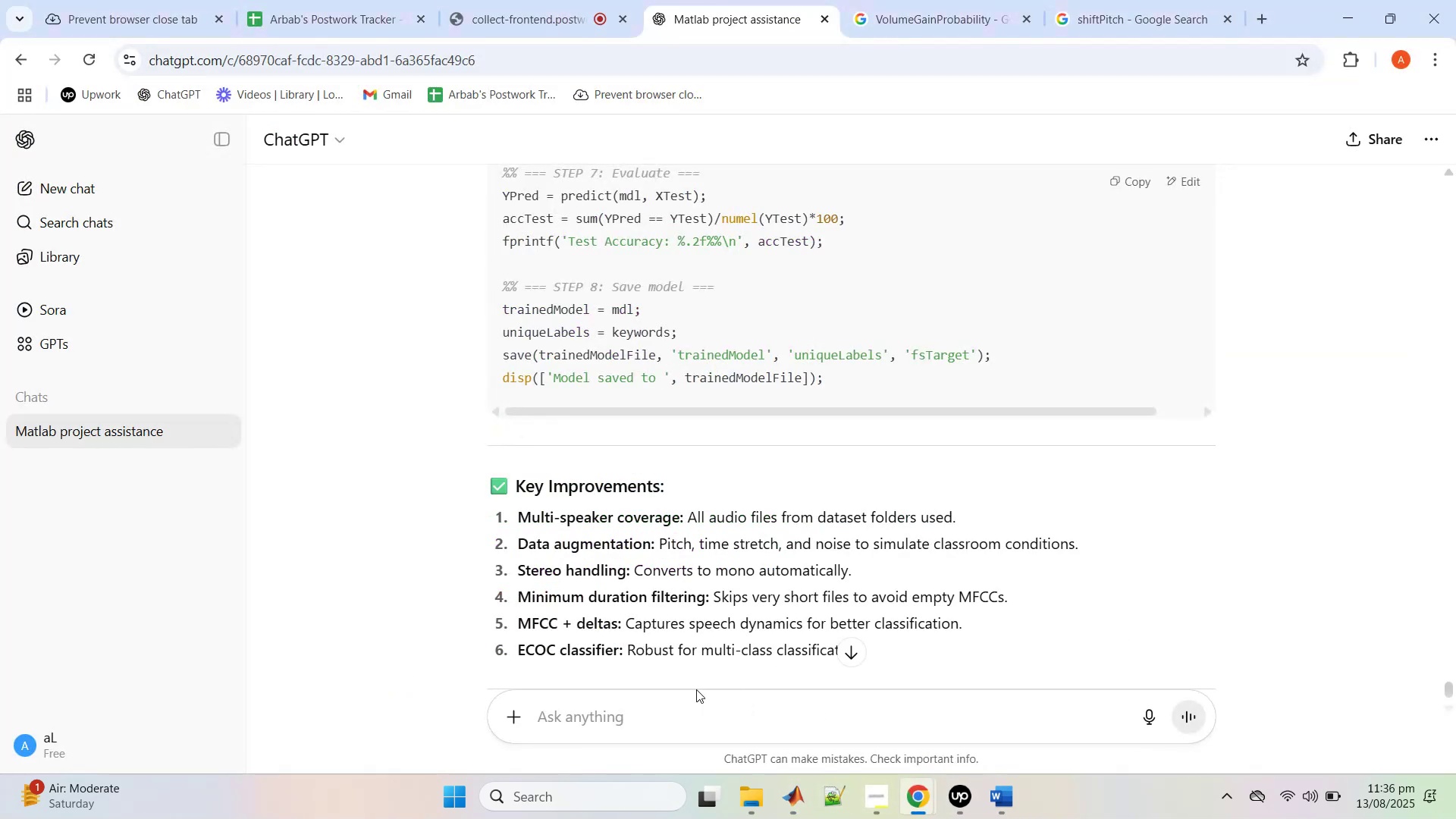 
double_click([687, 706])
 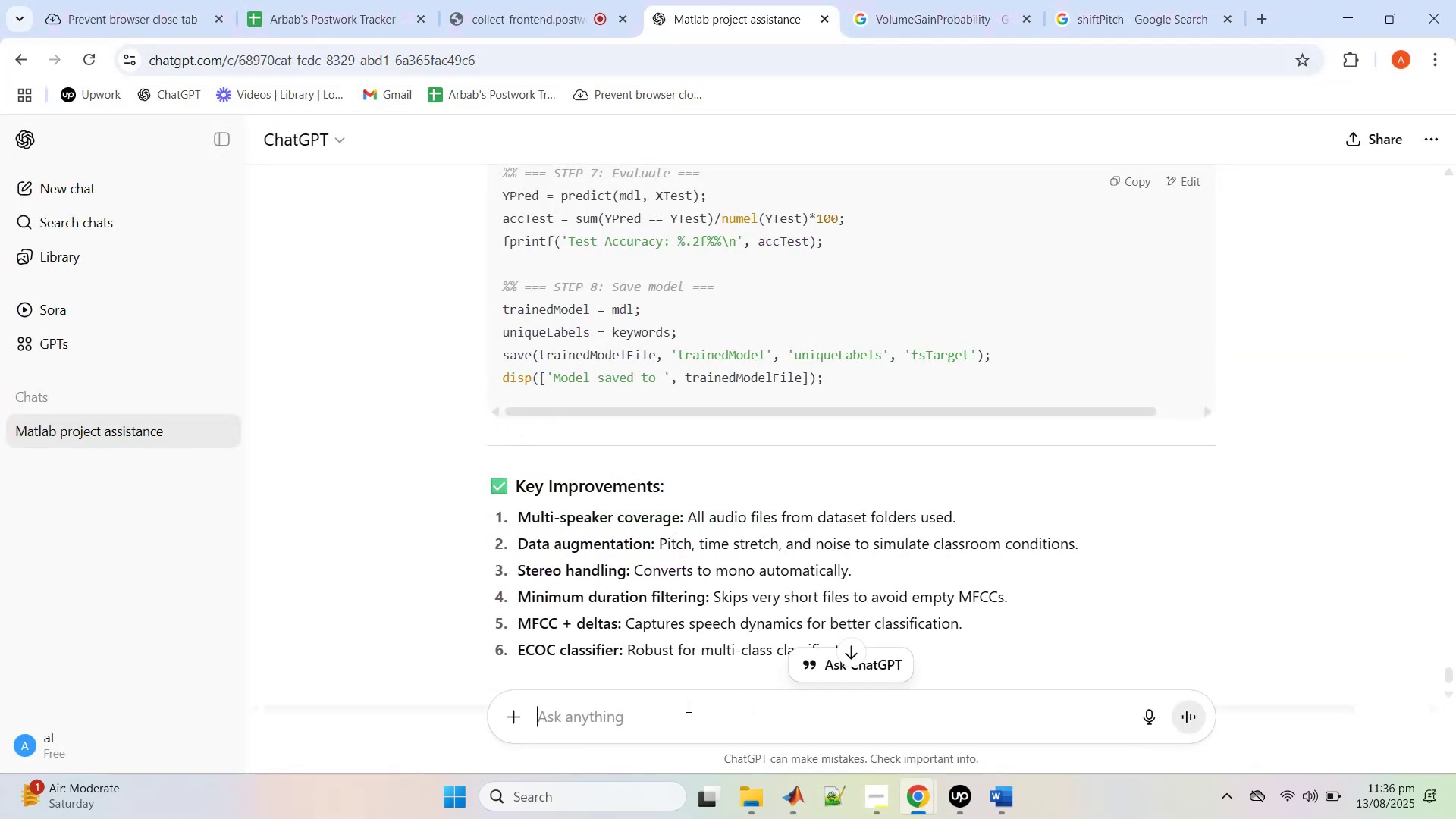 
key(Control+V)
 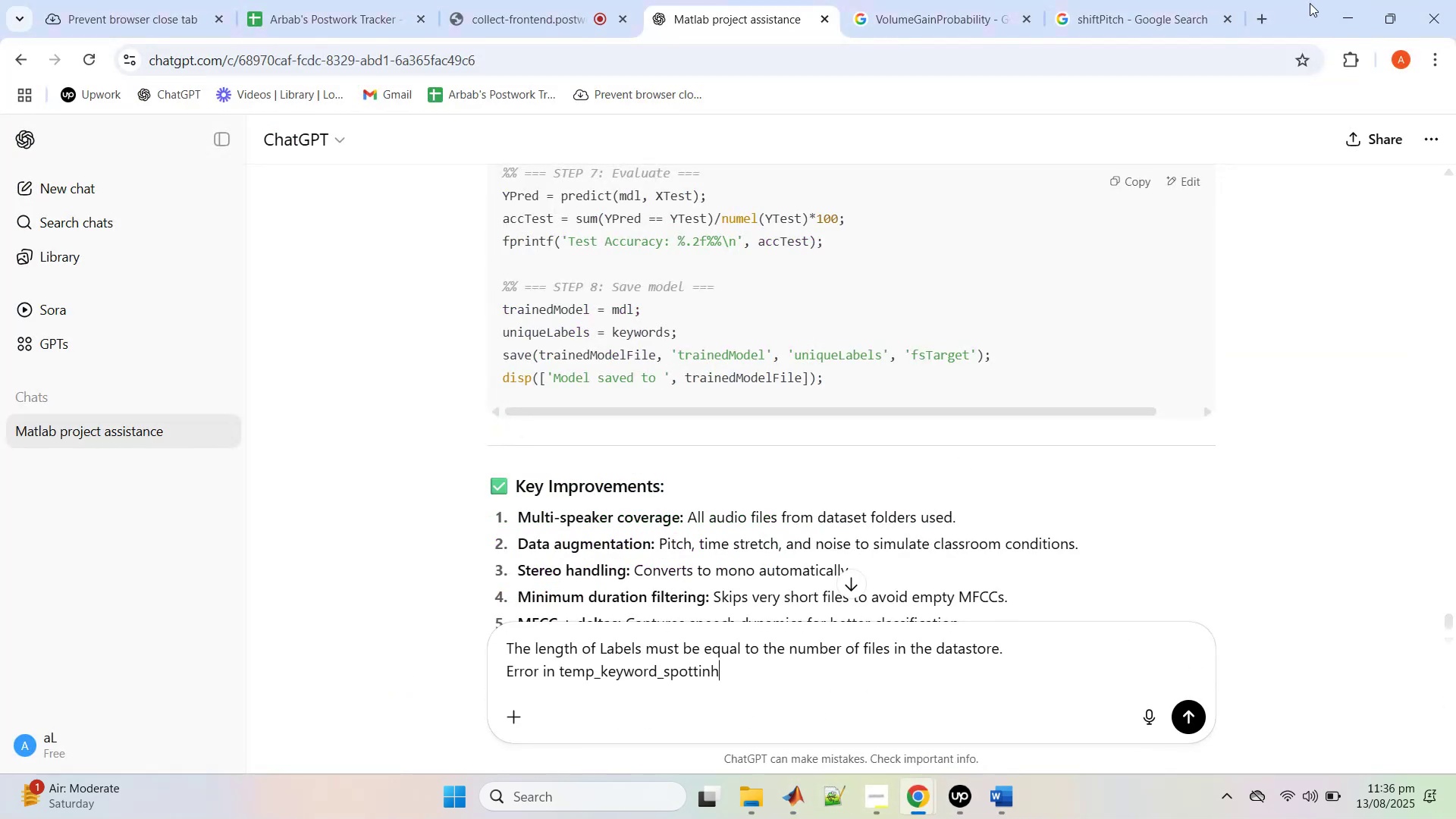 
left_click([1339, 7])
 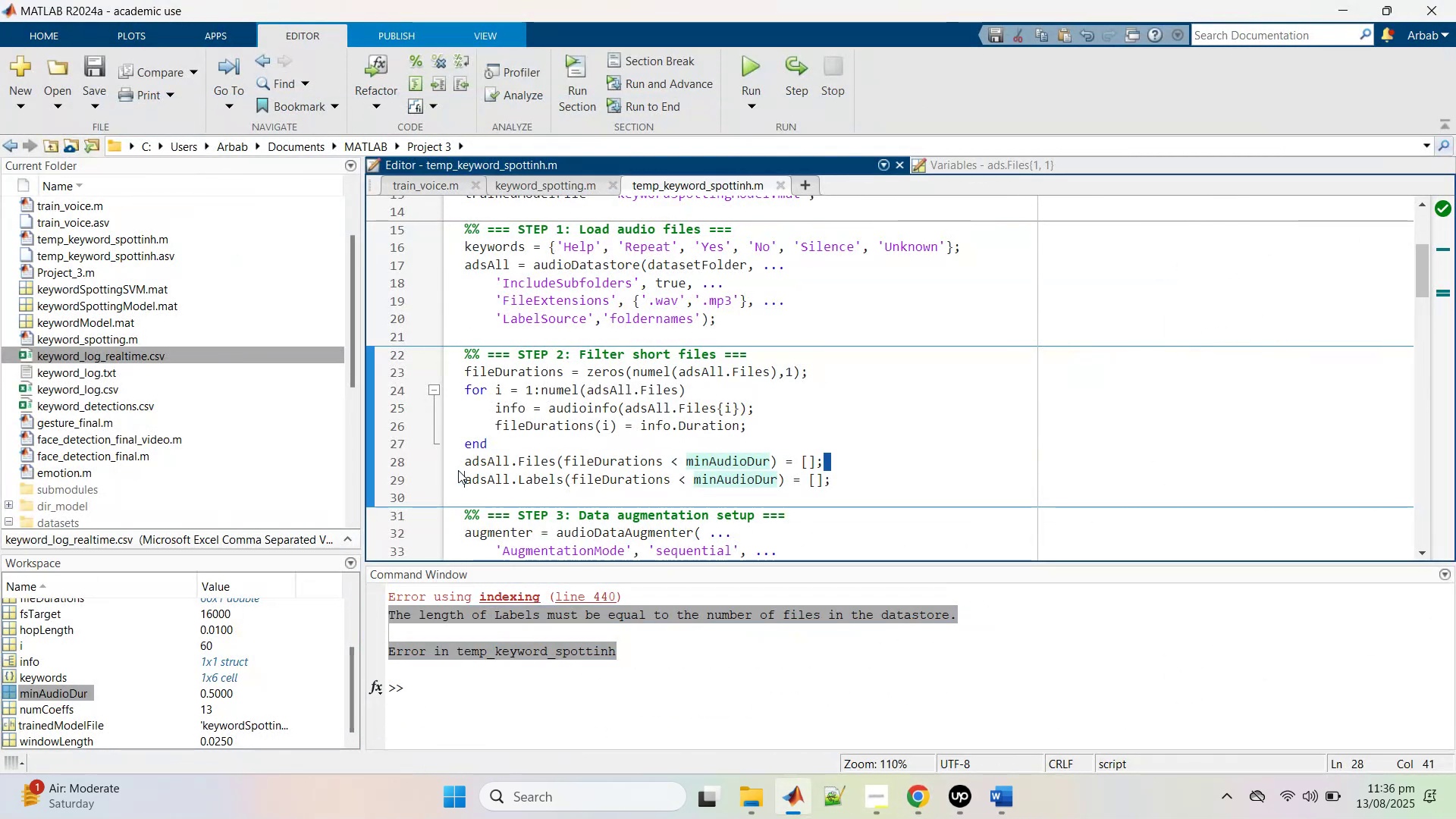 
hold_key(key=ControlLeft, duration=0.79)
 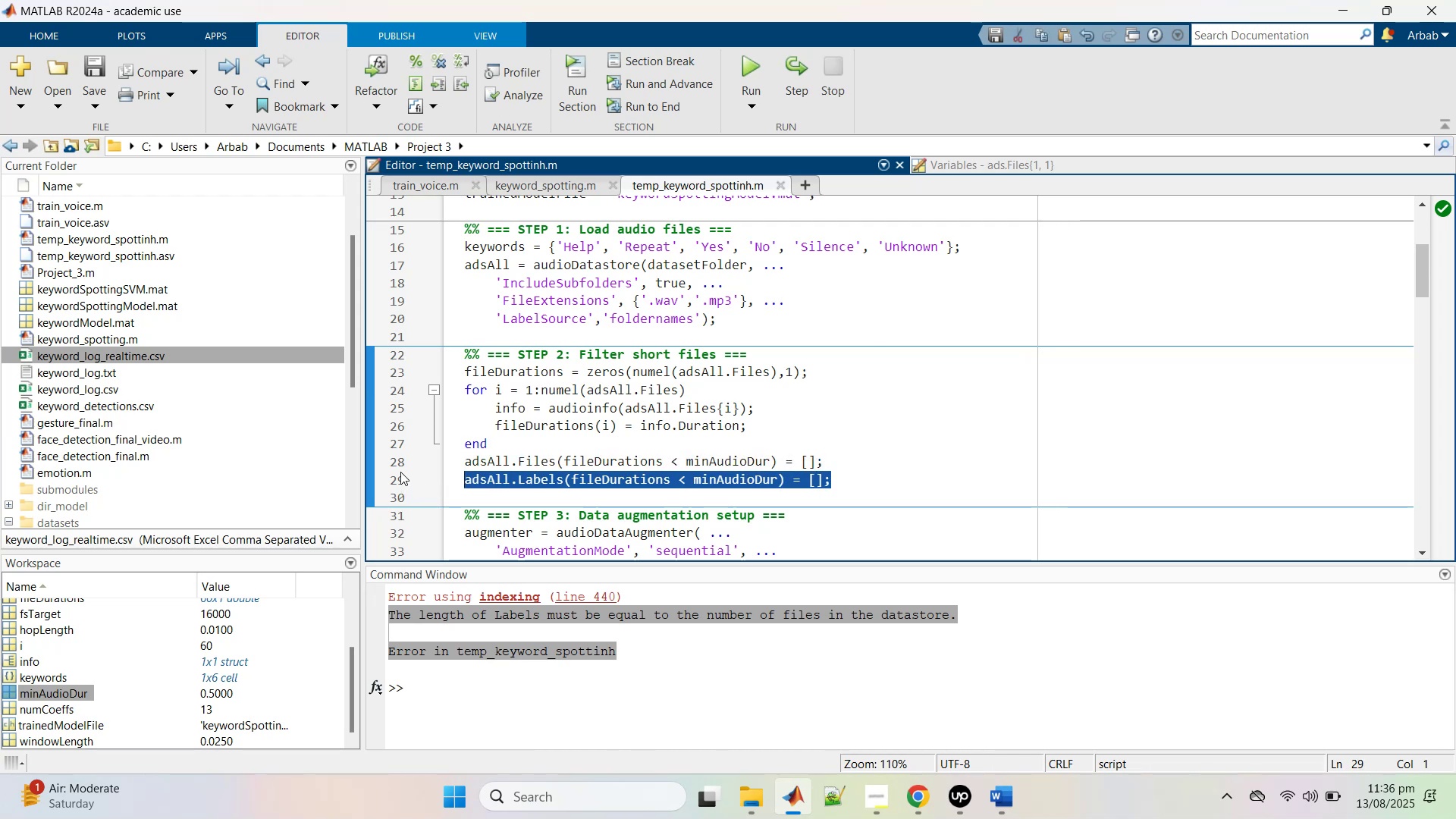 
key(Control+C)
 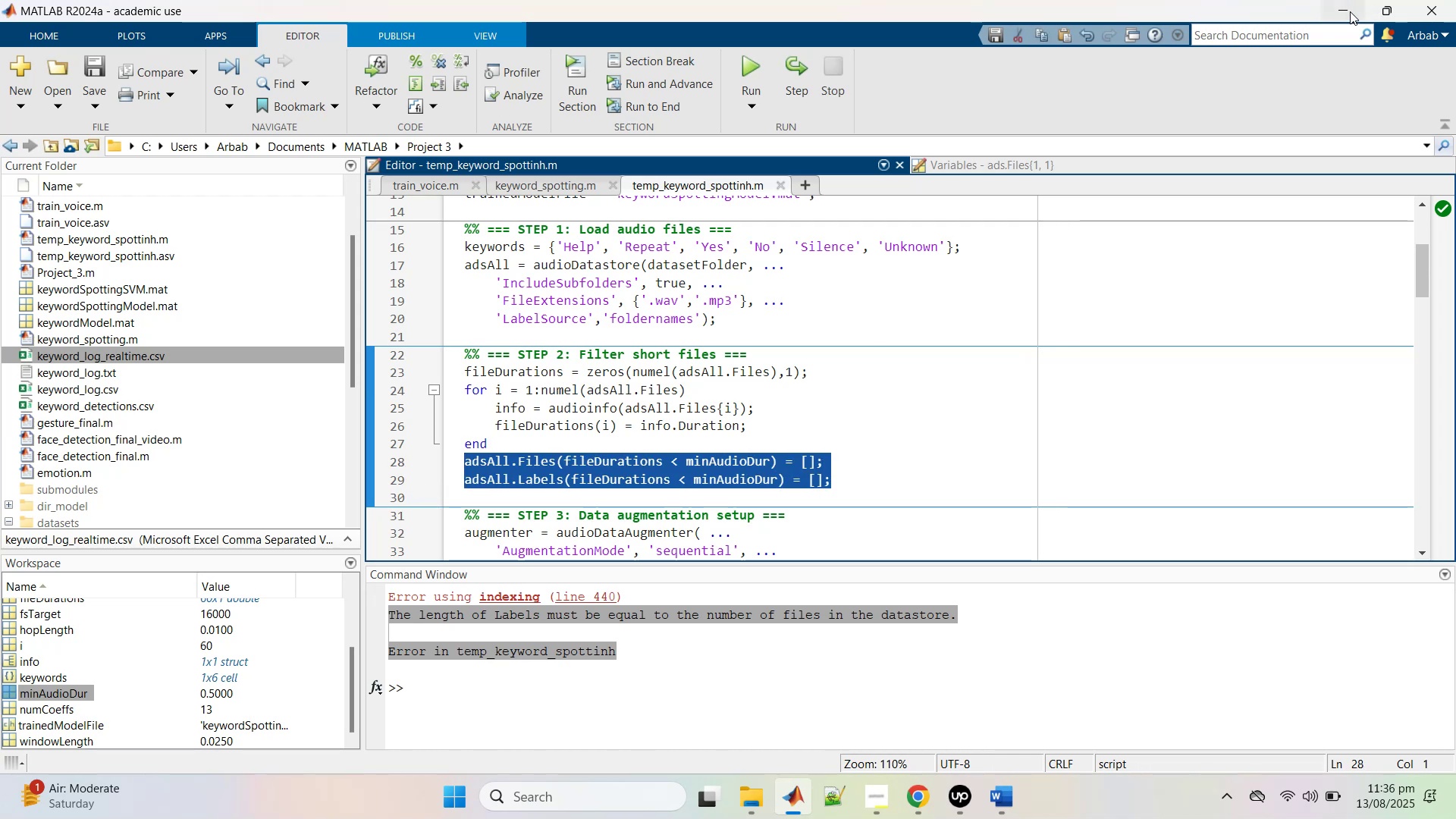 
left_click([1350, 11])
 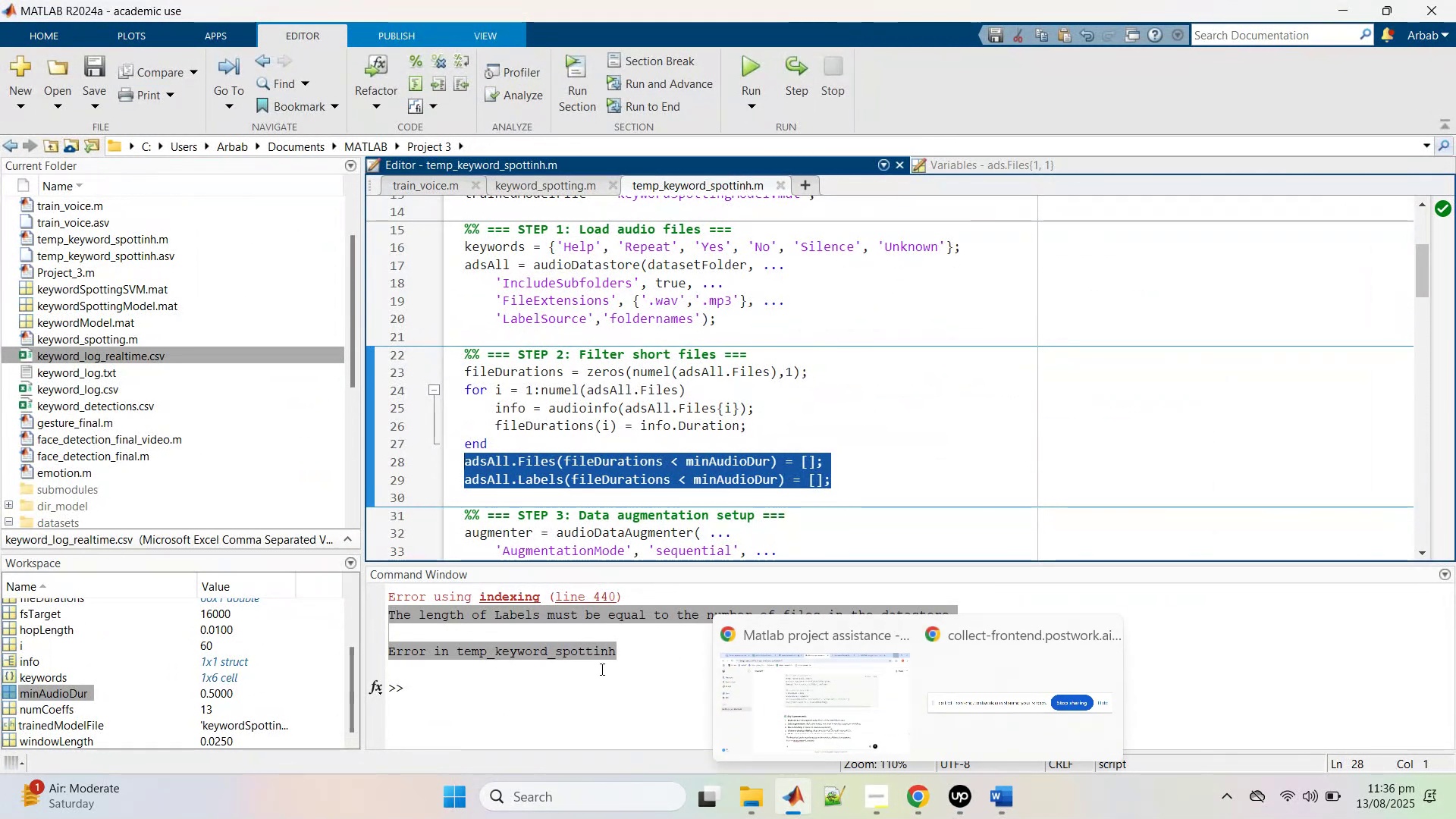 
wait(8.36)
 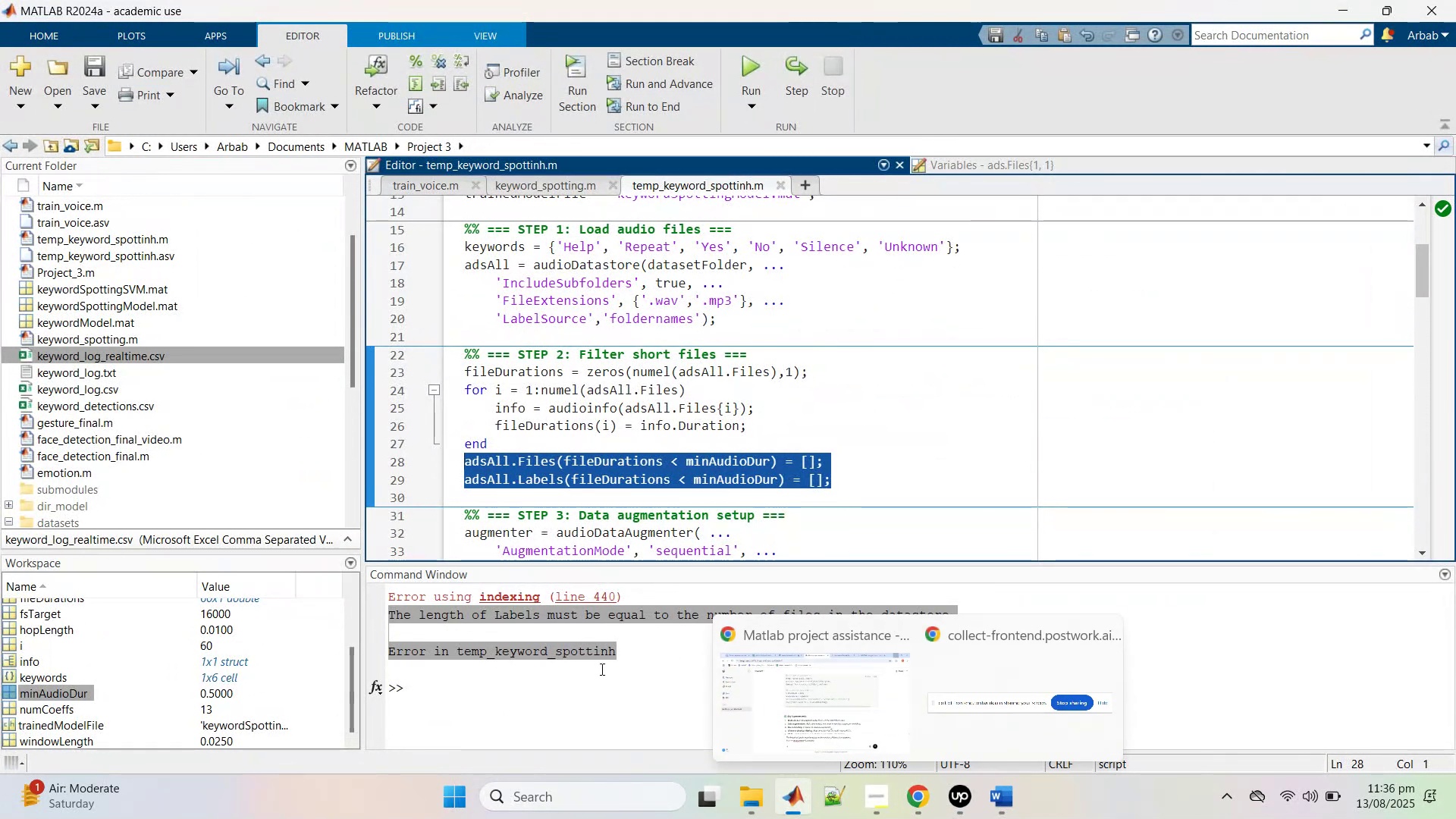 
left_click([845, 723])
 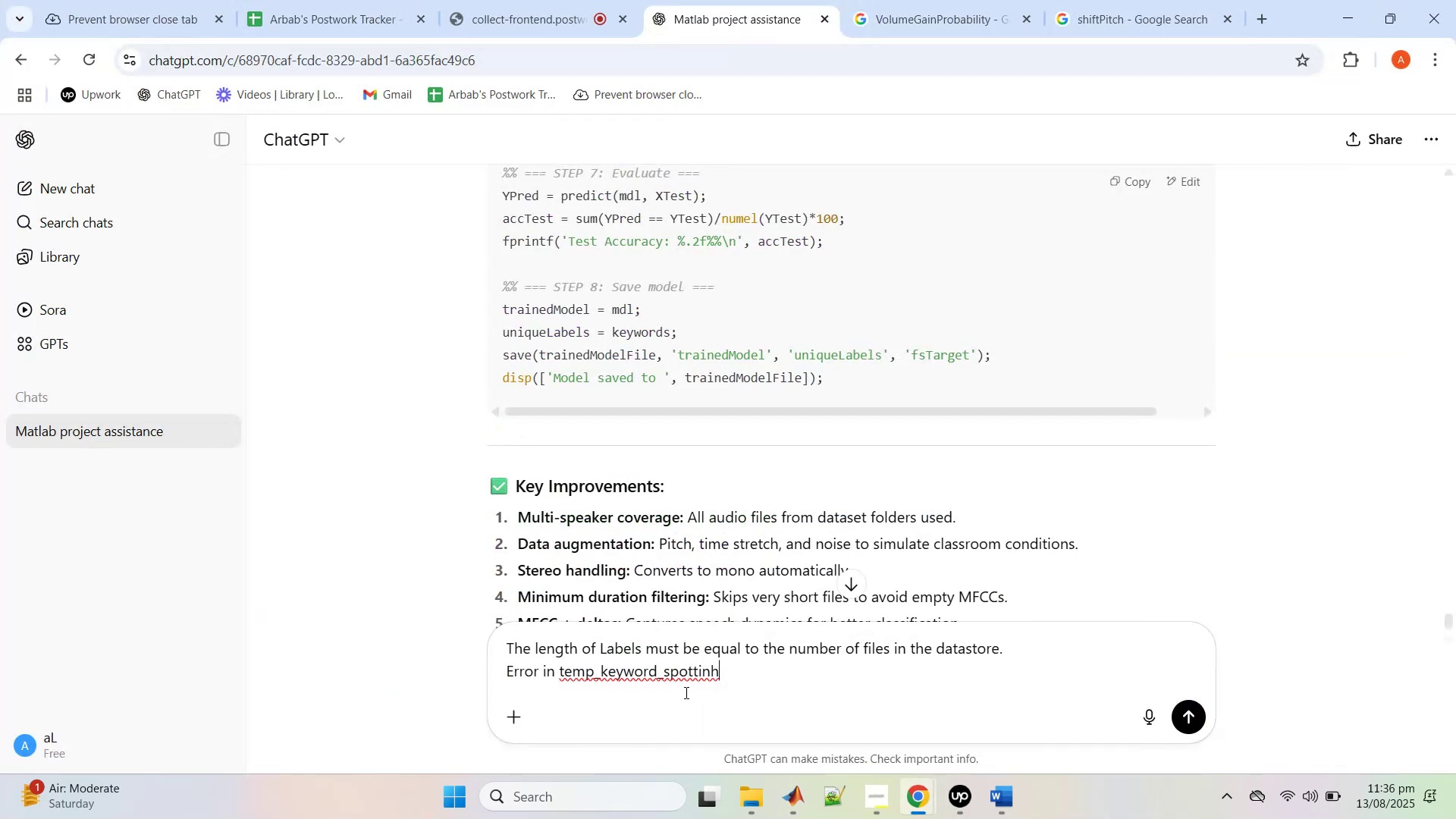 
left_click([685, 692])
 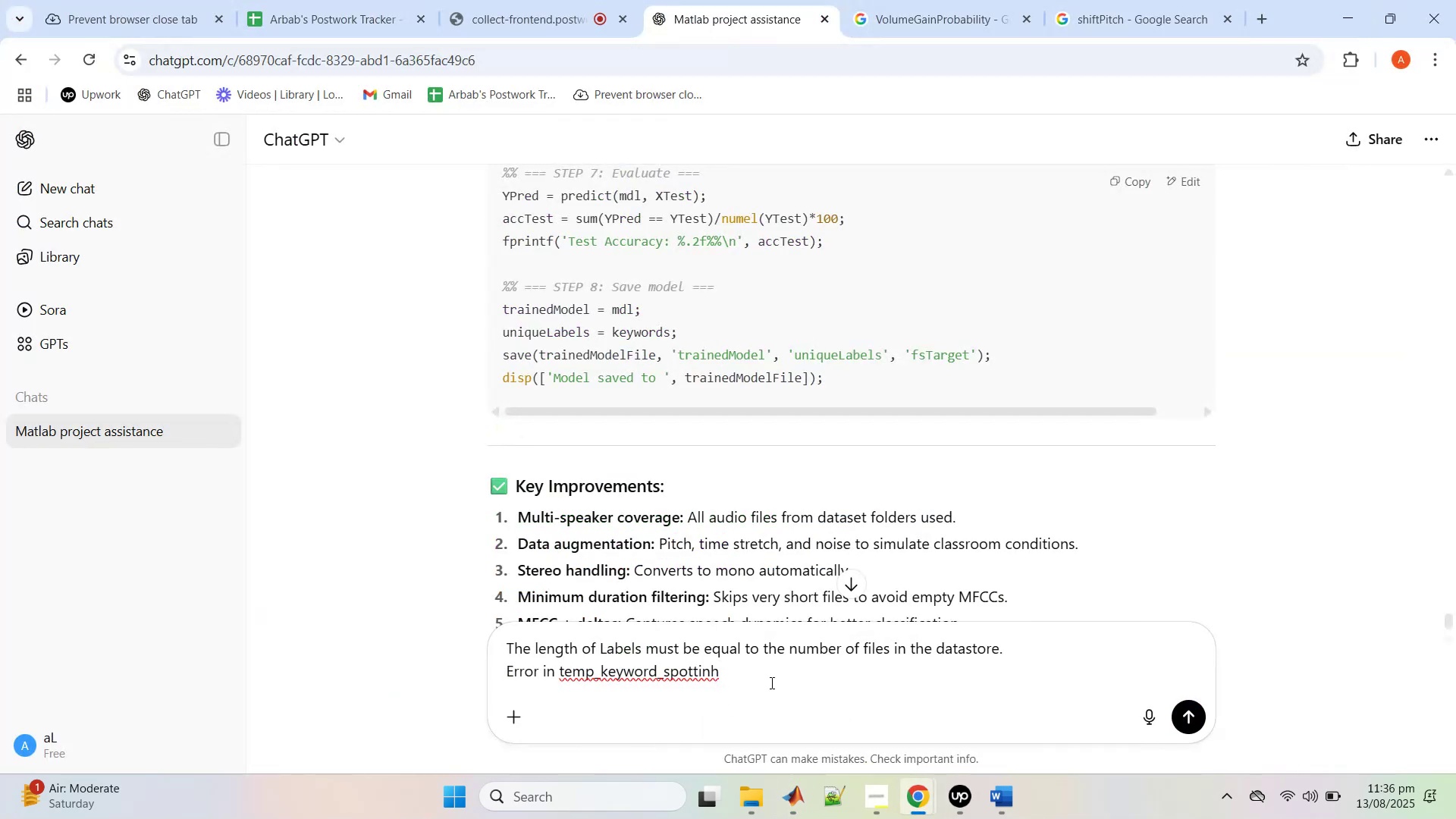 
left_click([773, 680])
 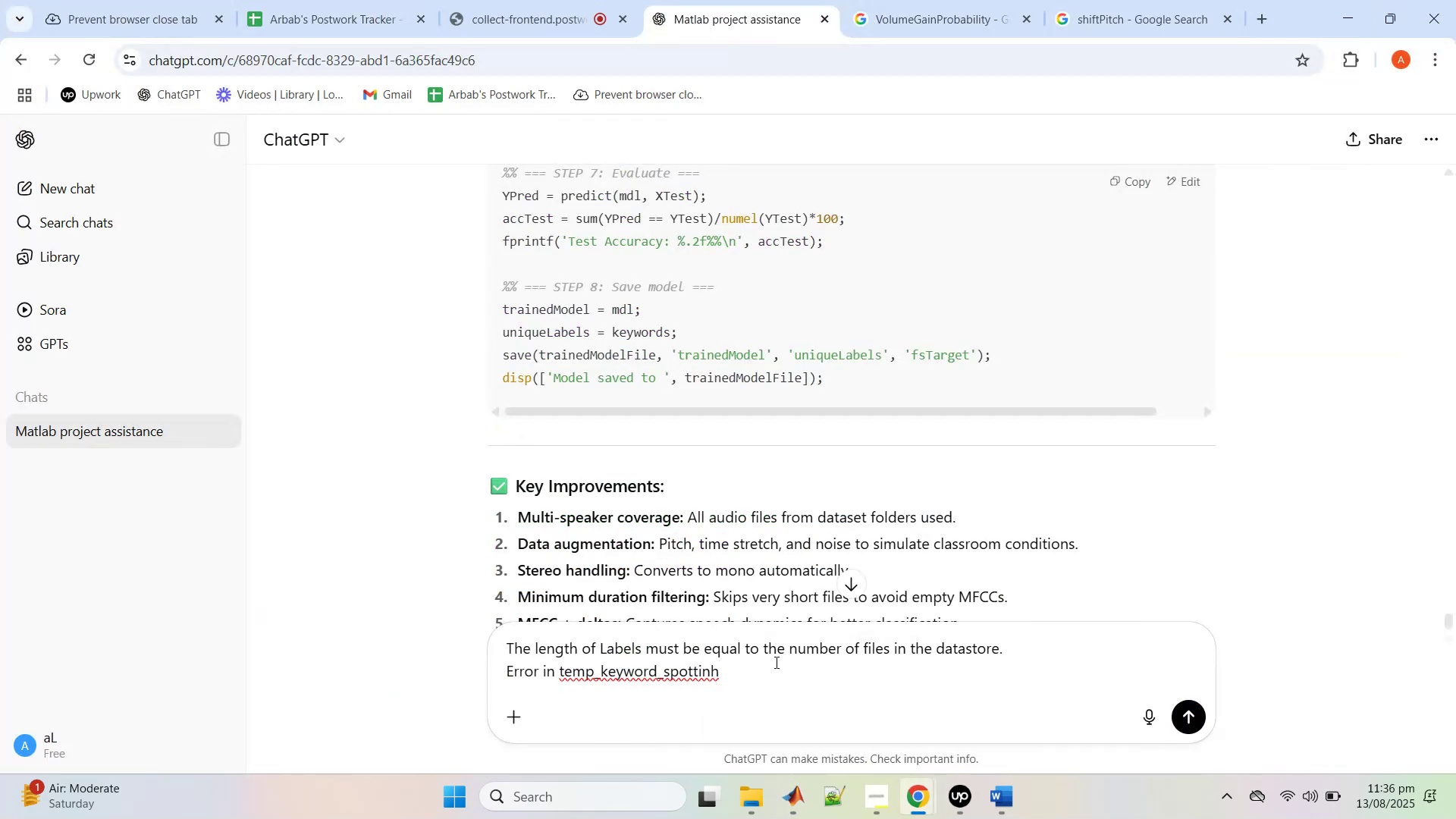 
key(Shift+Enter)
 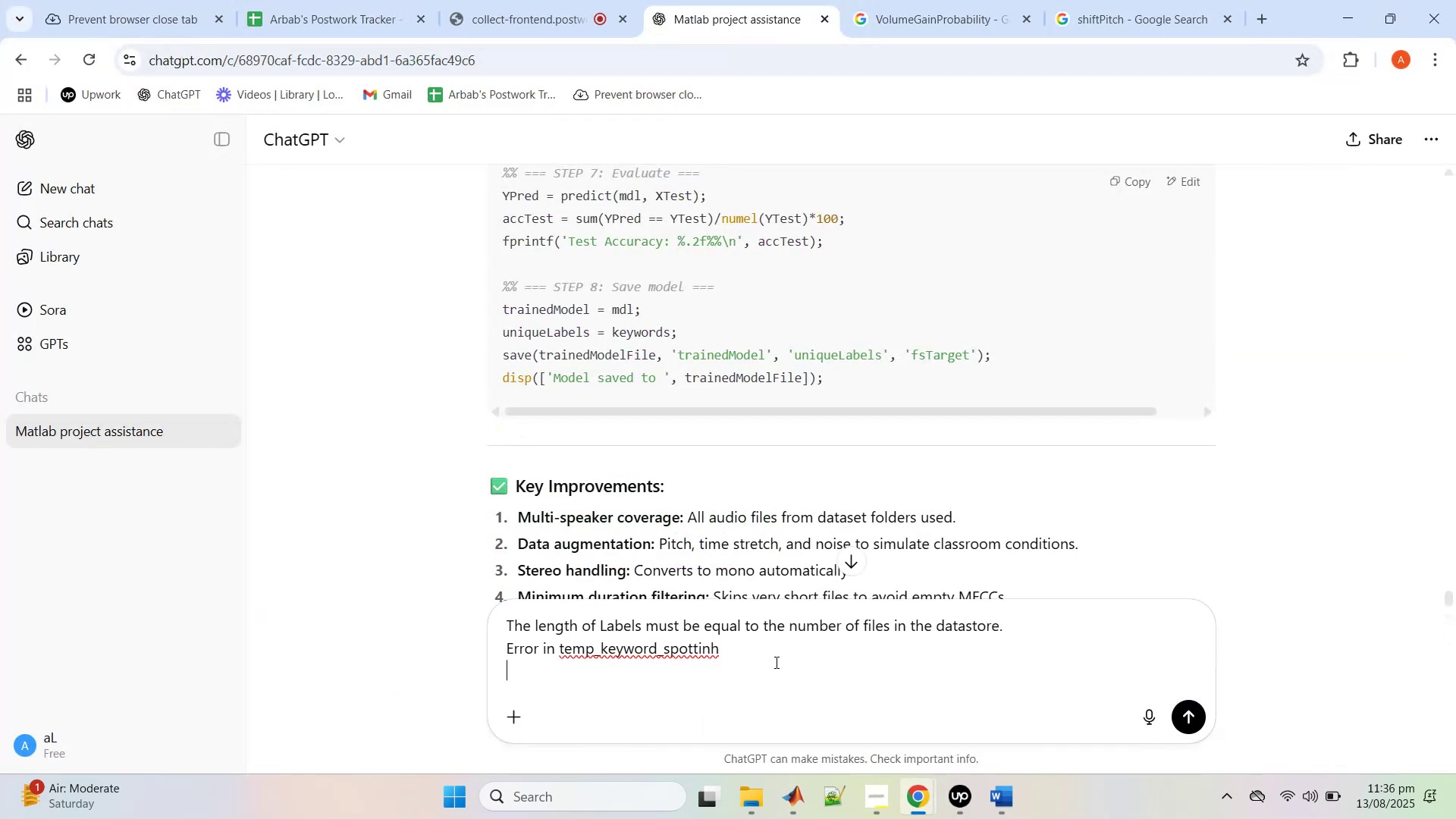 
key(Shift+Enter)
 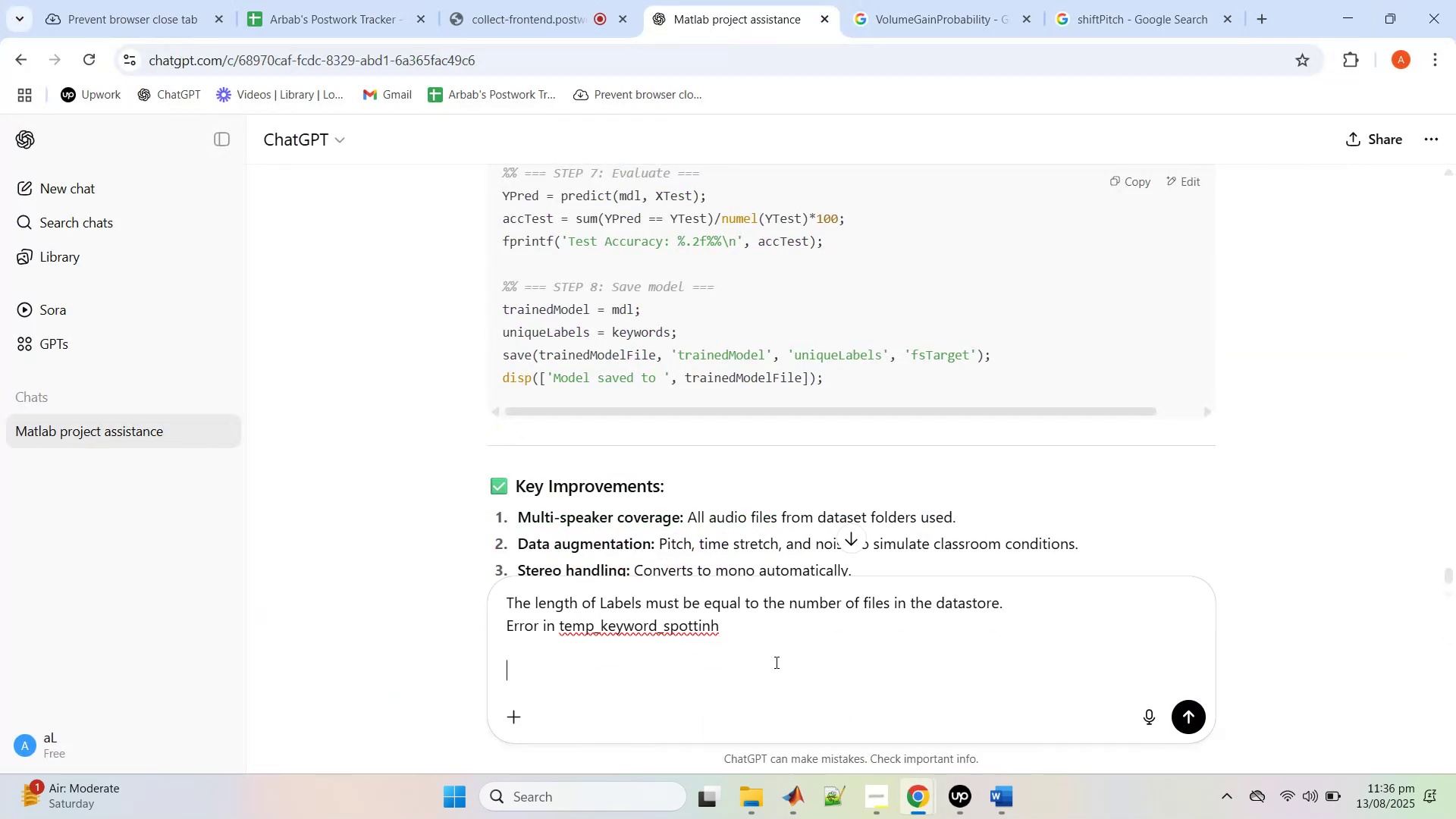 
key(Control+V)
 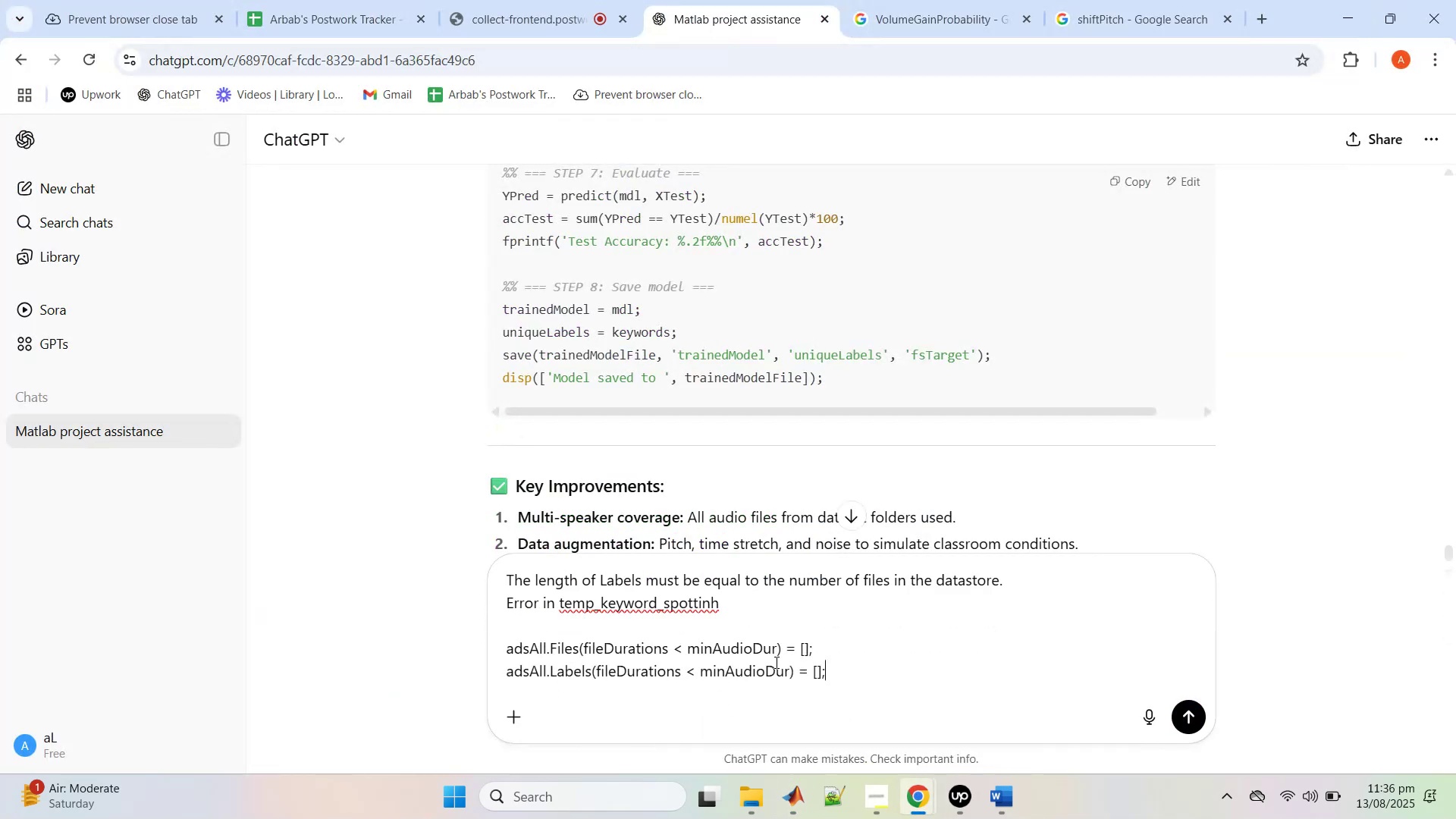 
key(Enter)
 